 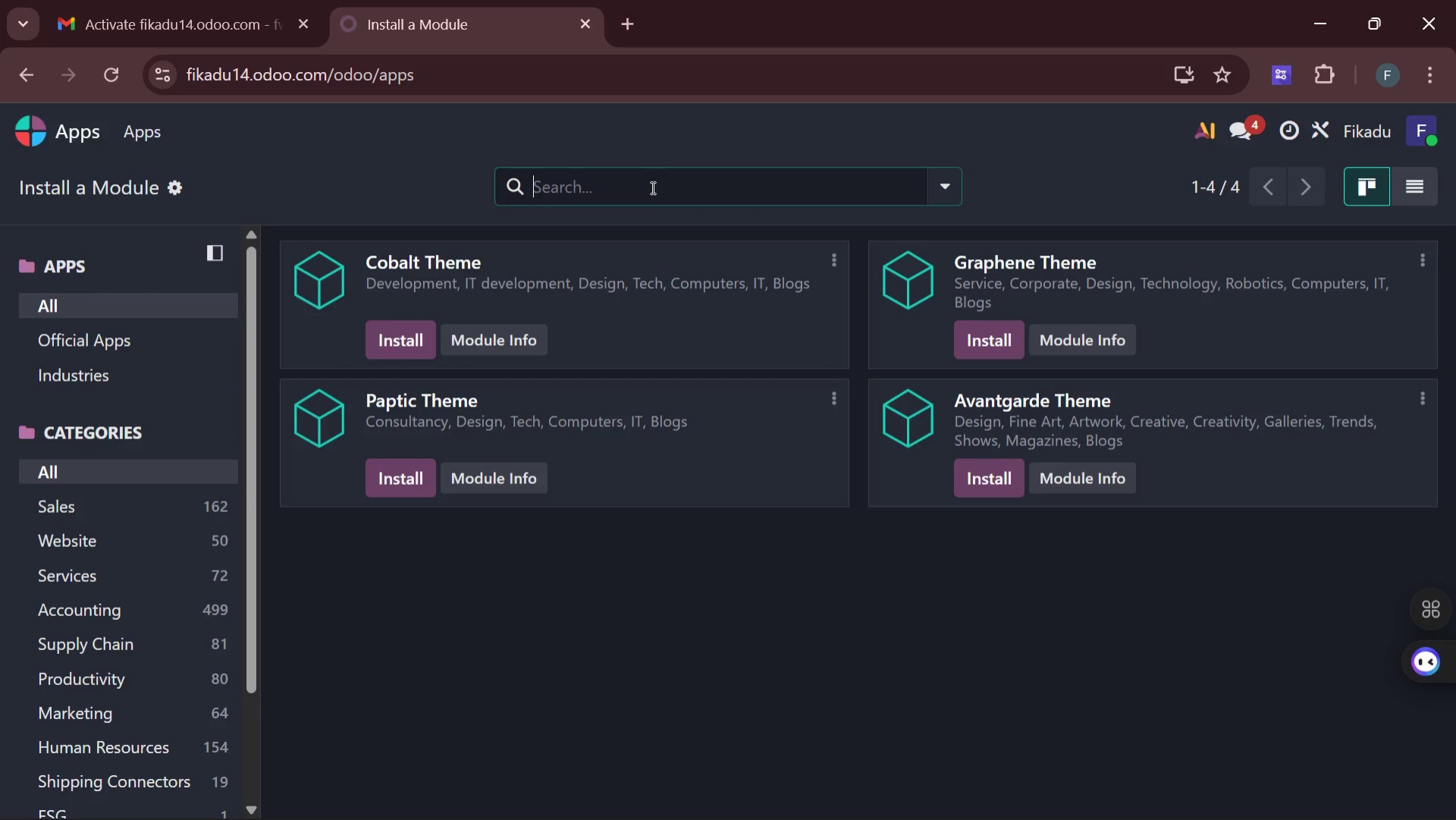 
type(bloig)
key(Backspace)
key(Backspace)
type(p)
key(Backspace)
type(g)
 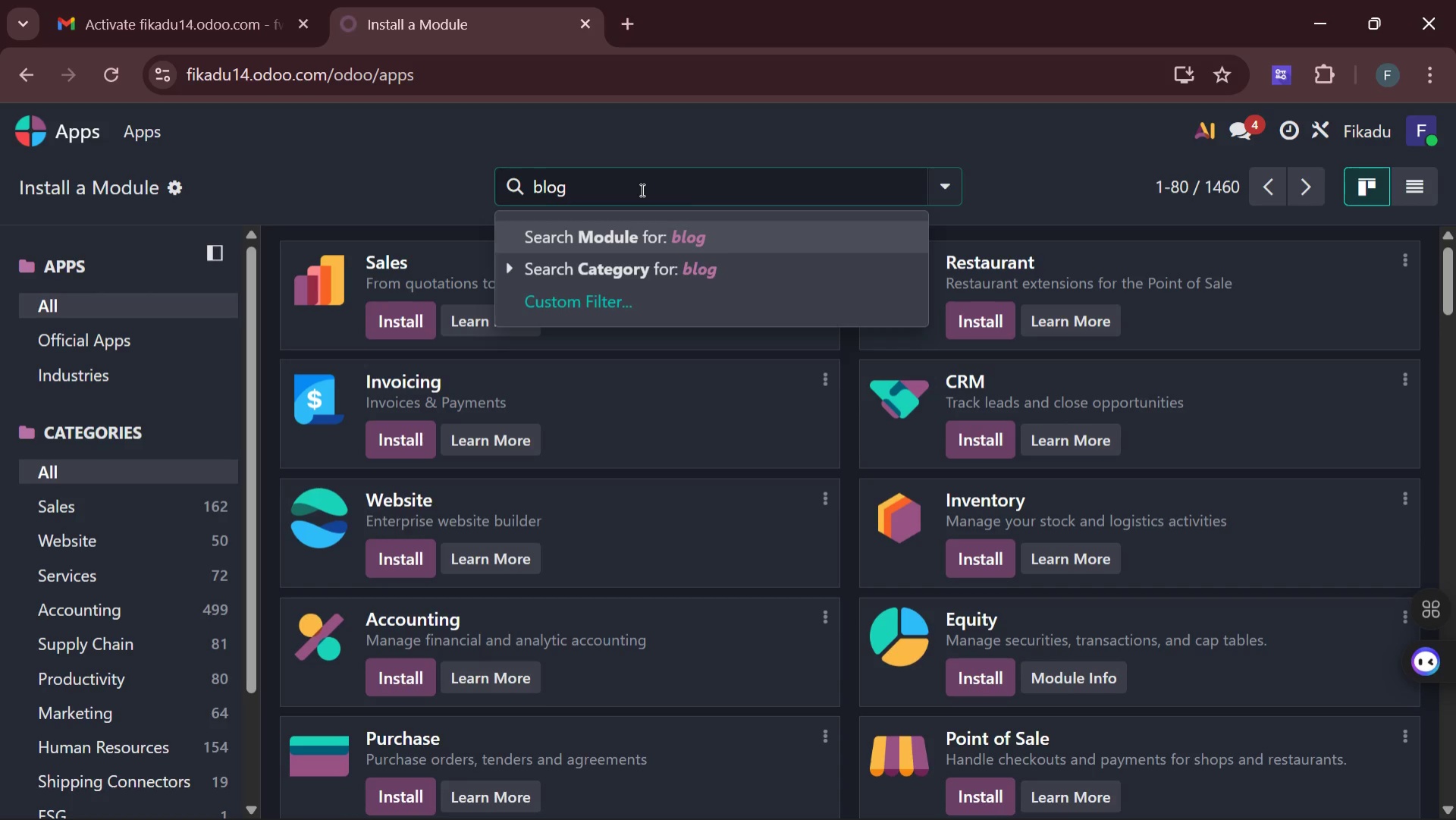 
key(Enter)
 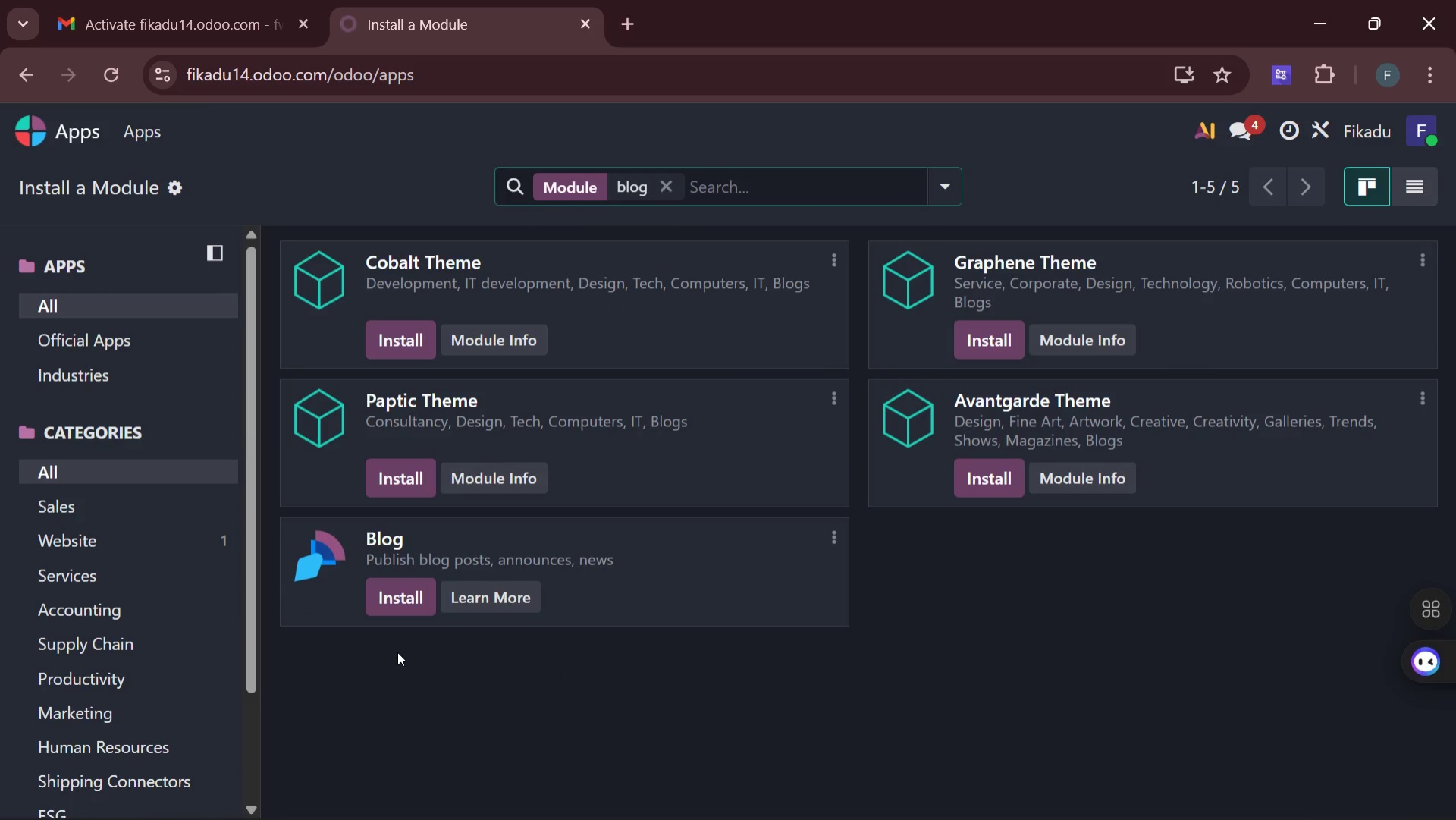 
left_click([407, 605])
 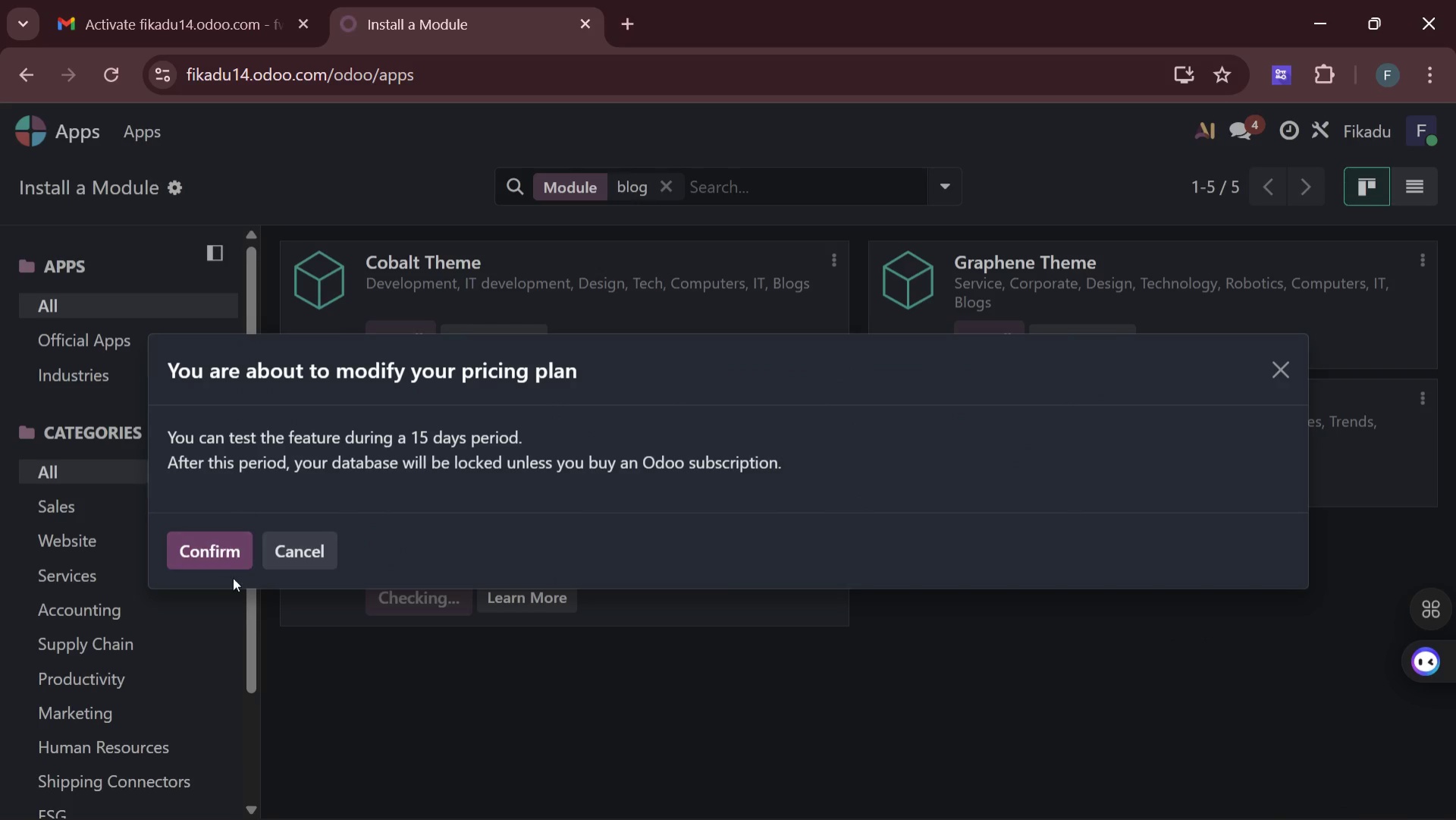 
left_click([221, 557])
 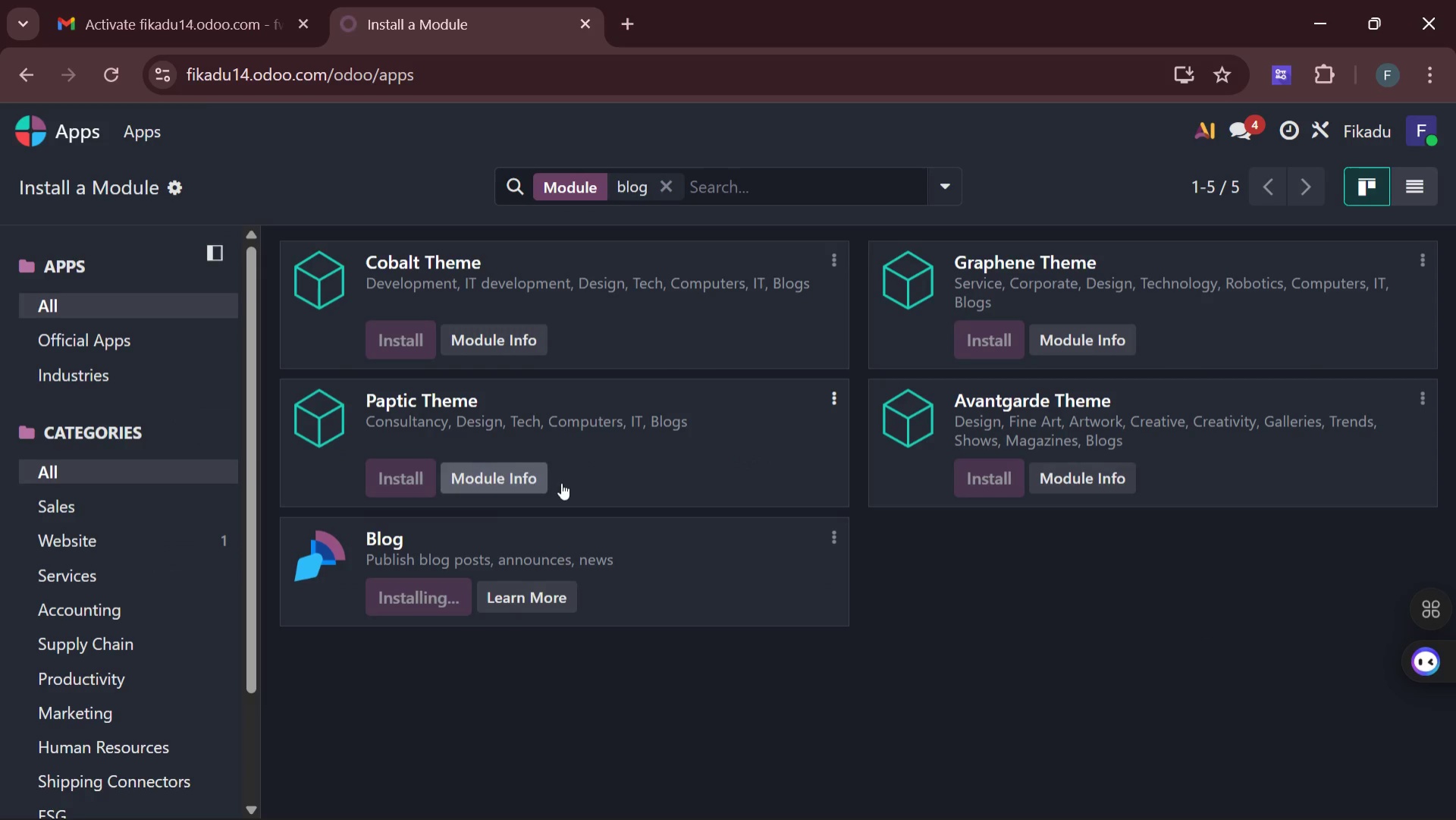 
mouse_move([840, 396])
 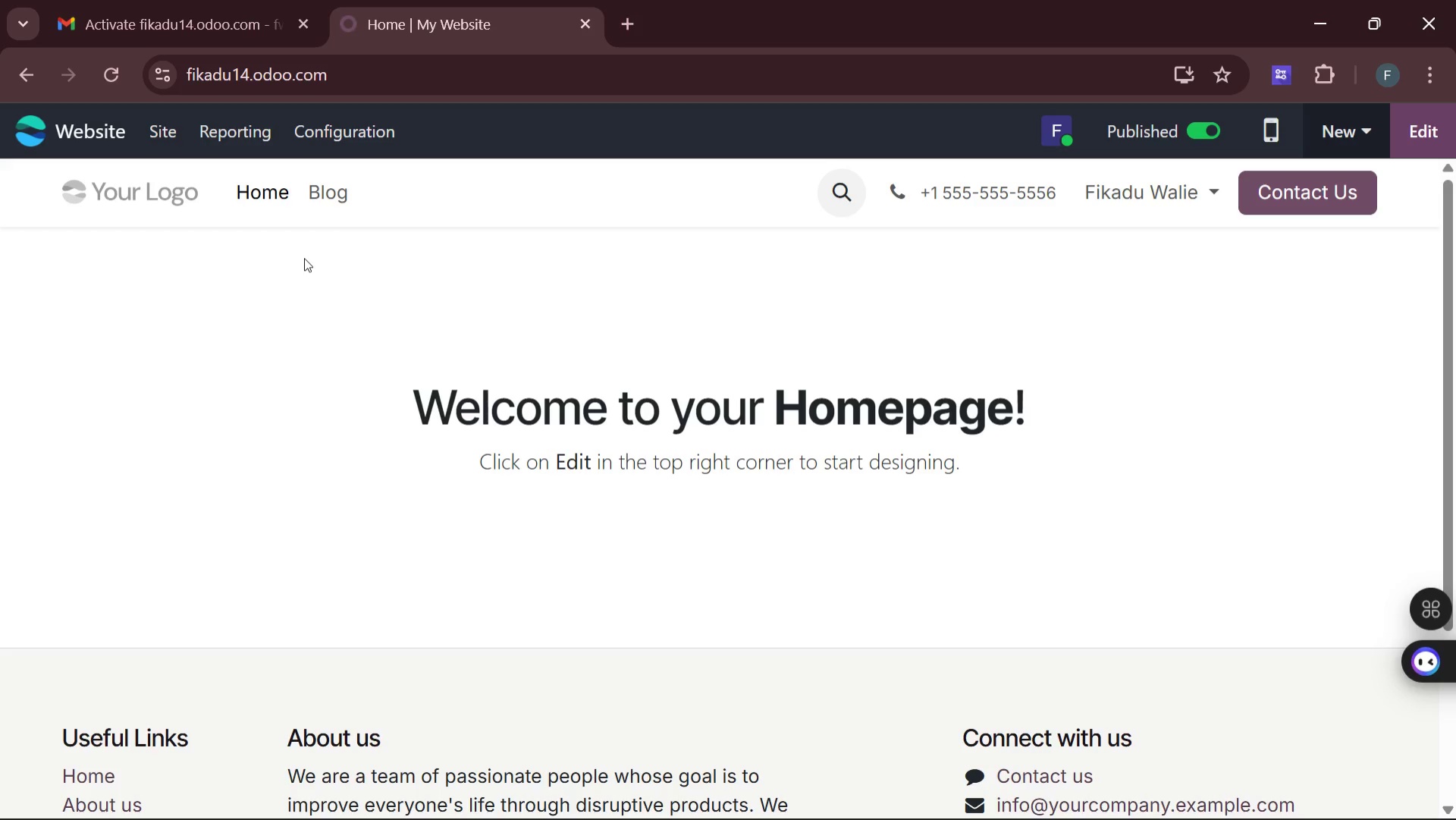 
wait(51.88)
 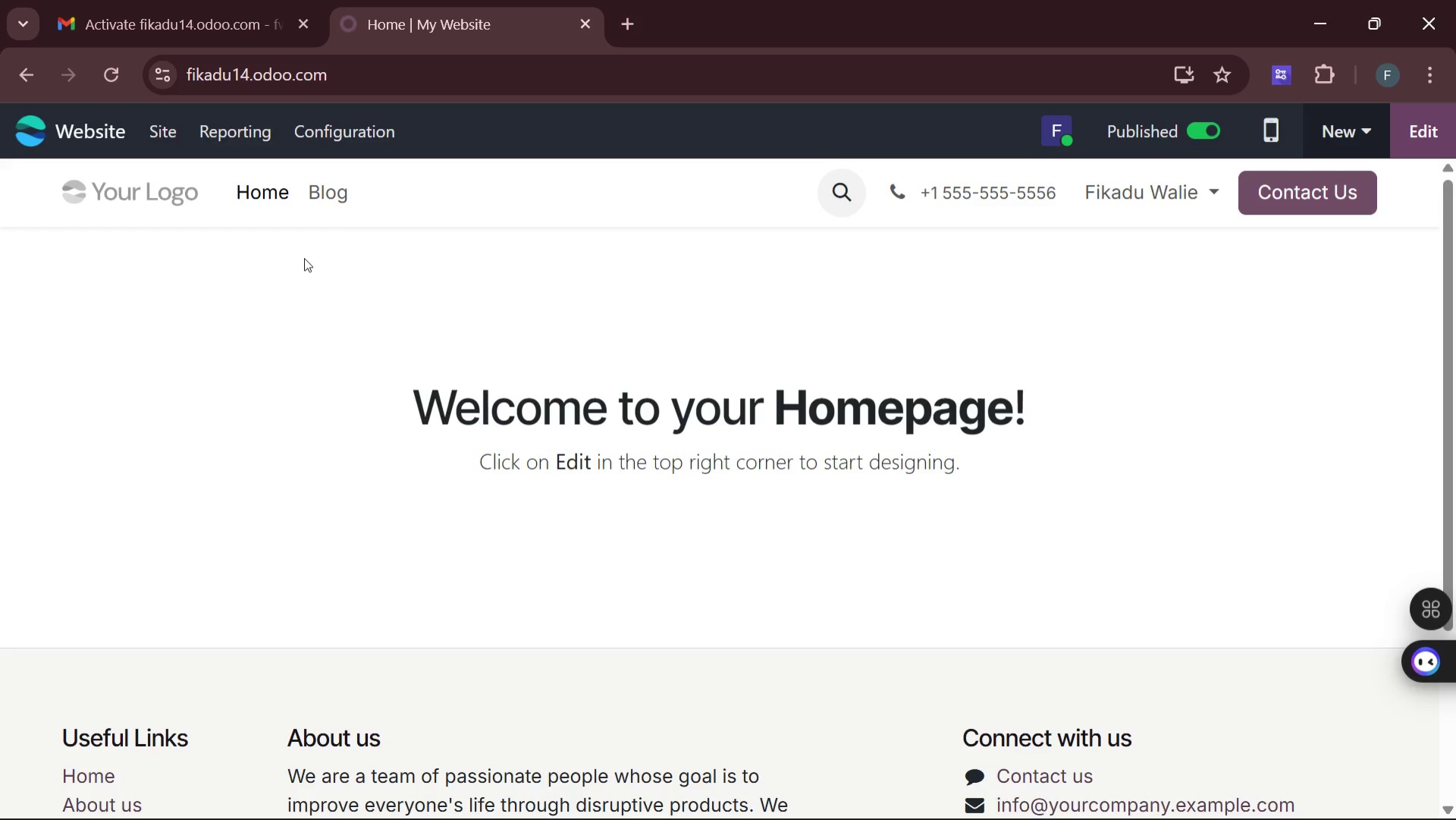 
left_click([321, 195])
 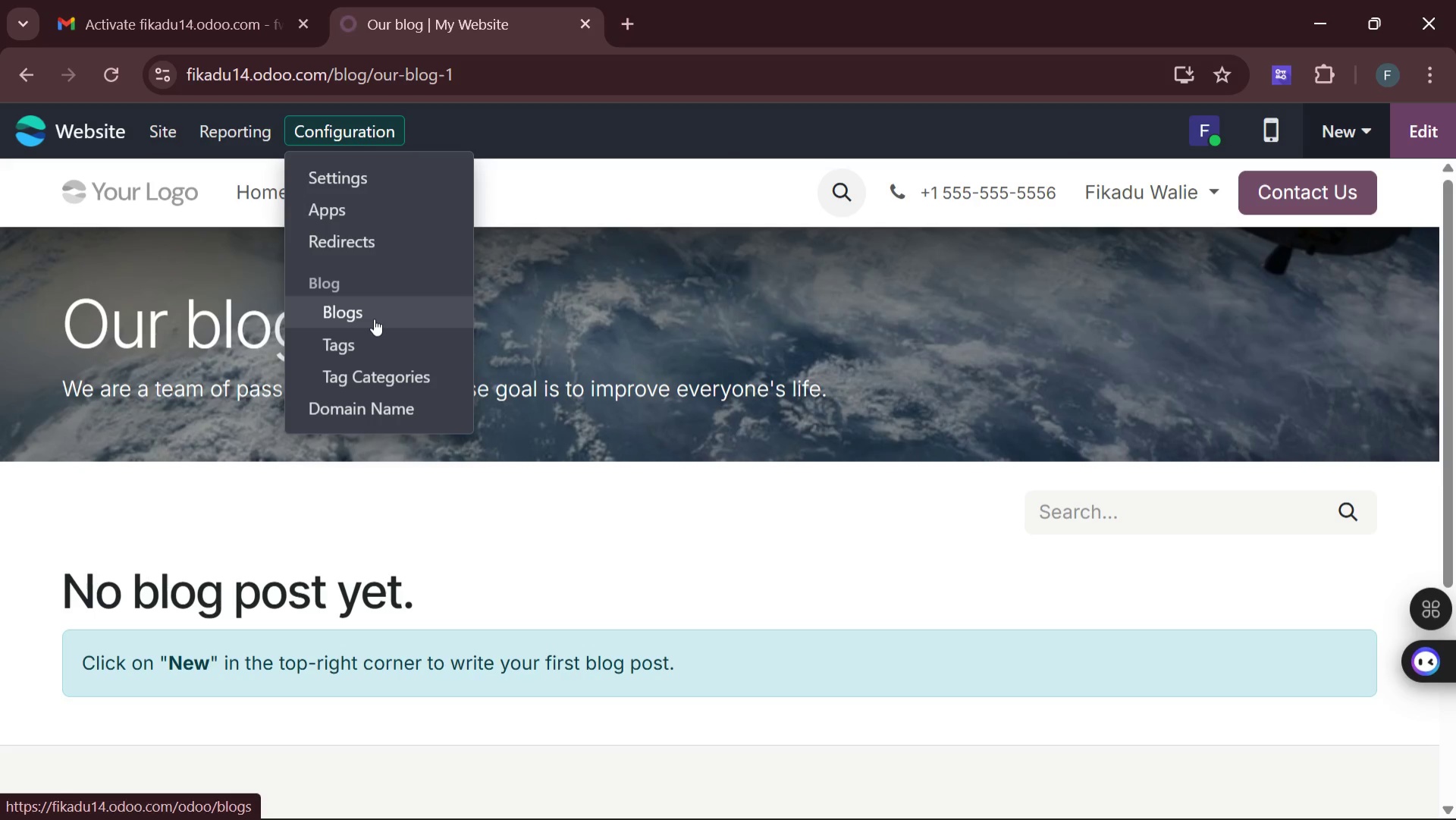 
wait(63.94)
 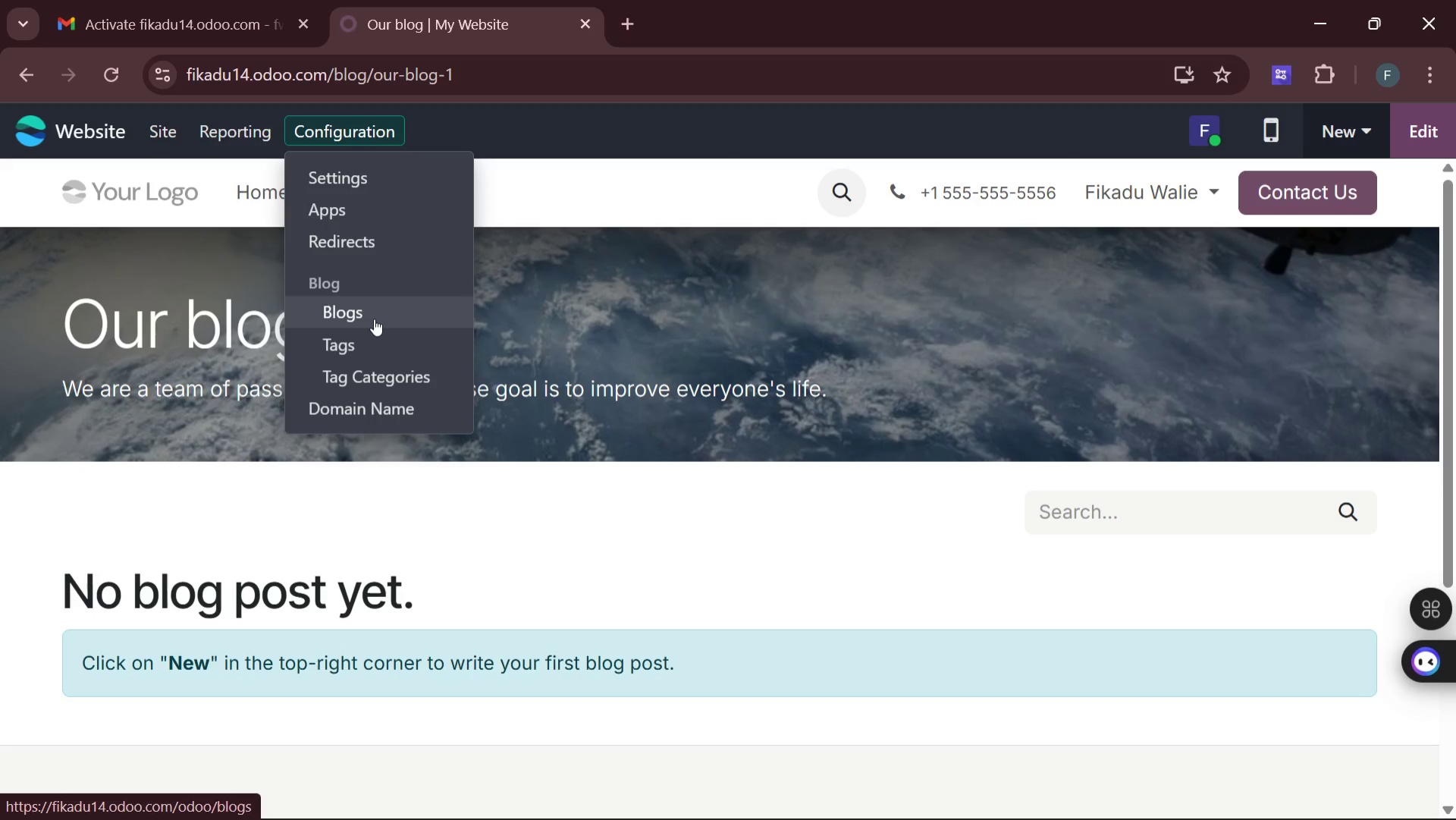 
left_click([40, 124])
 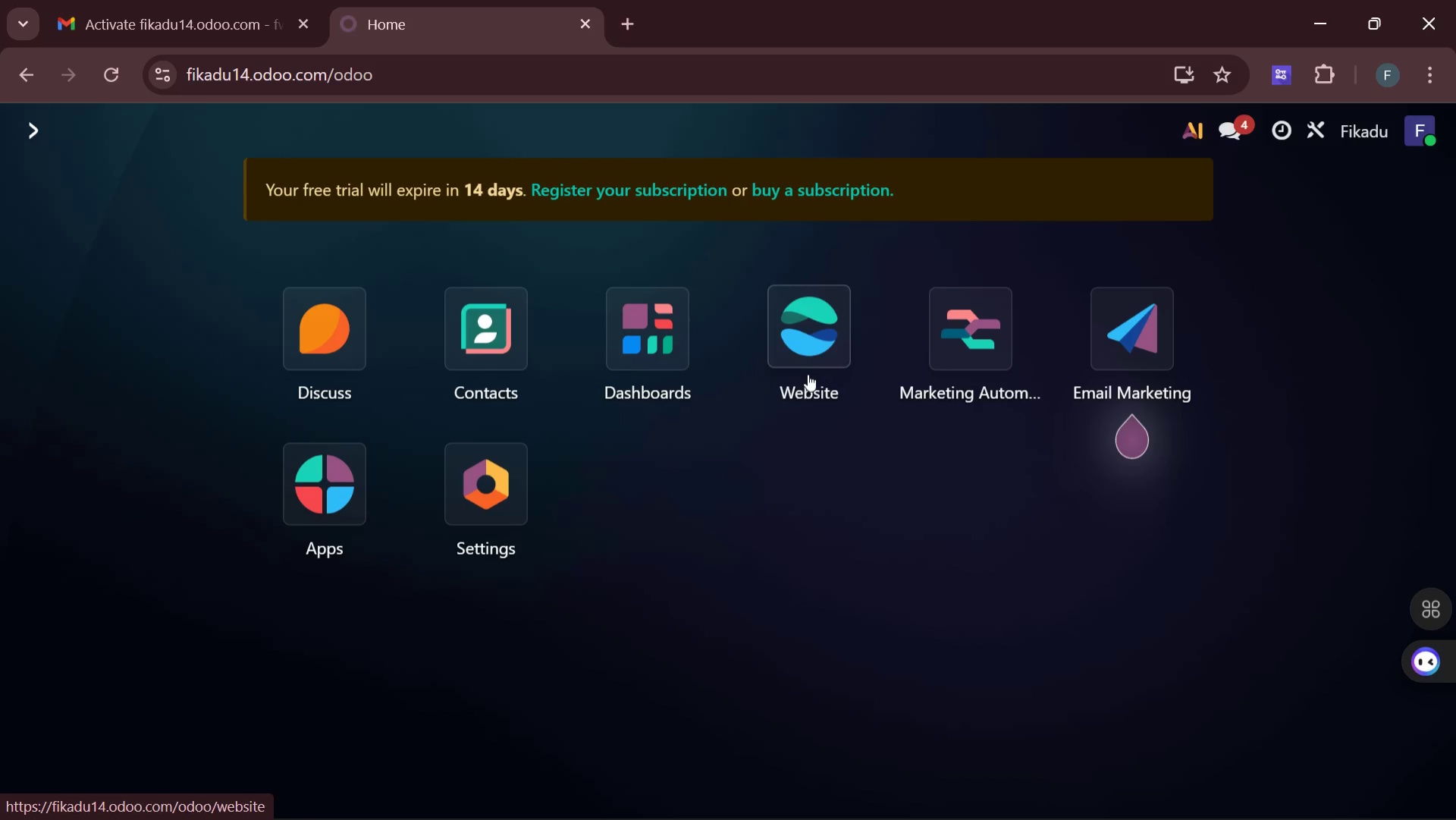 
wait(18.42)
 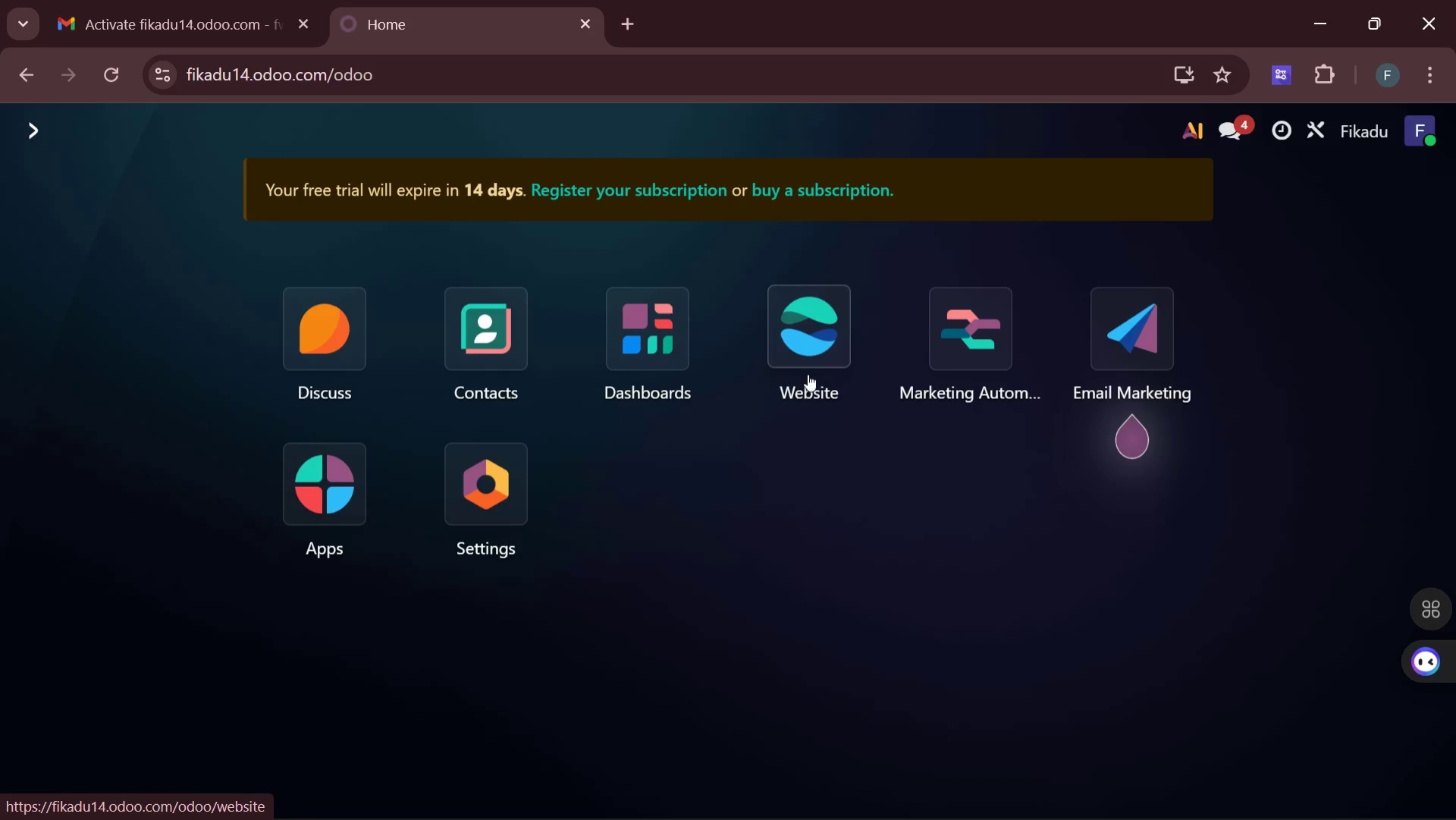 
left_click([821, 346])
 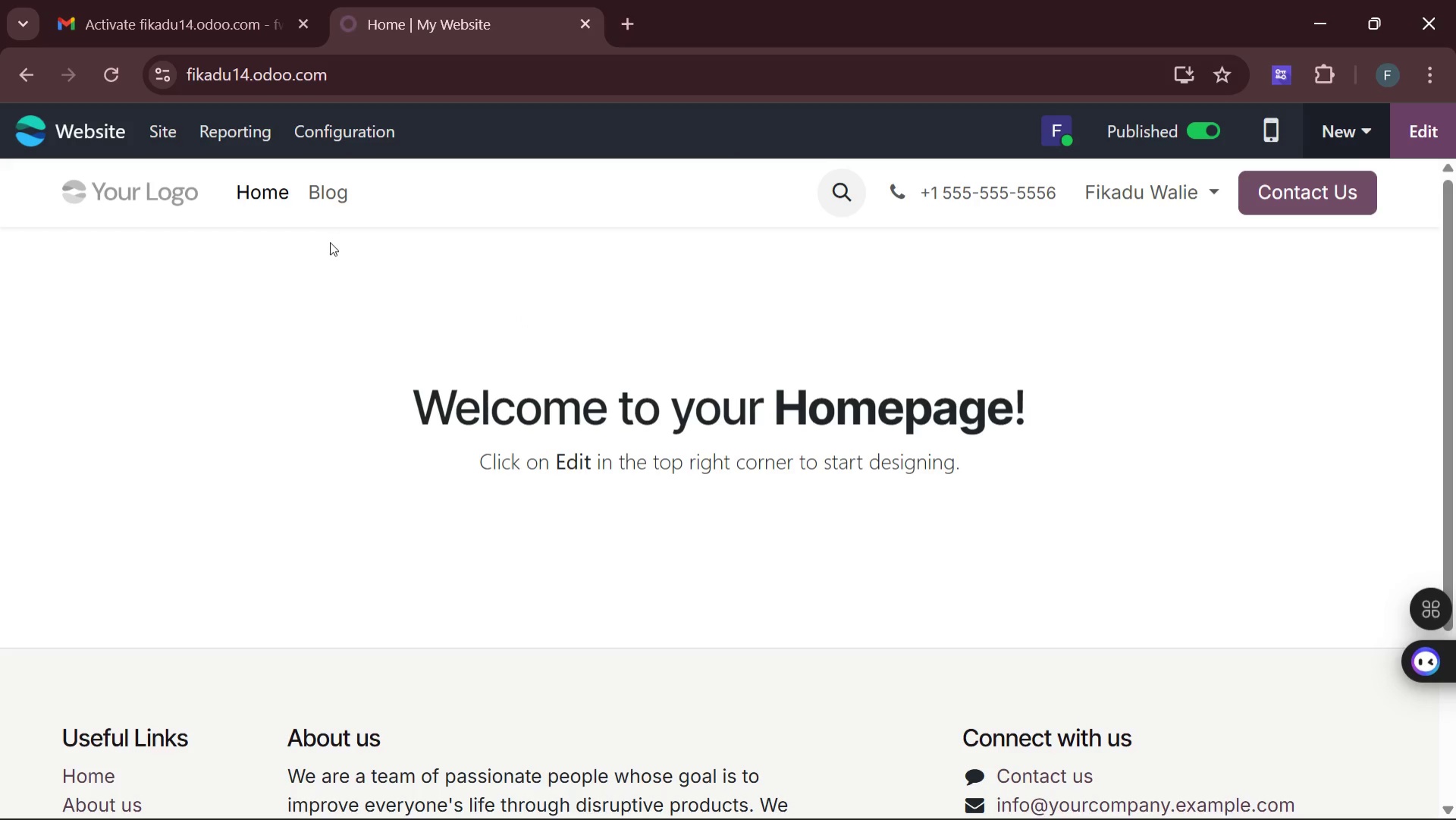 
wait(26.47)
 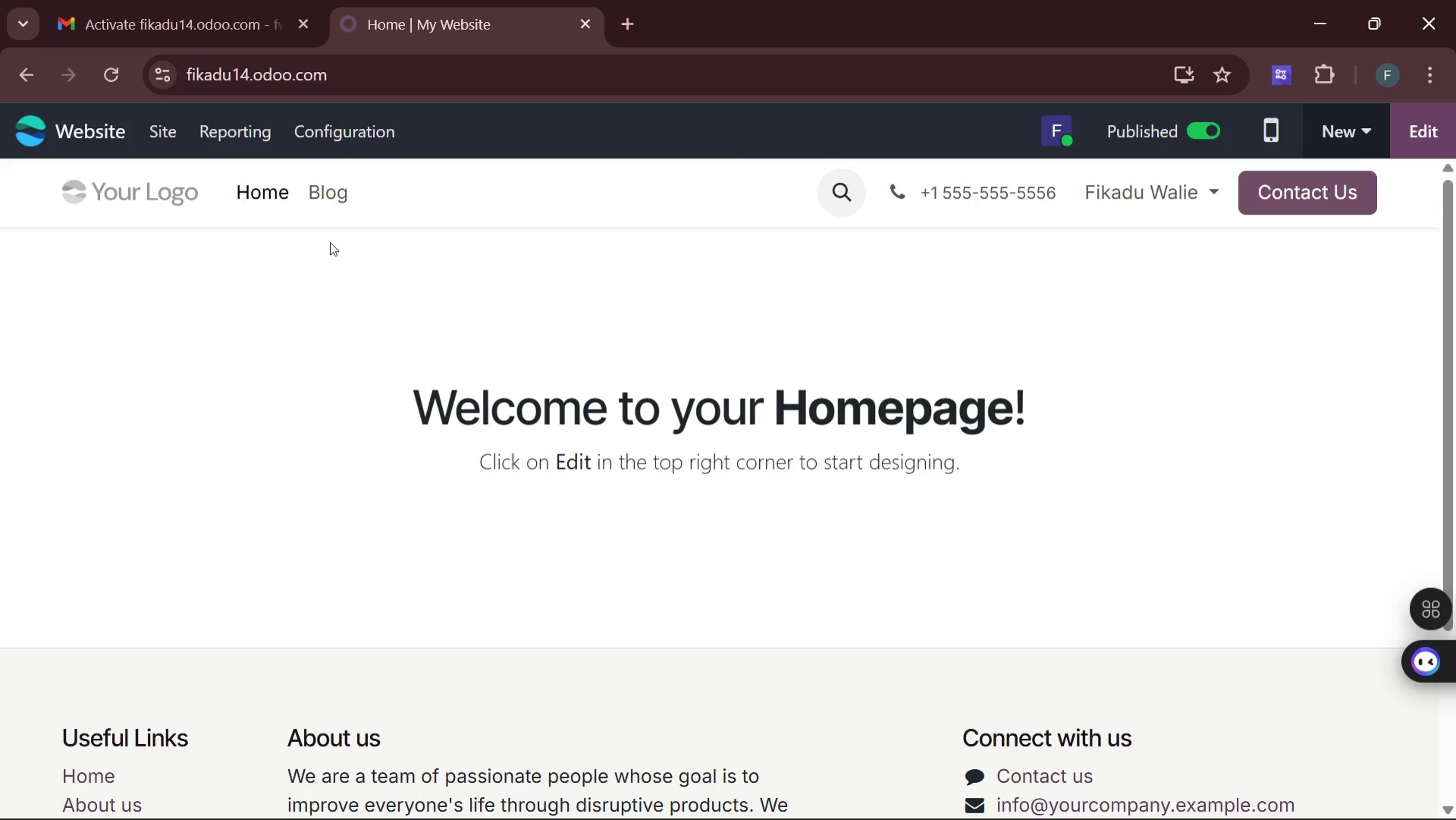 
left_click([341, 134])
 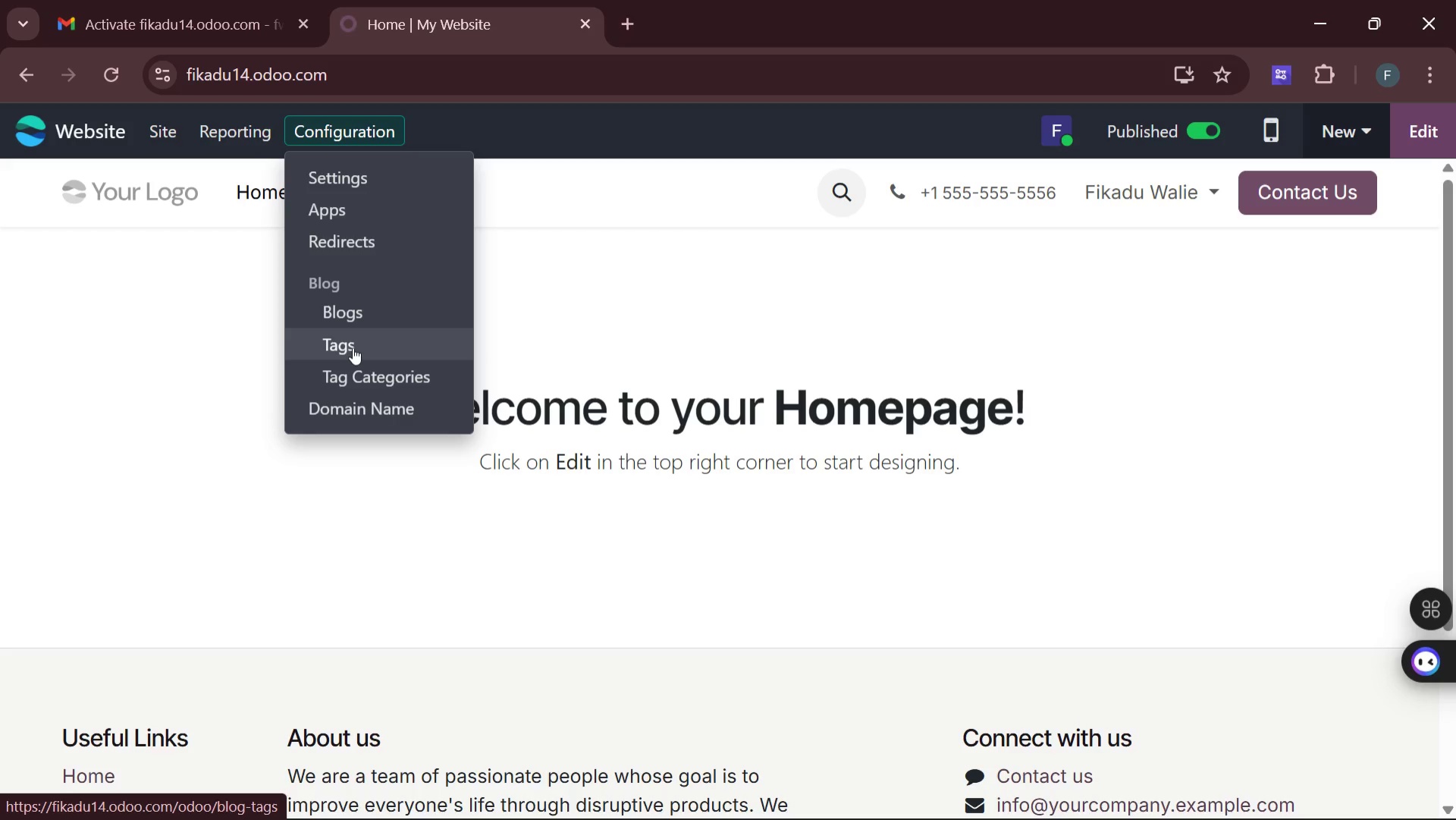 
wait(5.58)
 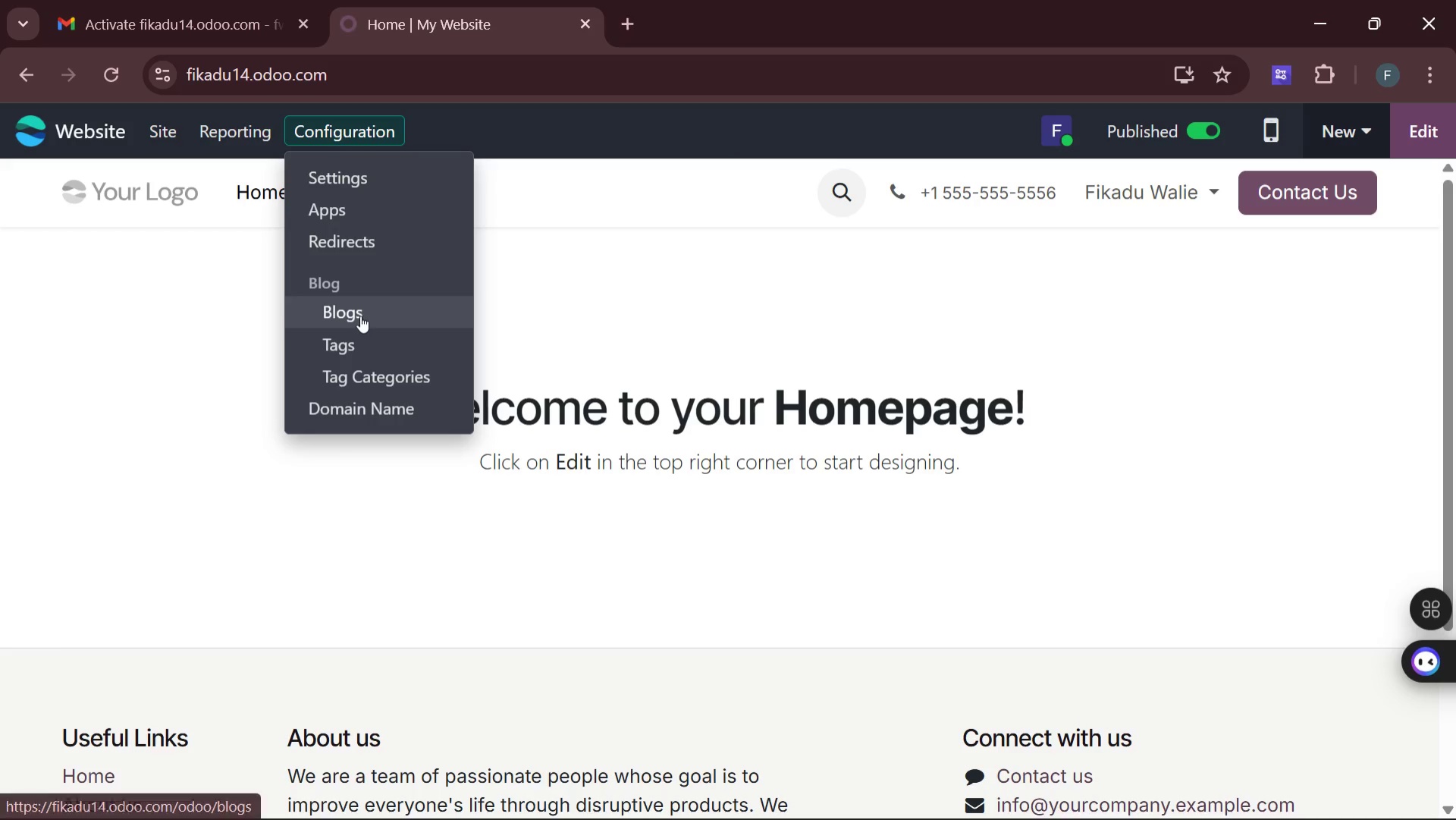 
left_click([353, 347])
 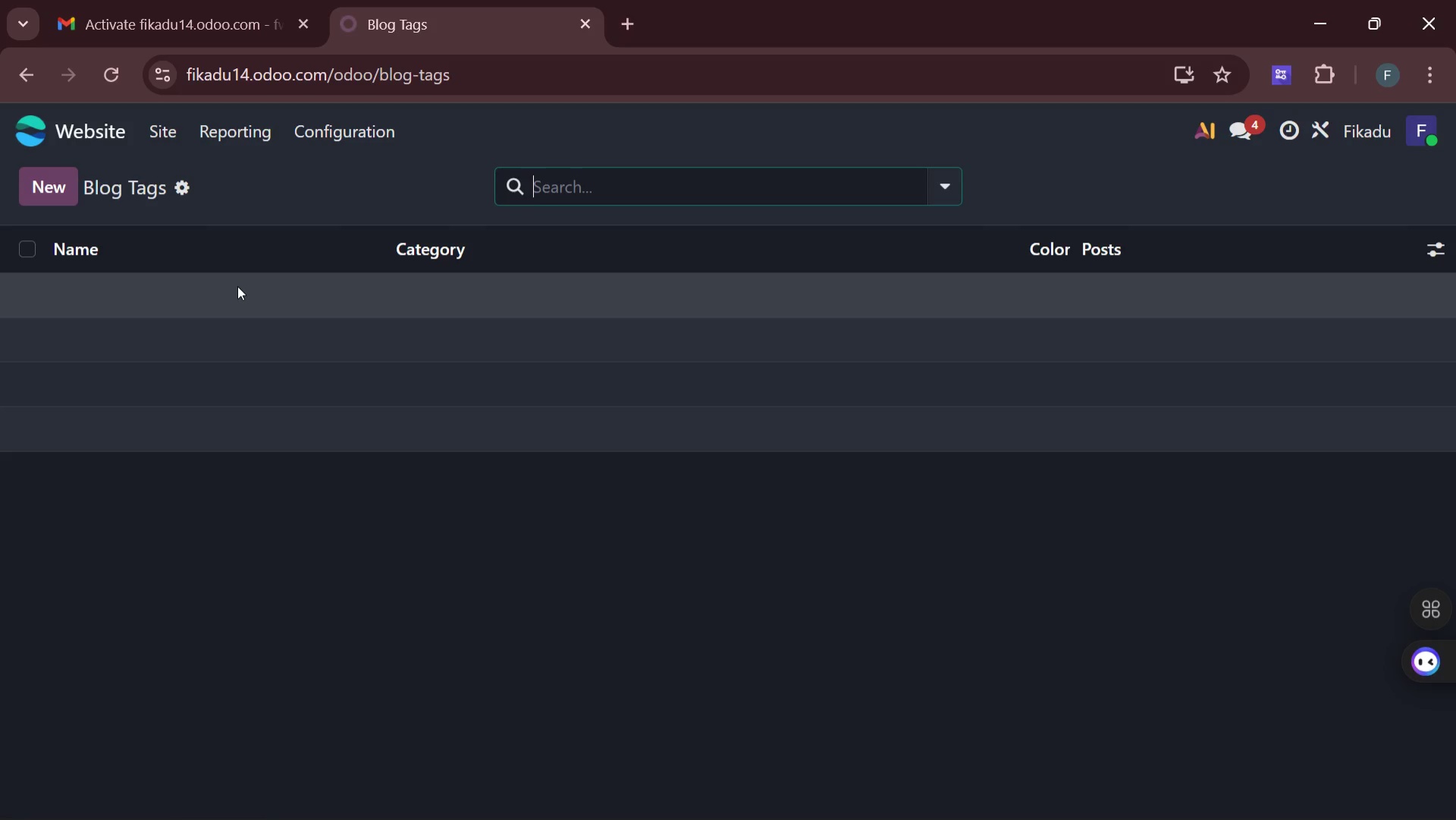 
left_click([46, 187])
 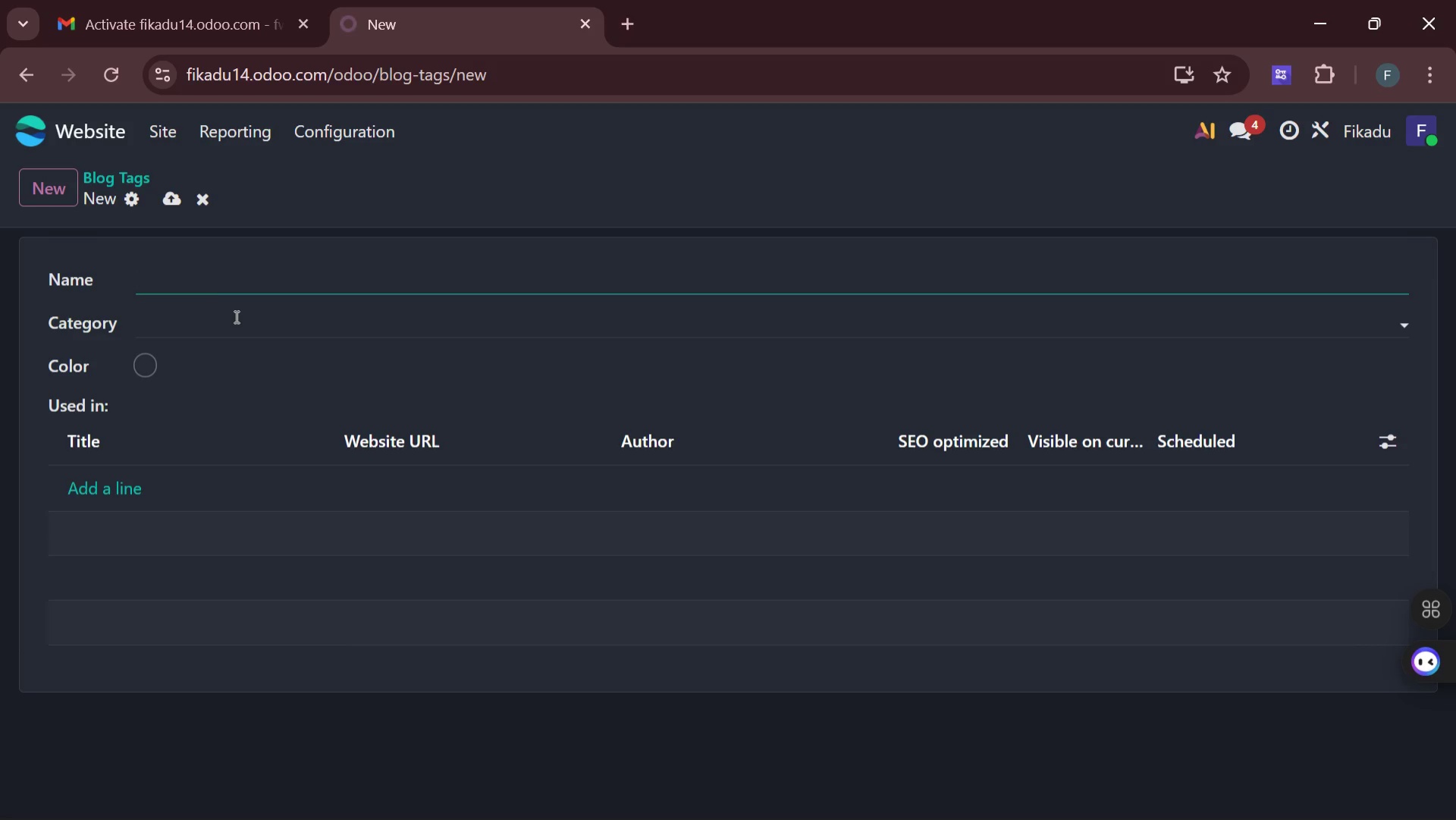 
wait(10.44)
 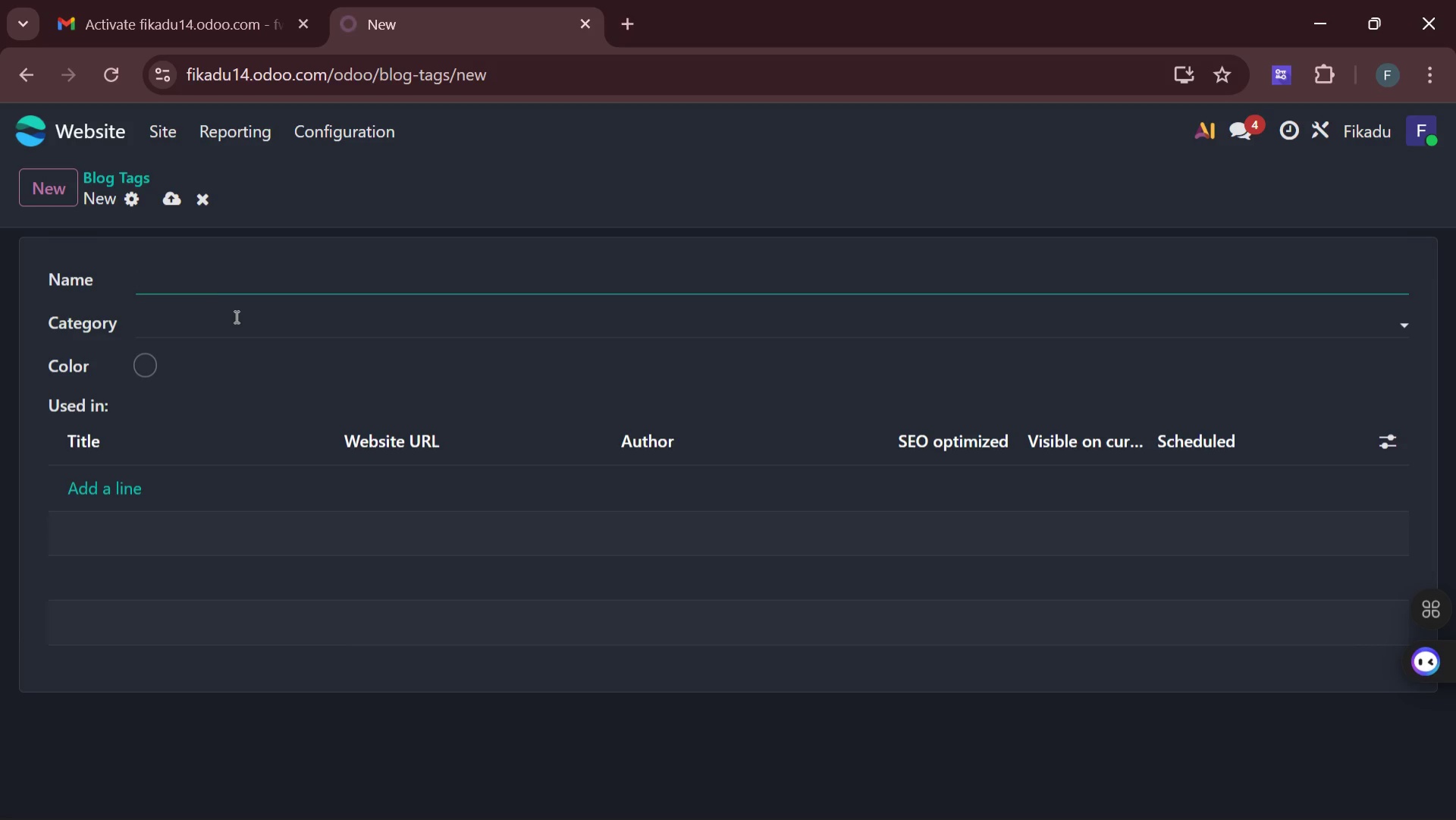 
type(Leags)
 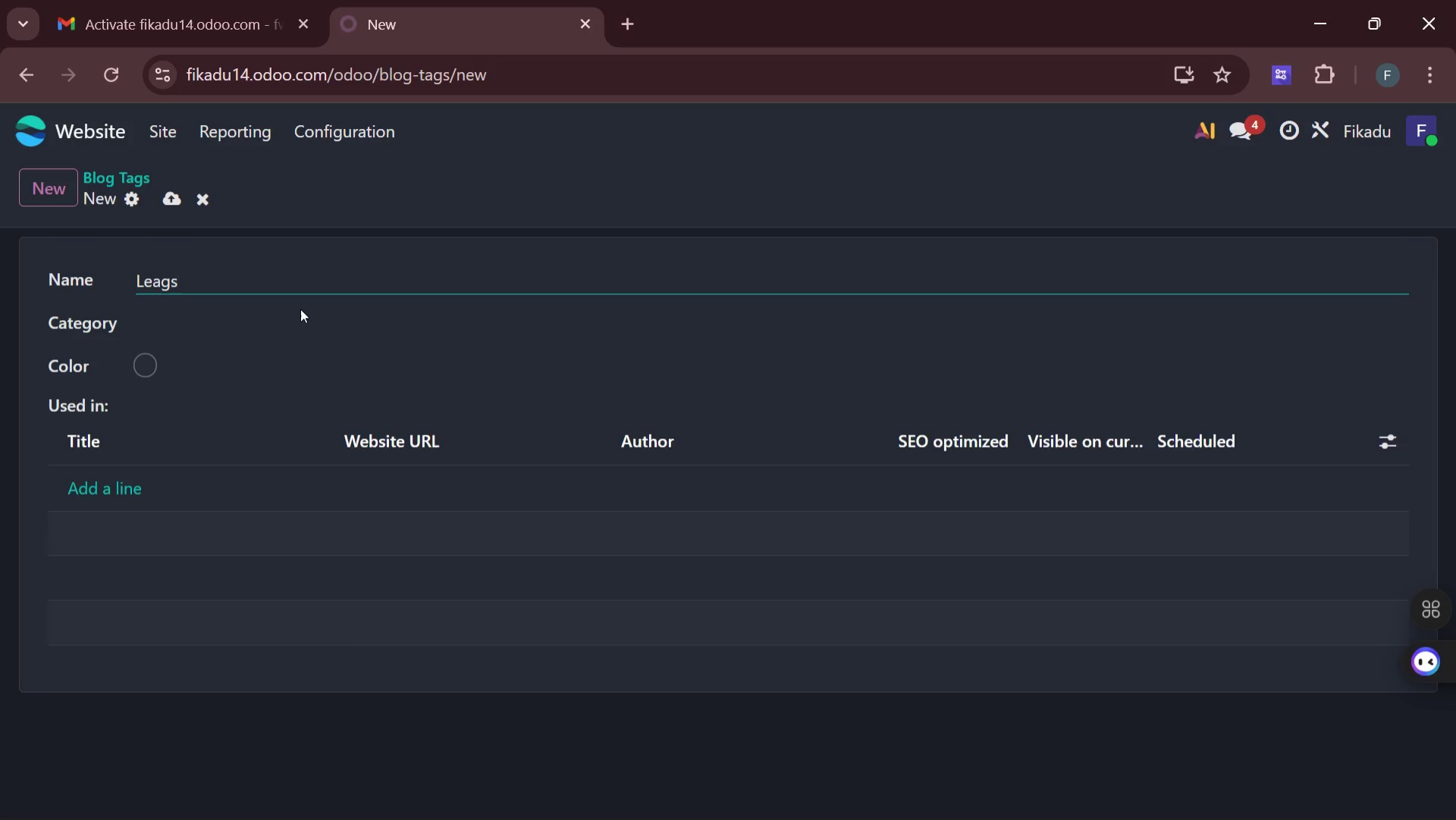 
key(Backspace)
type(us)
 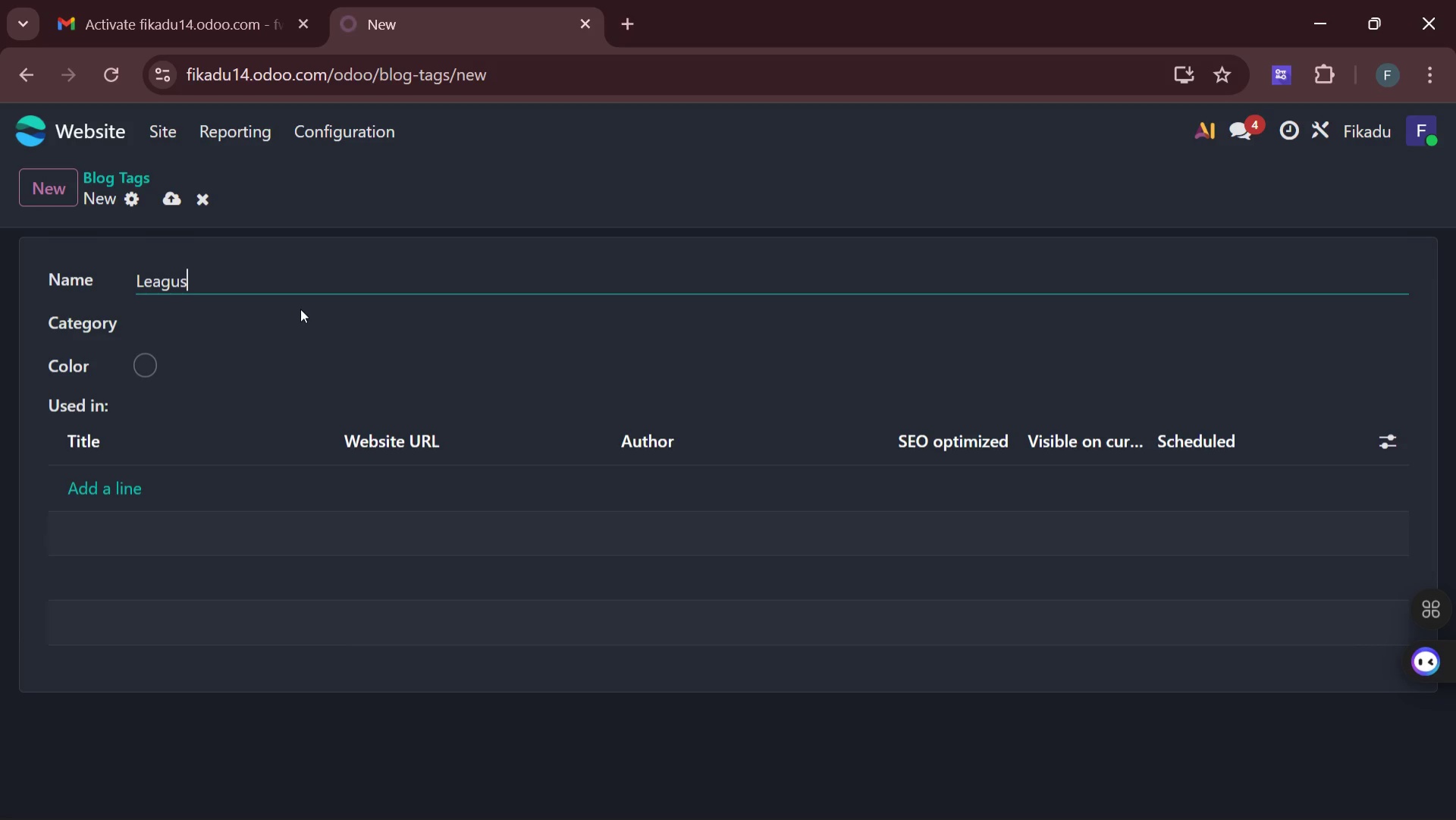 
wait(8.25)
 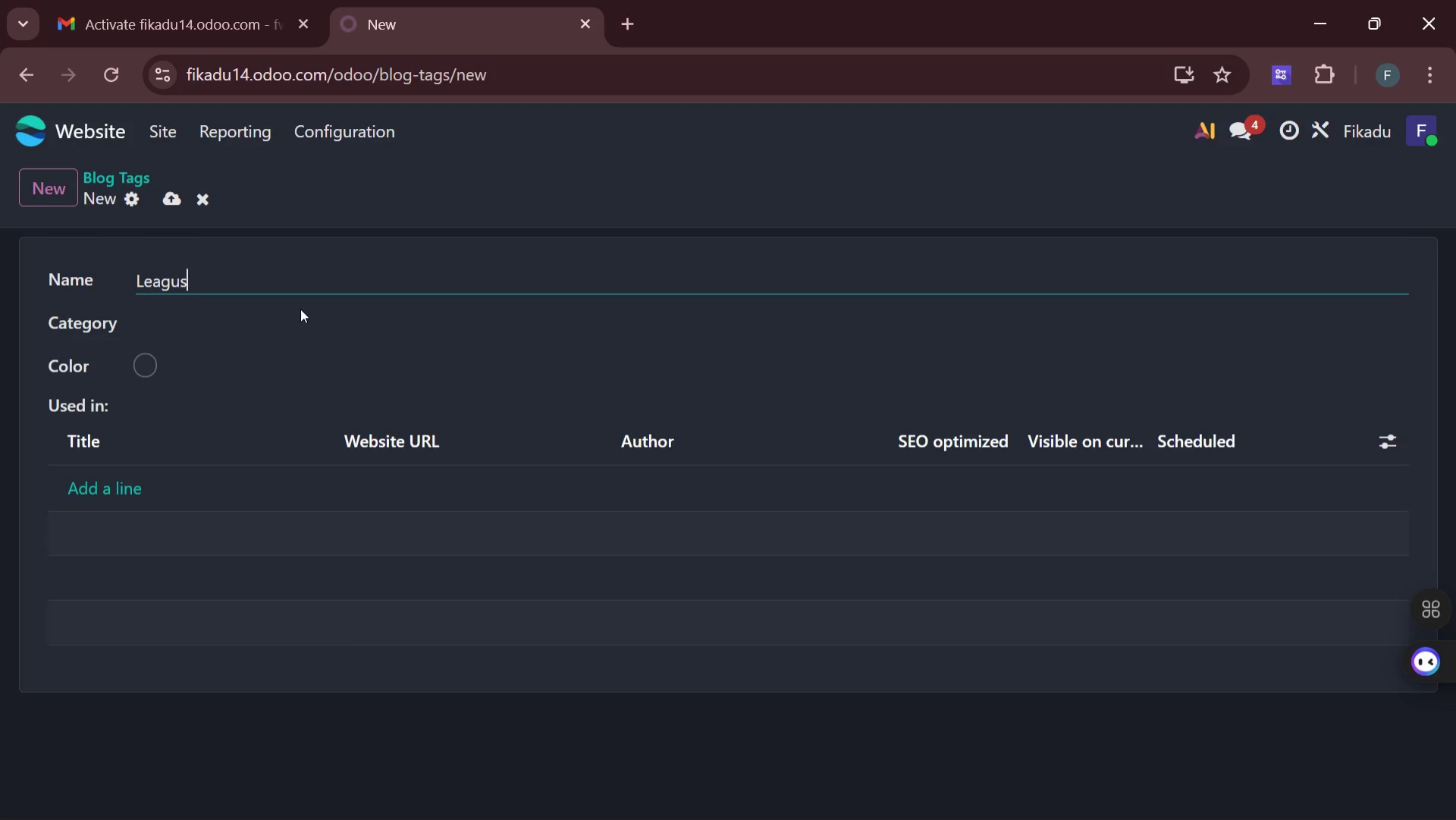 
key(Backspace)
type(es)
 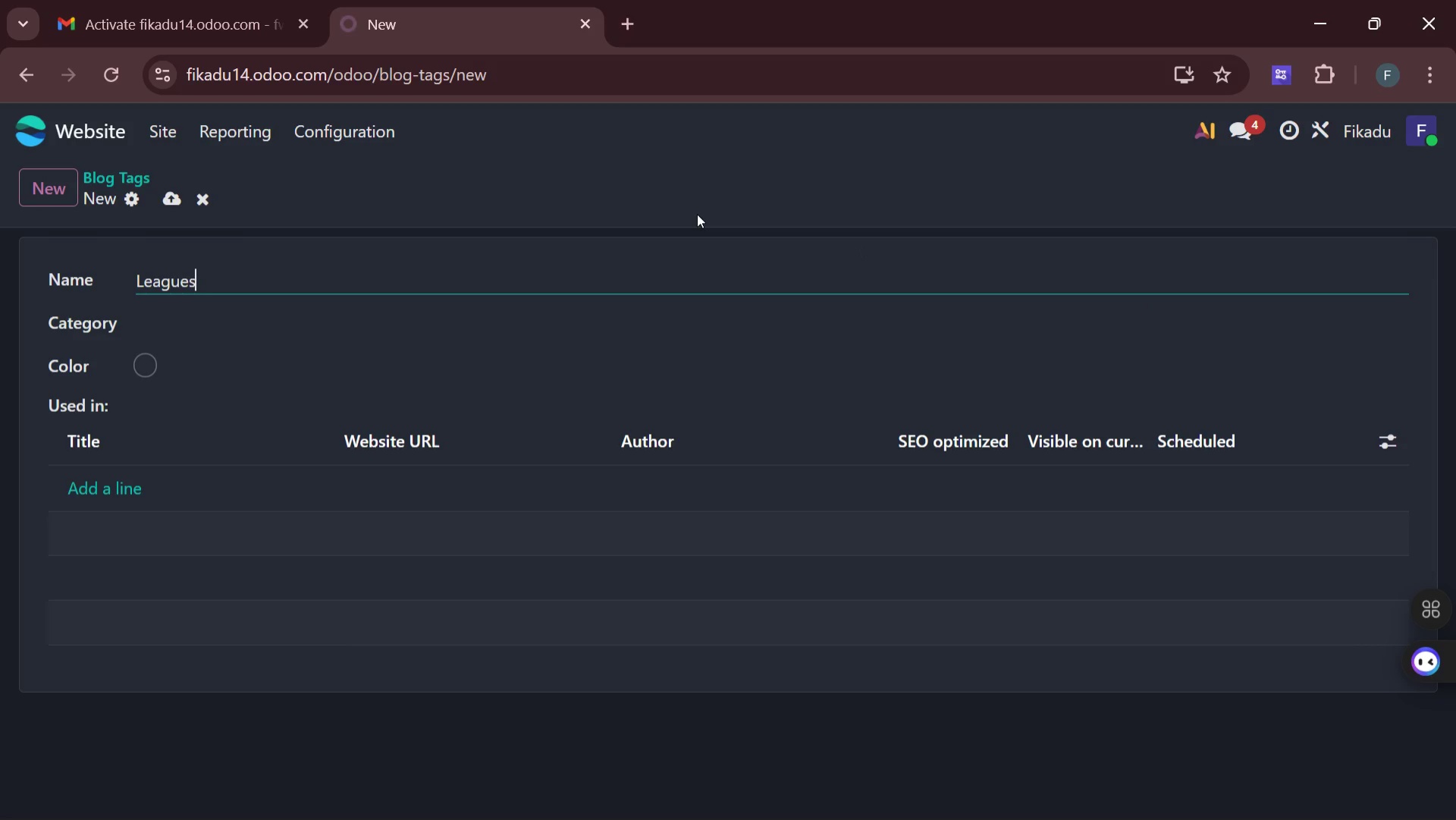 
wait(19.99)
 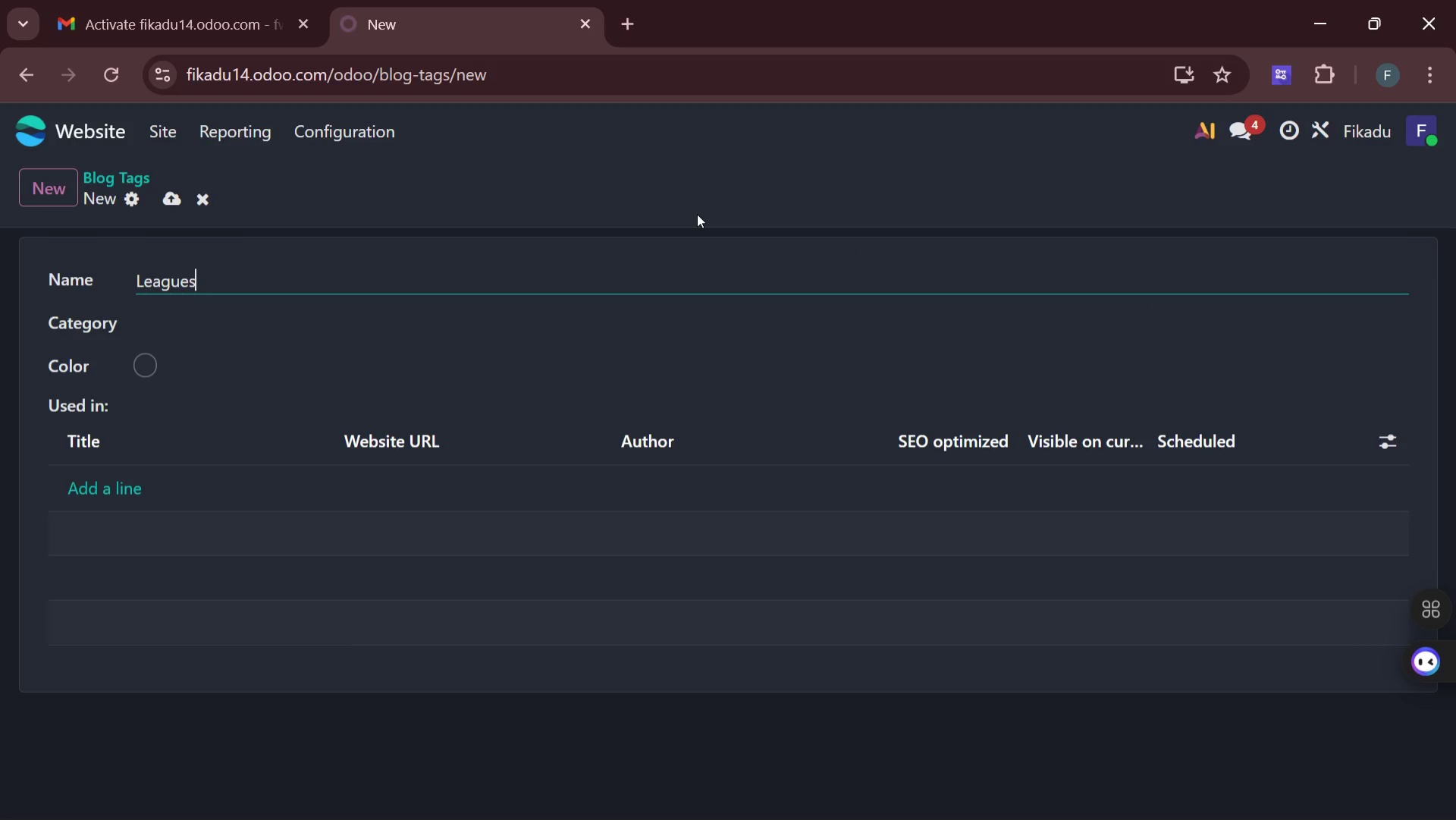 
left_click([52, 196])
 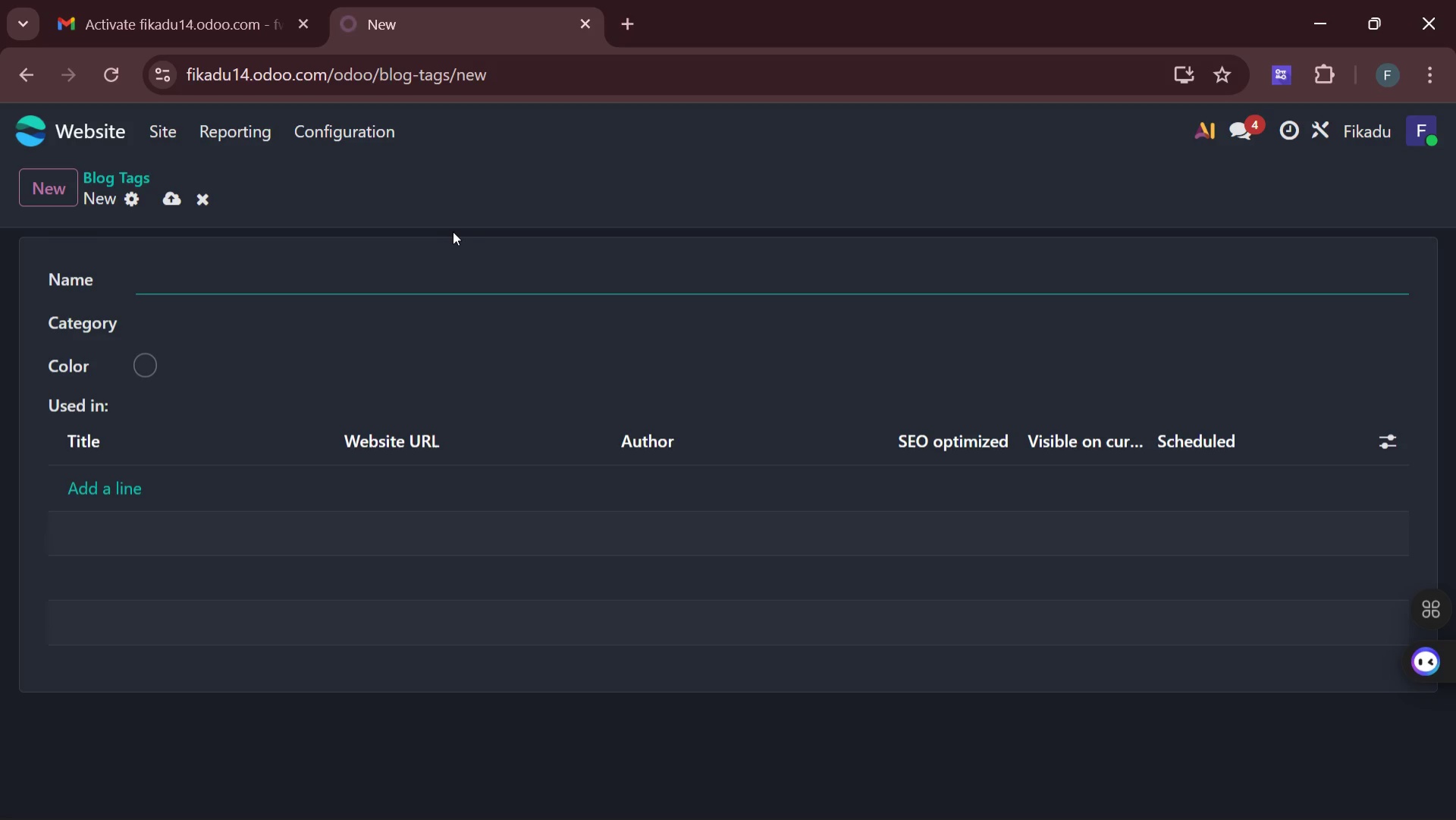 
wait(16.61)
 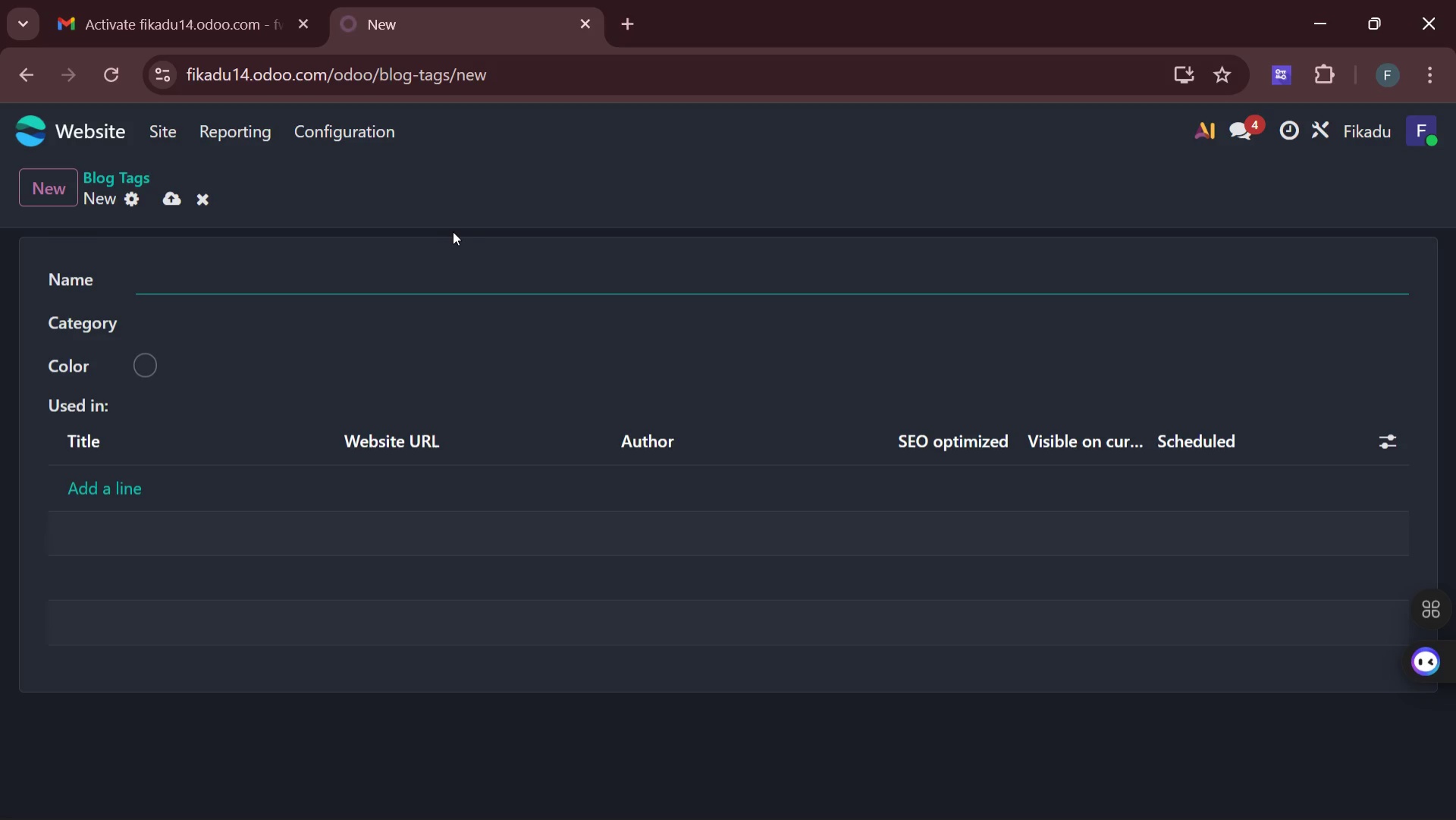 
type(Night)
 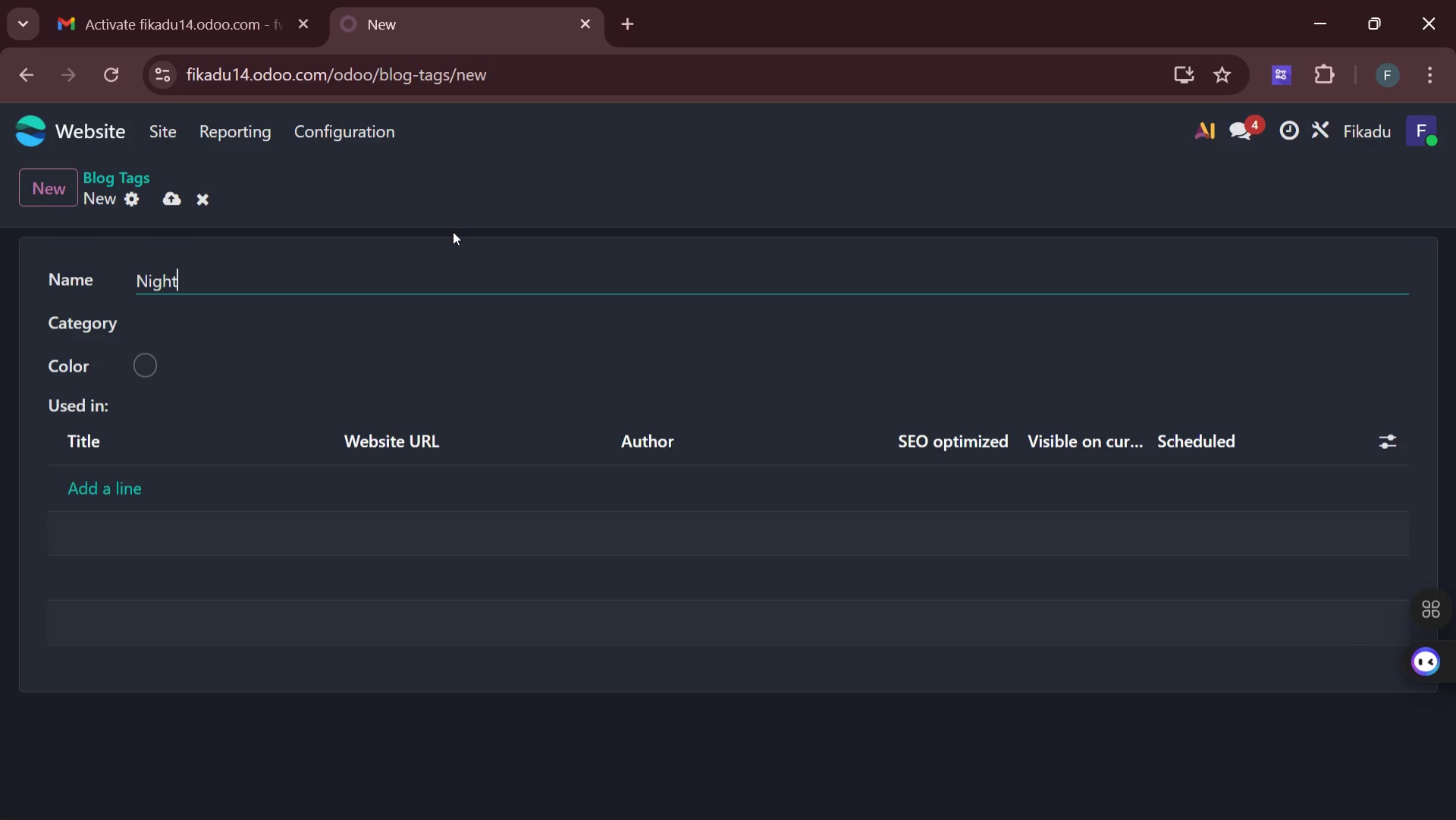 
type(life)
 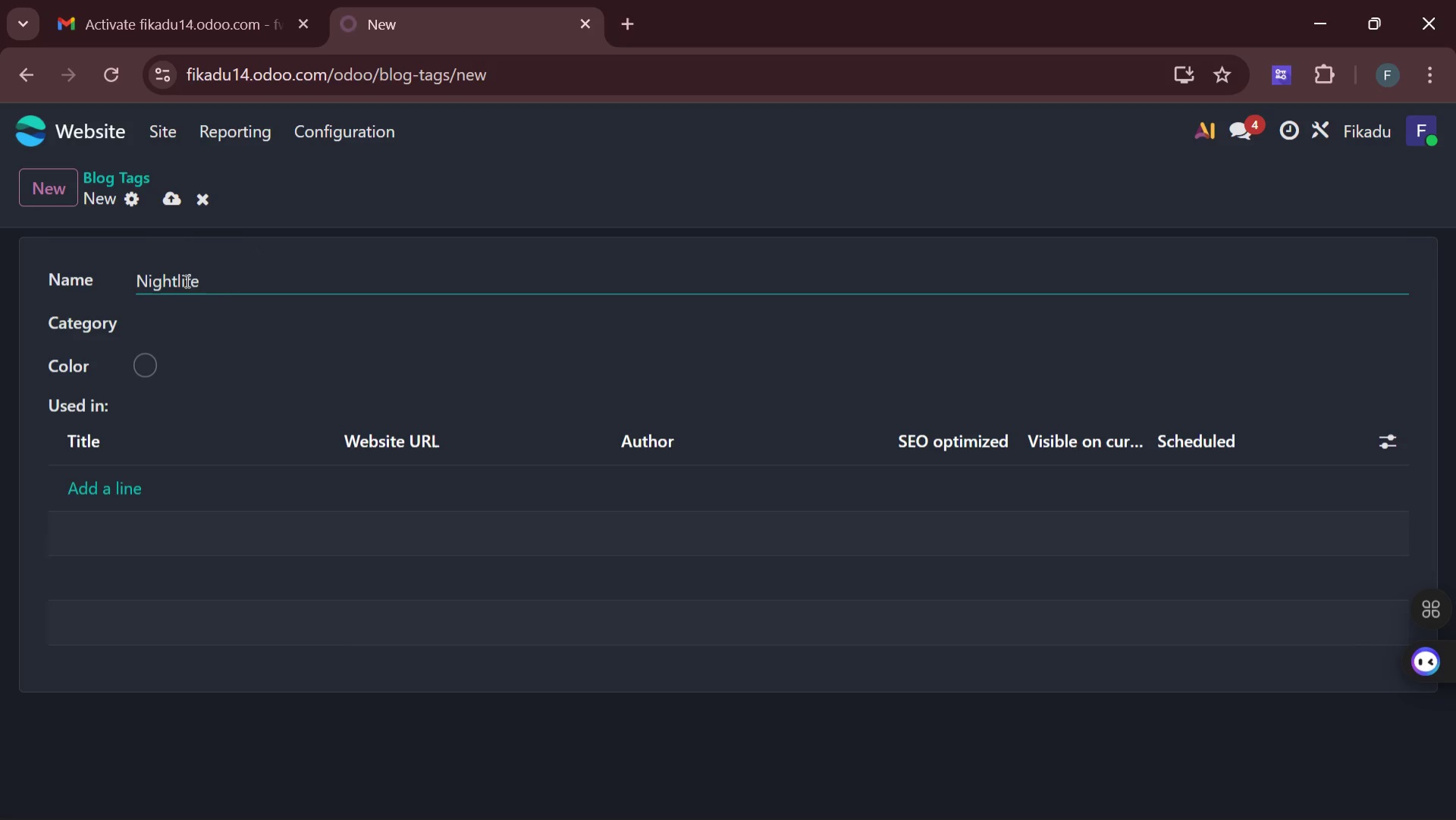 
wait(15.16)
 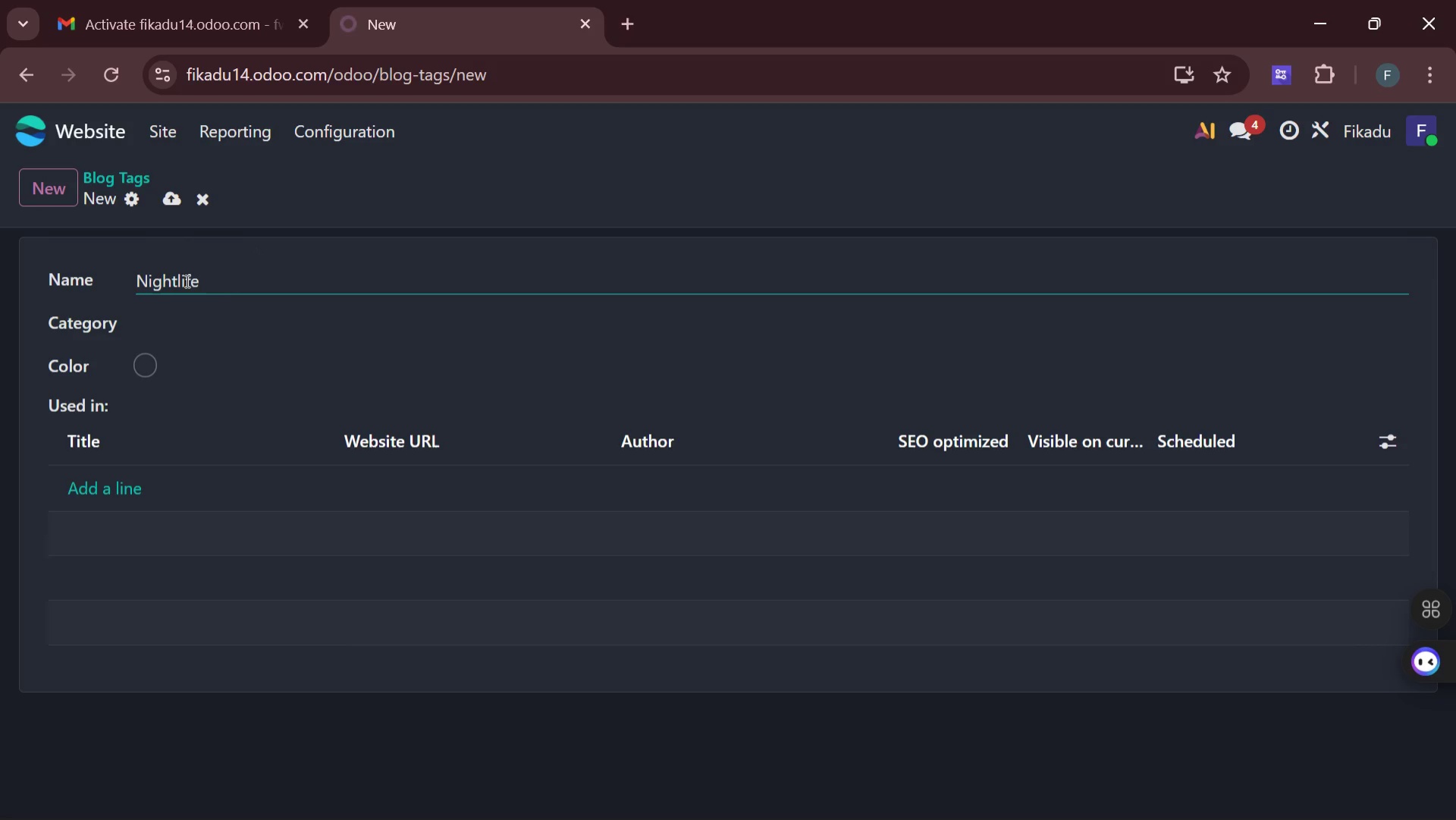 
left_click([67, 186])
 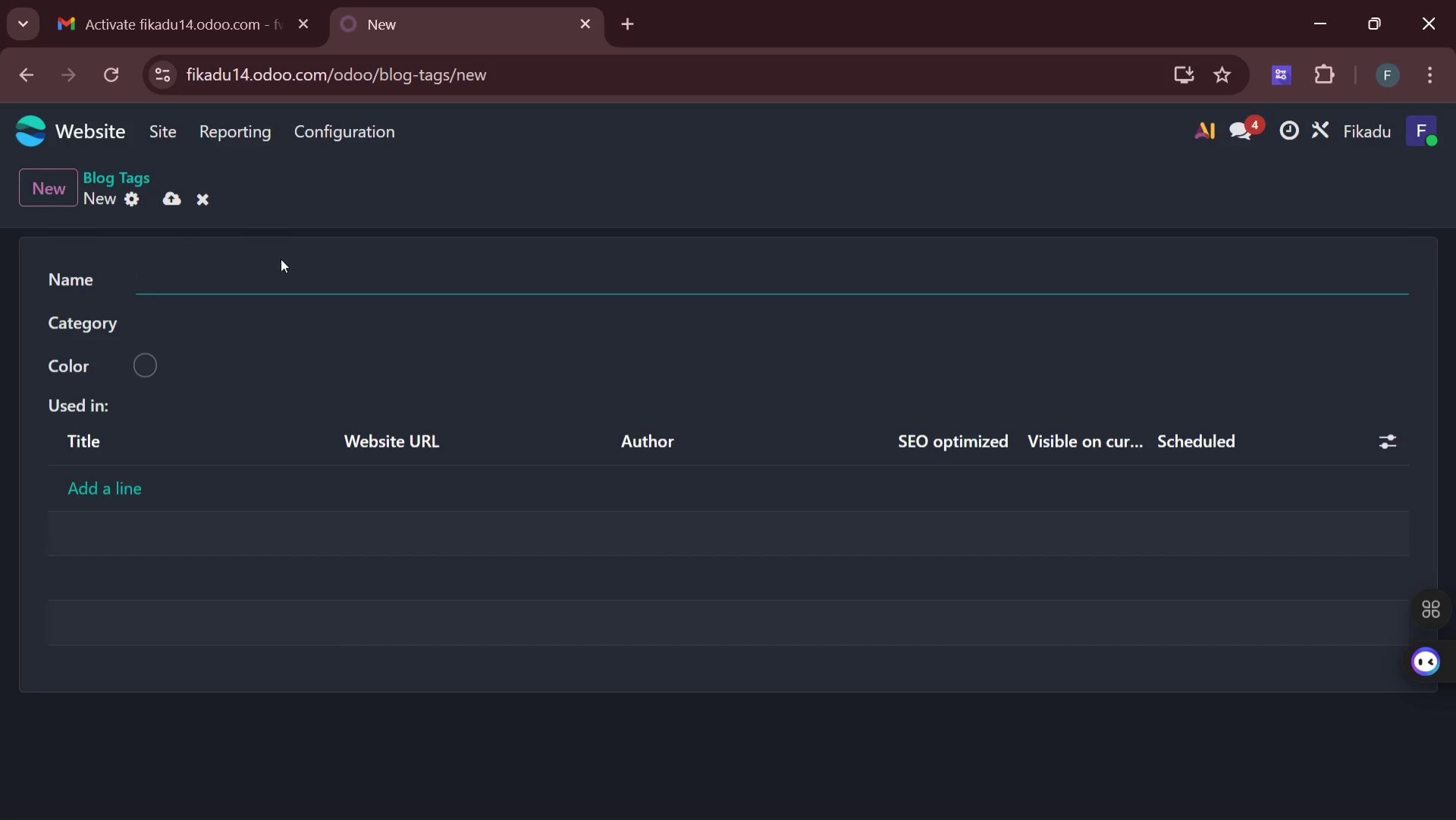 
type(Tips)
 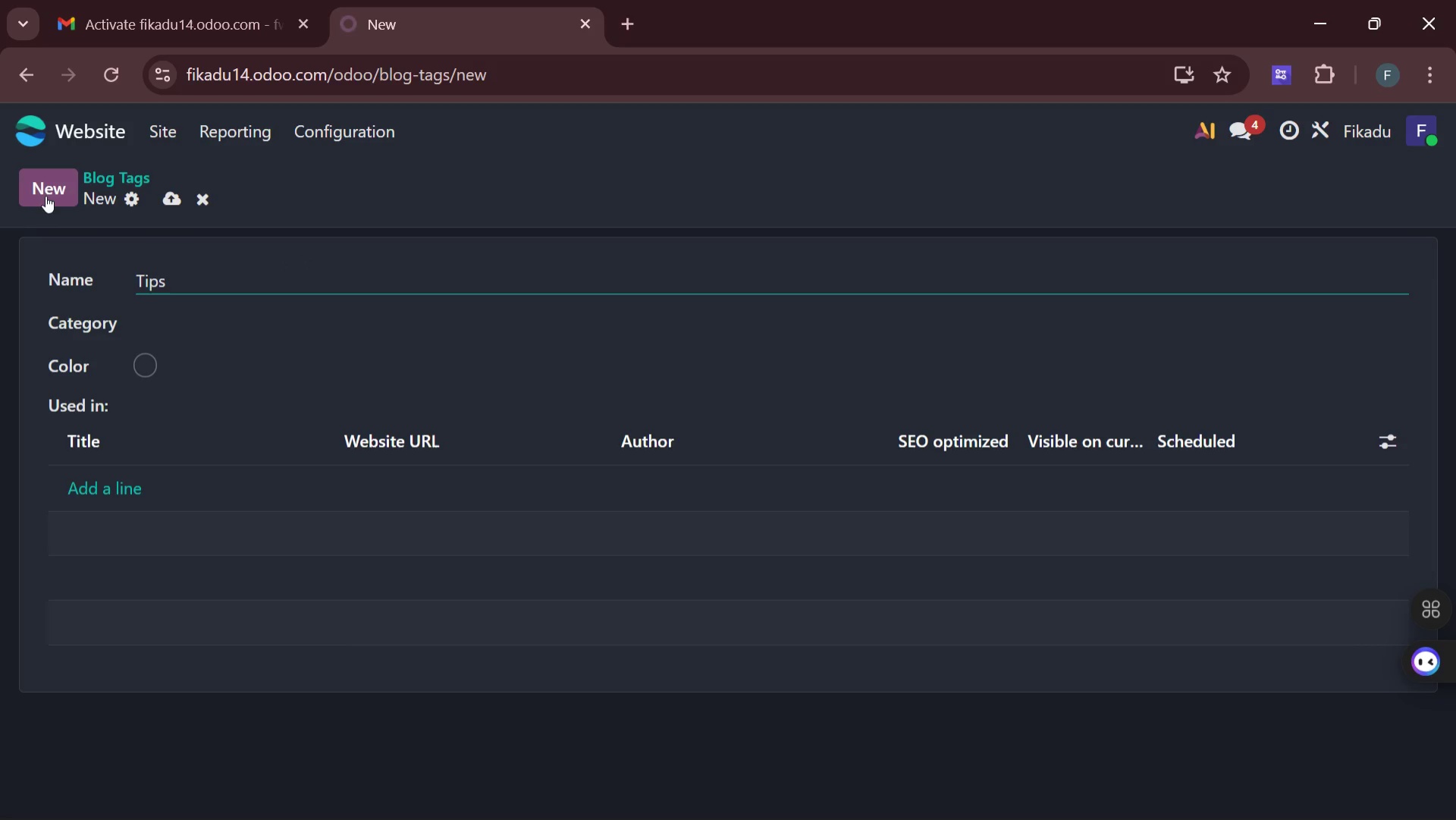 
left_click([46, 193])
 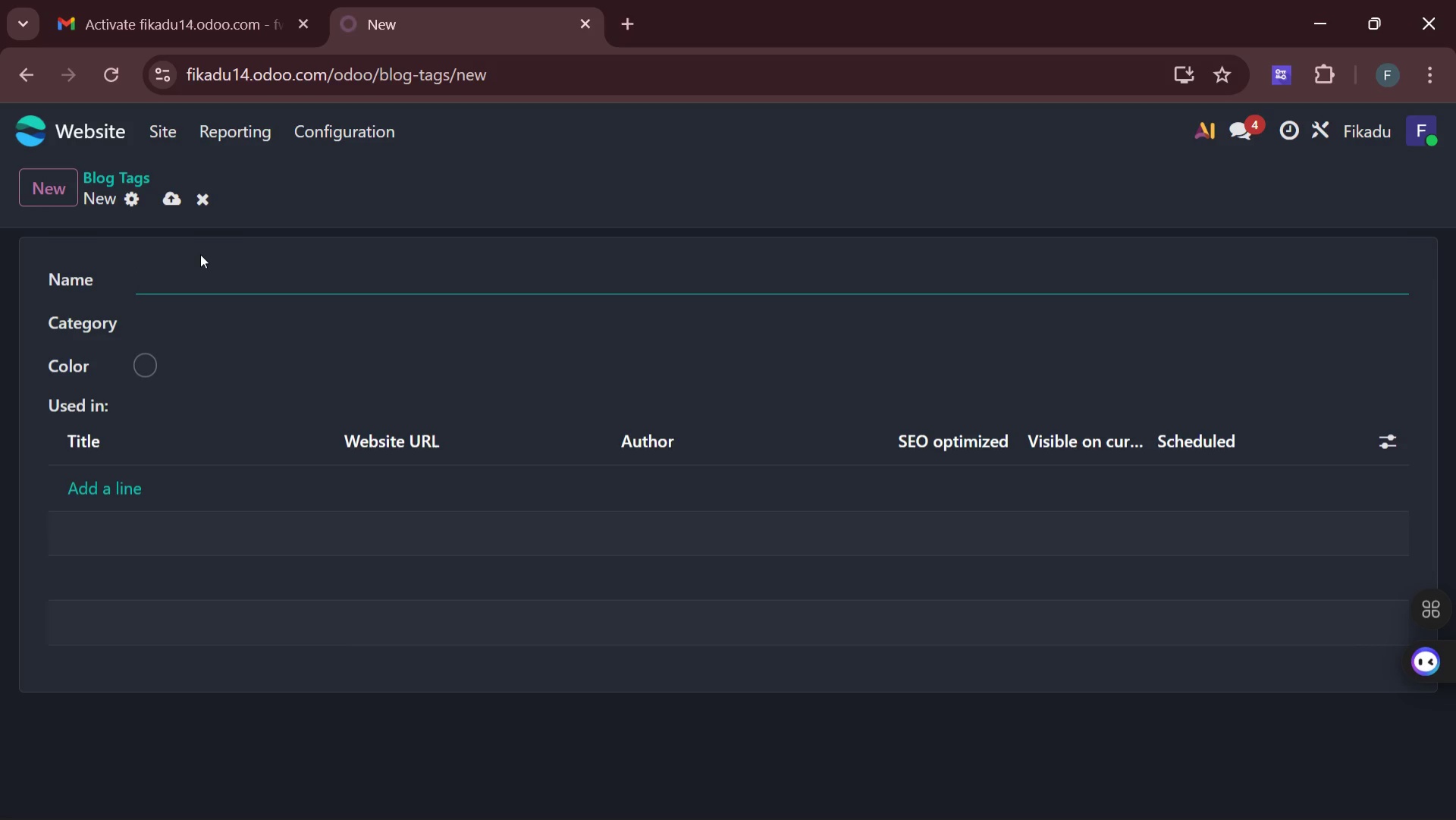 
wait(15.52)
 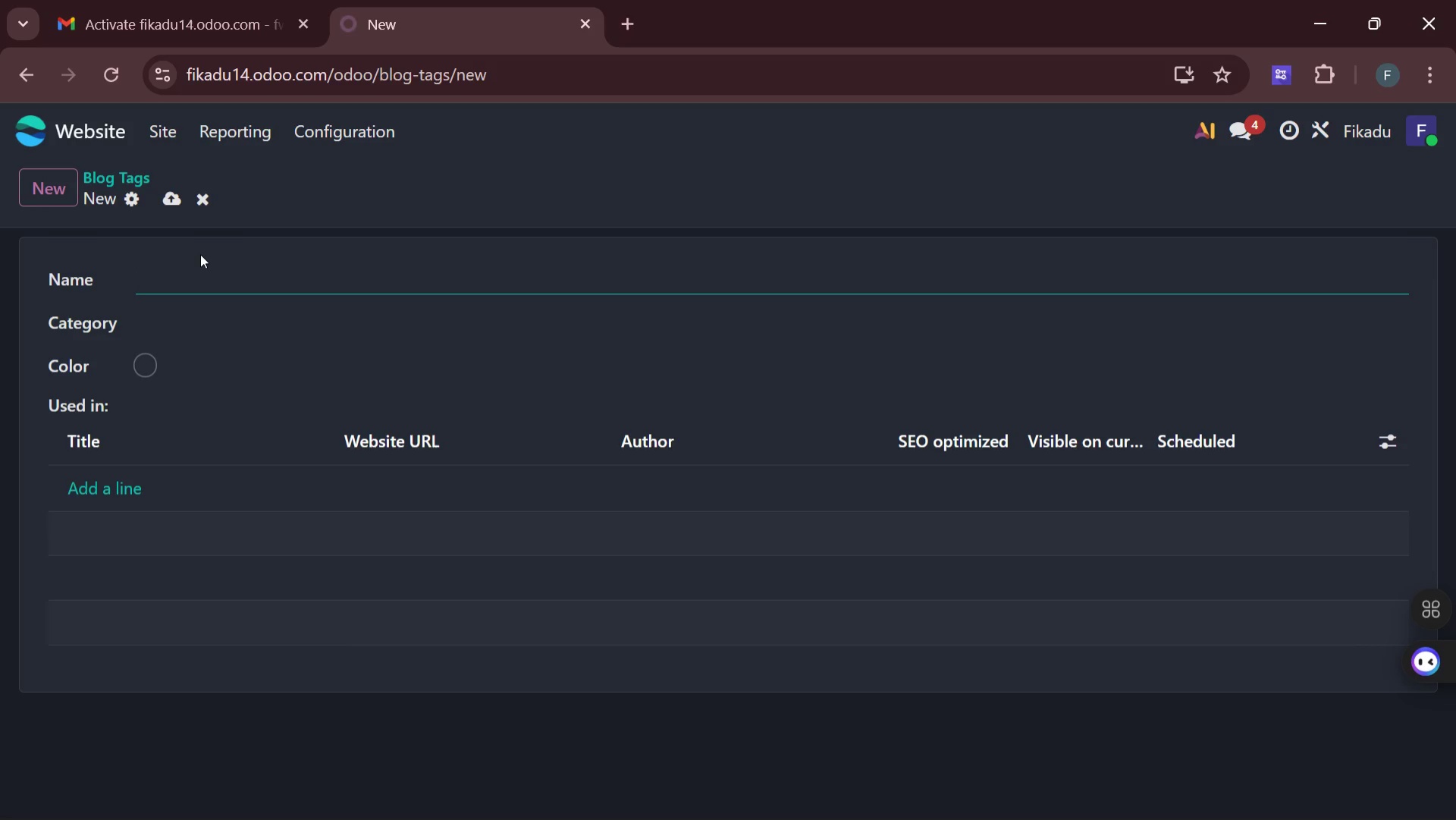 
left_click([119, 176])
 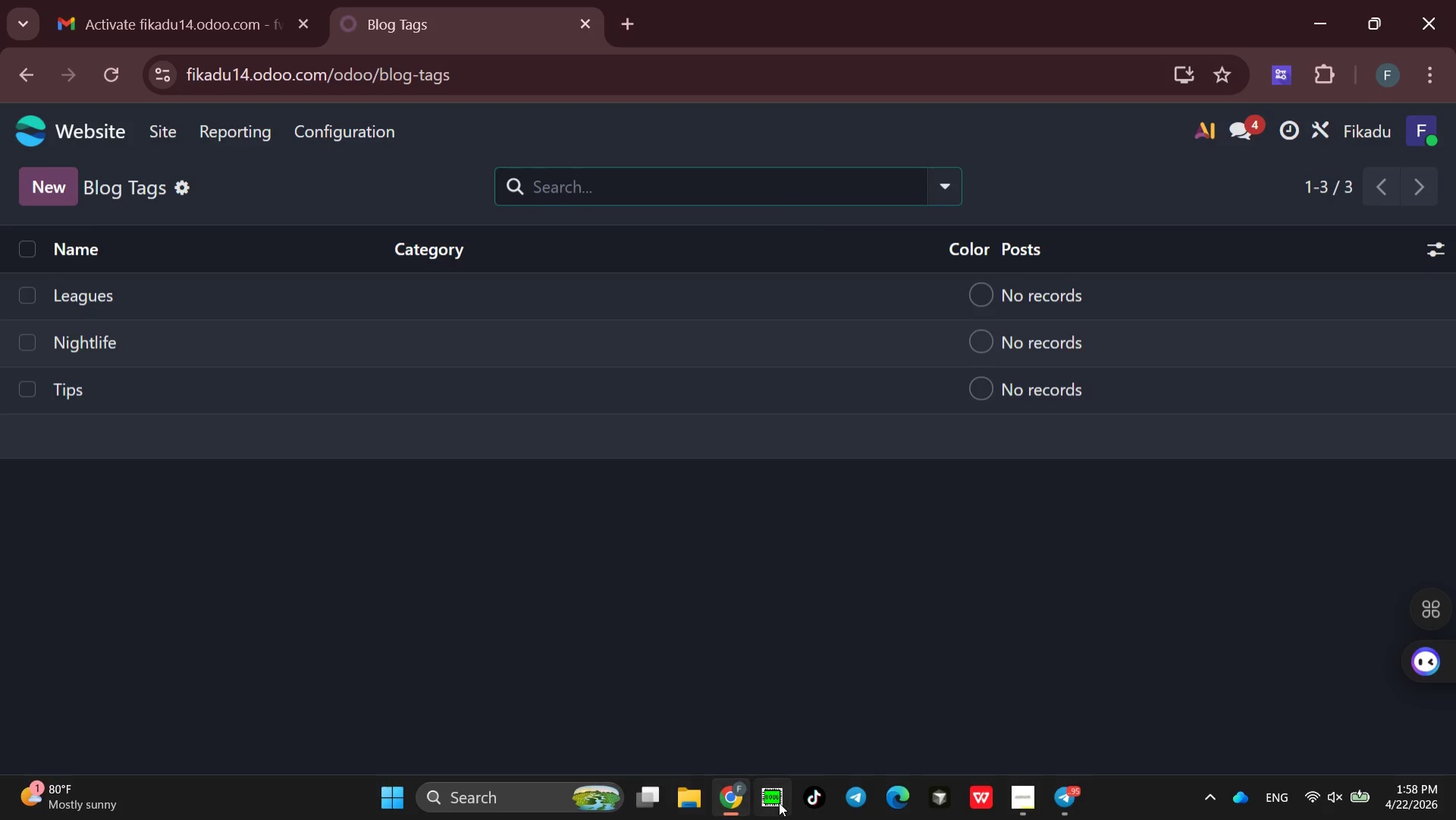 
wait(5.5)
 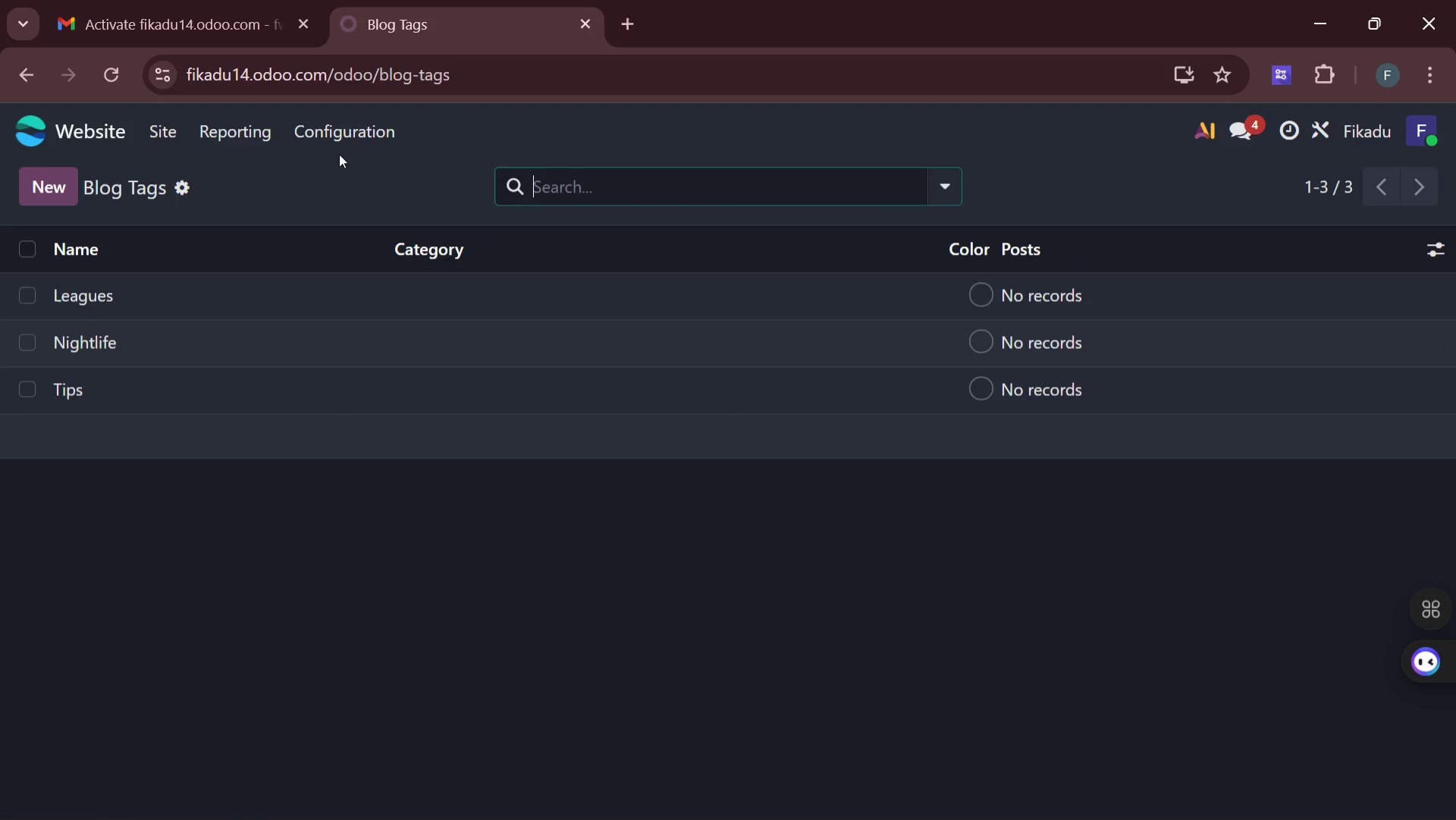 
left_click([685, 796])
 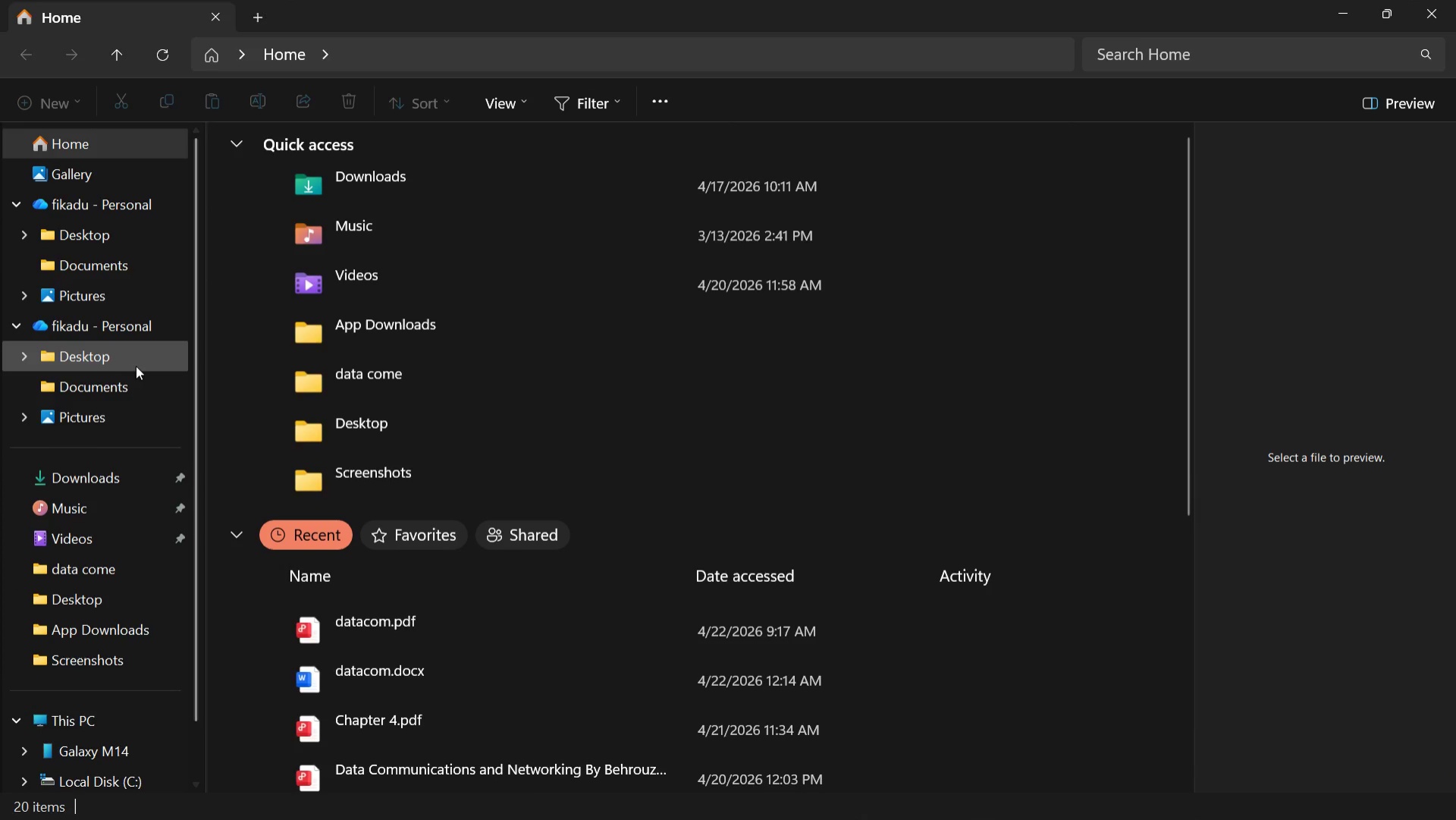 
left_click([116, 423])
 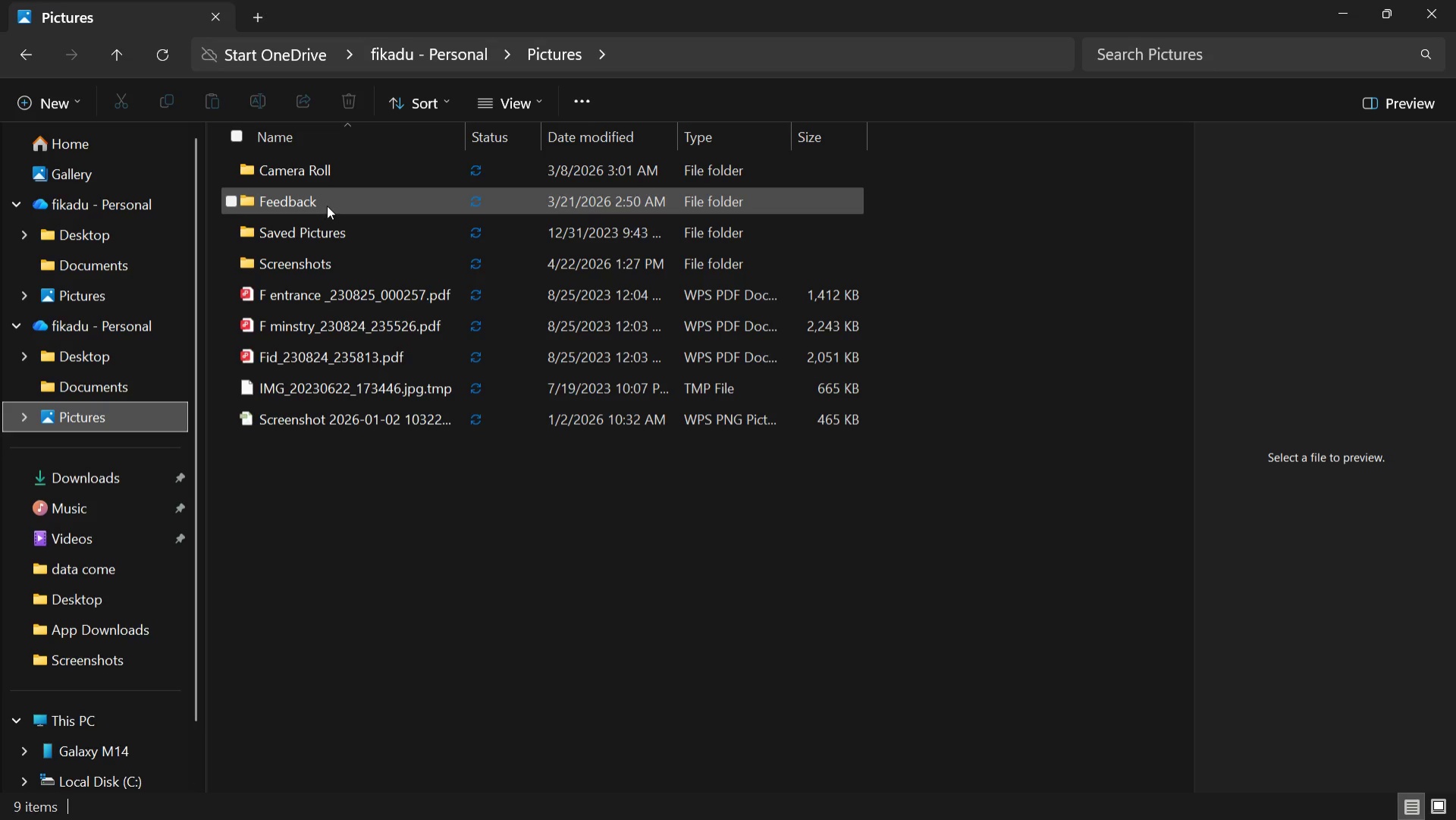 
wait(5.19)
 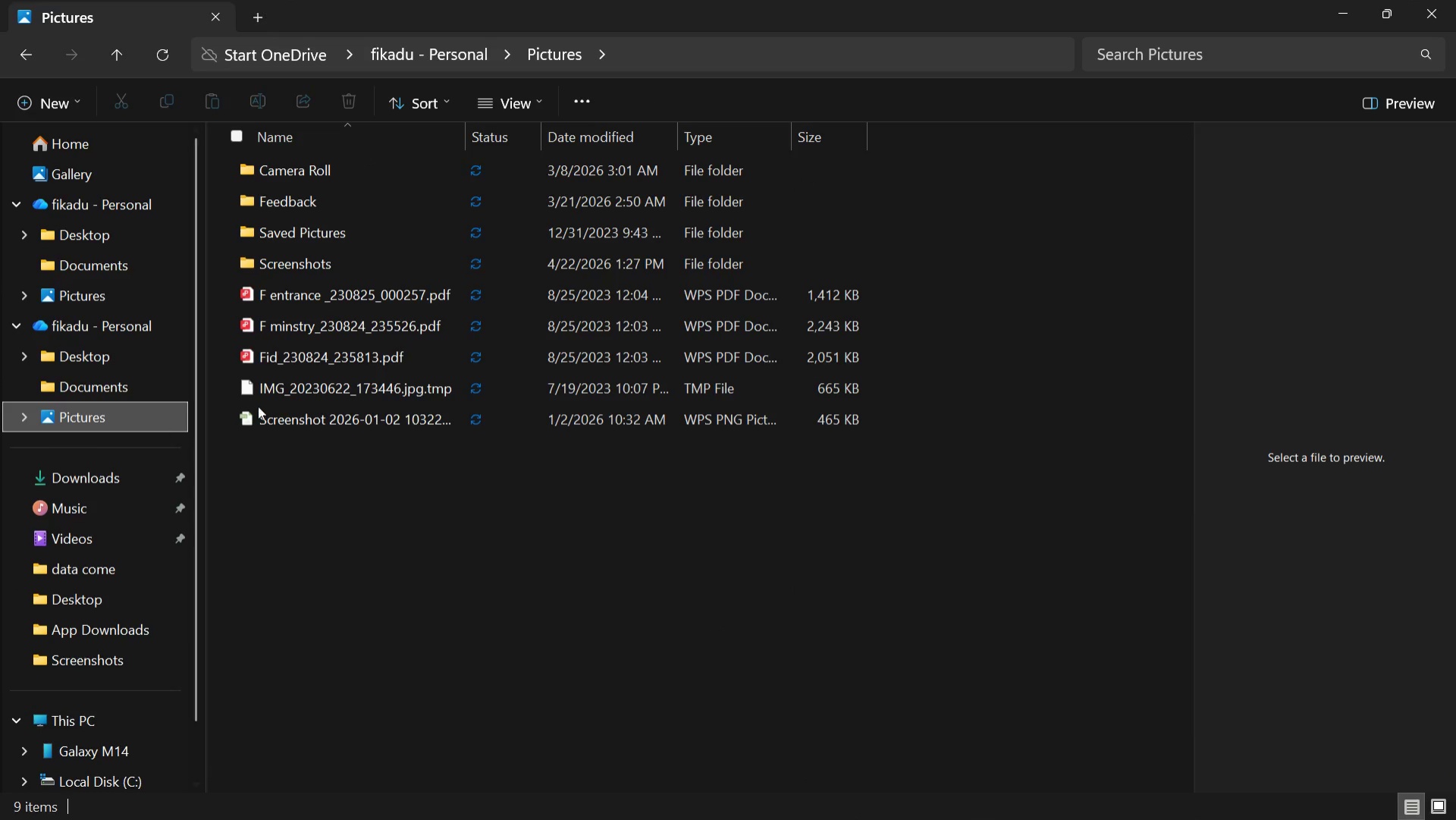 
left_click([280, 266])
 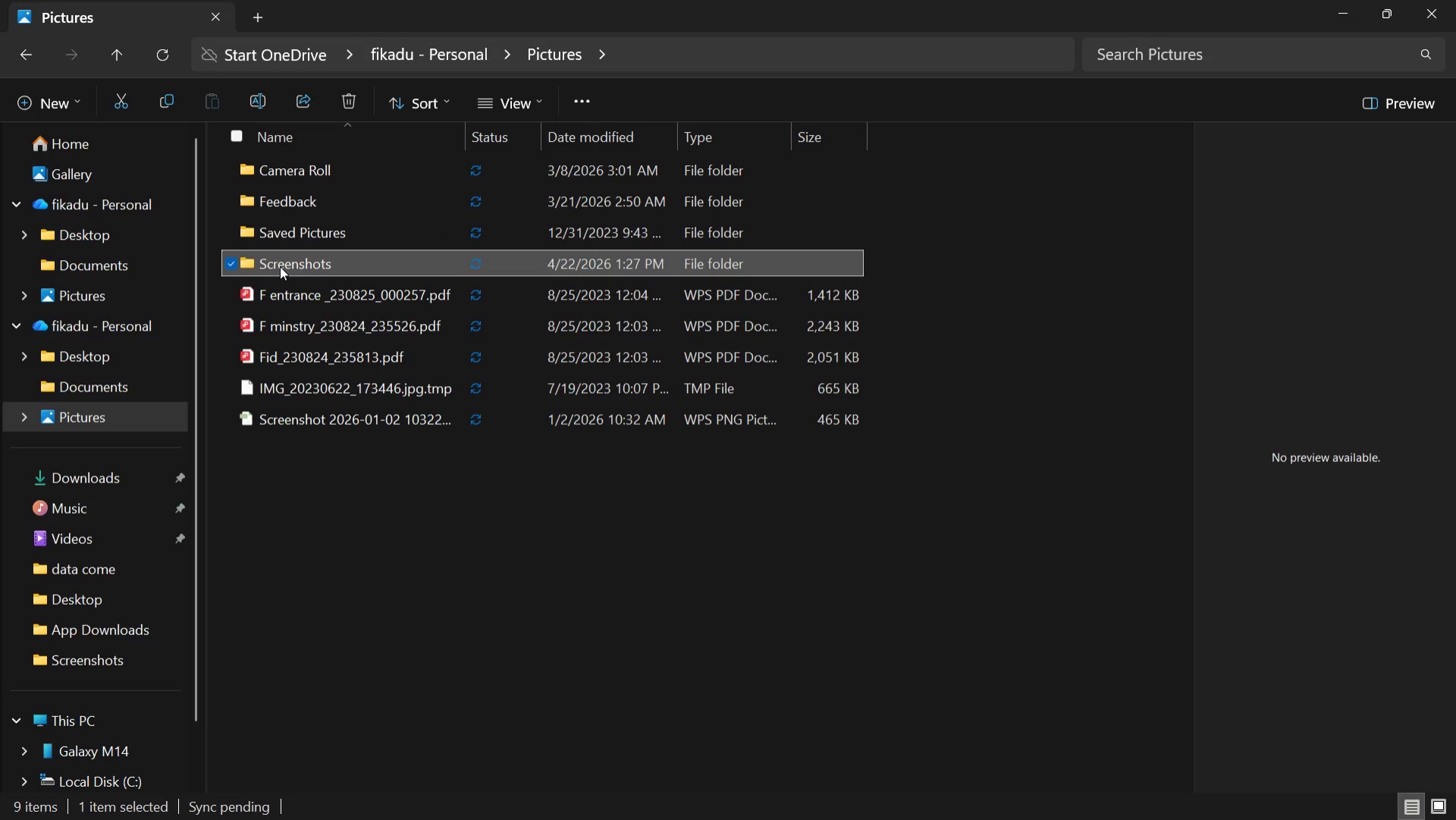 
double_click([280, 266])
 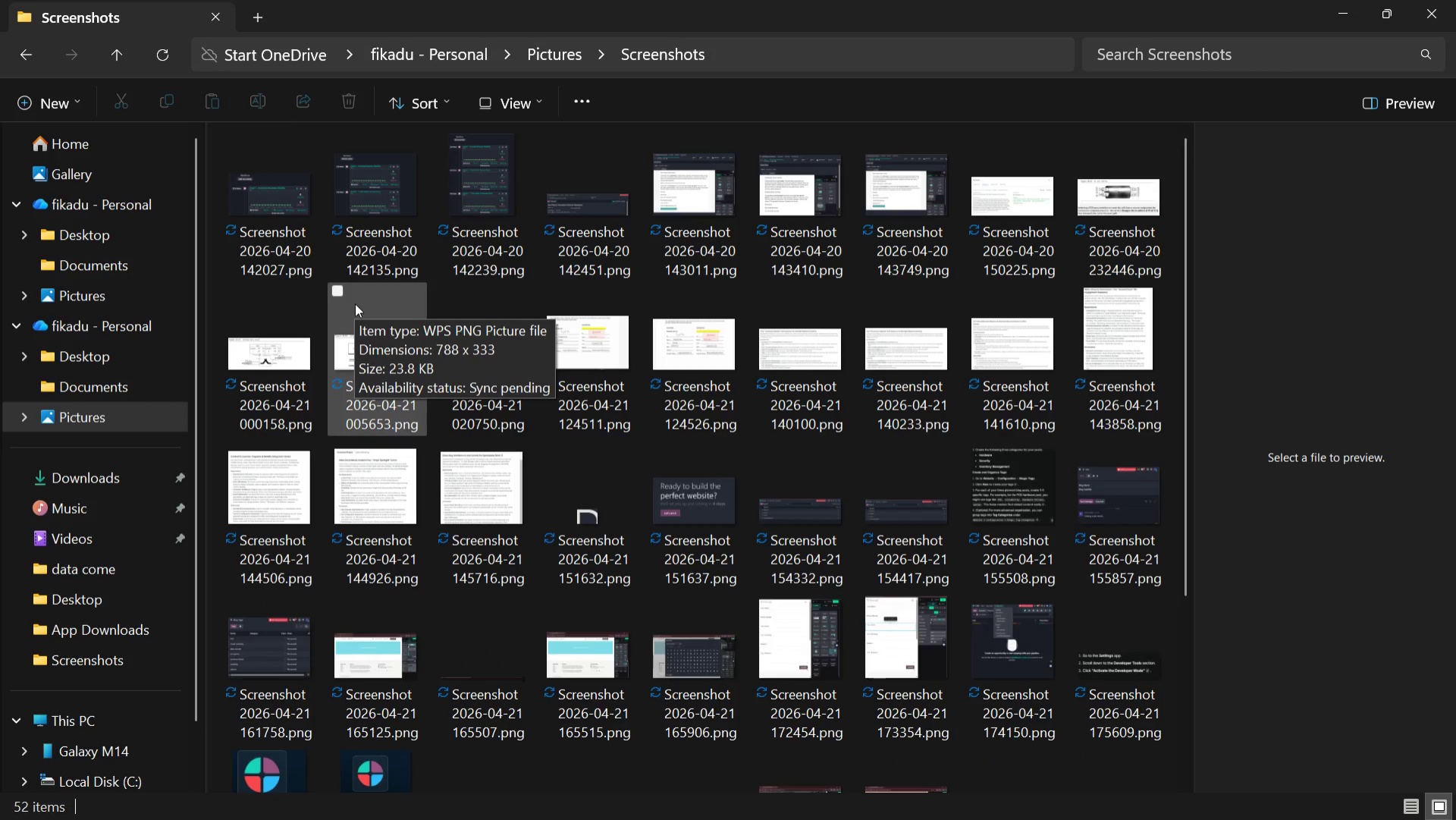 
key(Control+A)
 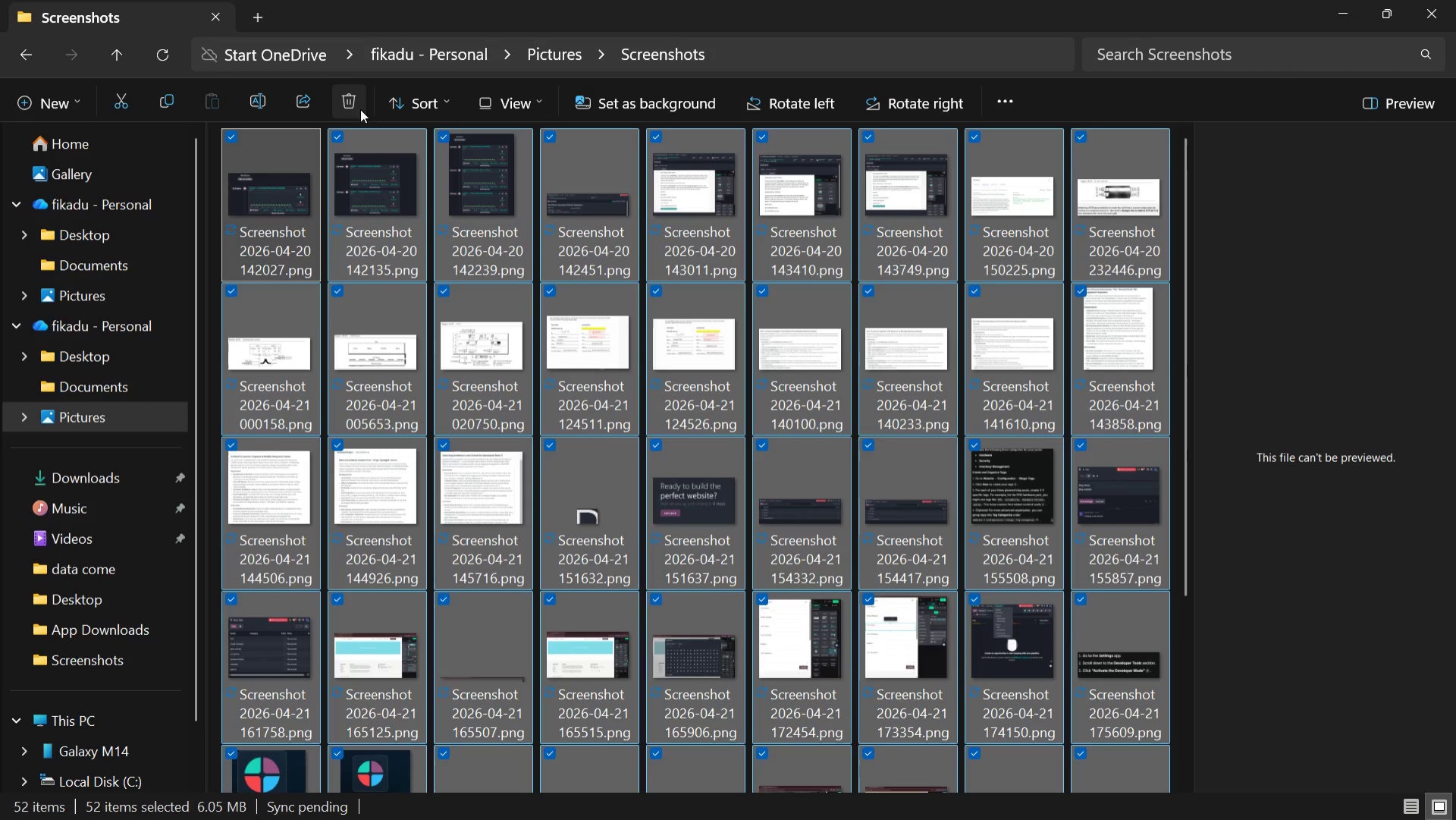 
left_click([344, 91])
 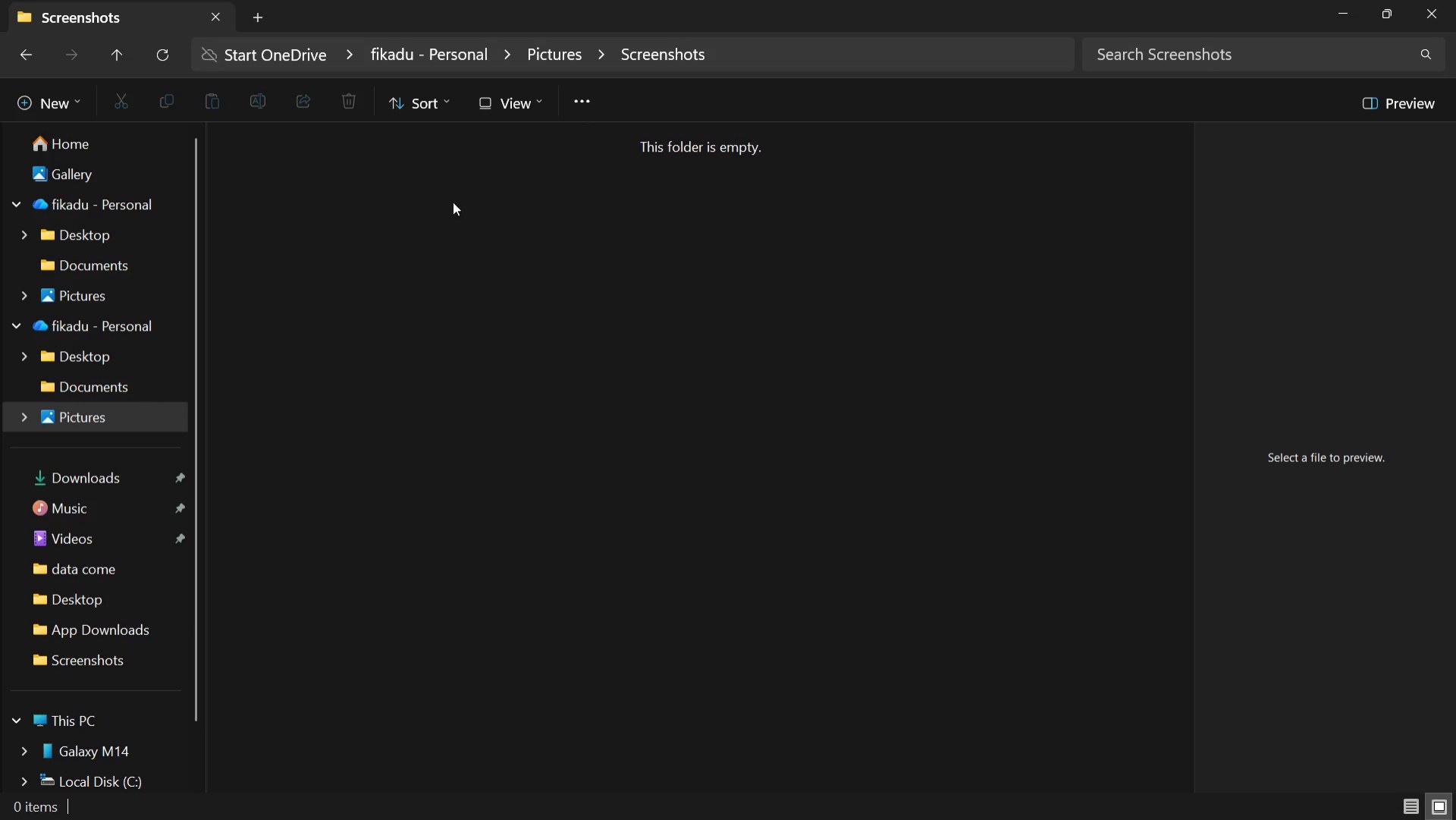 
wait(5.3)
 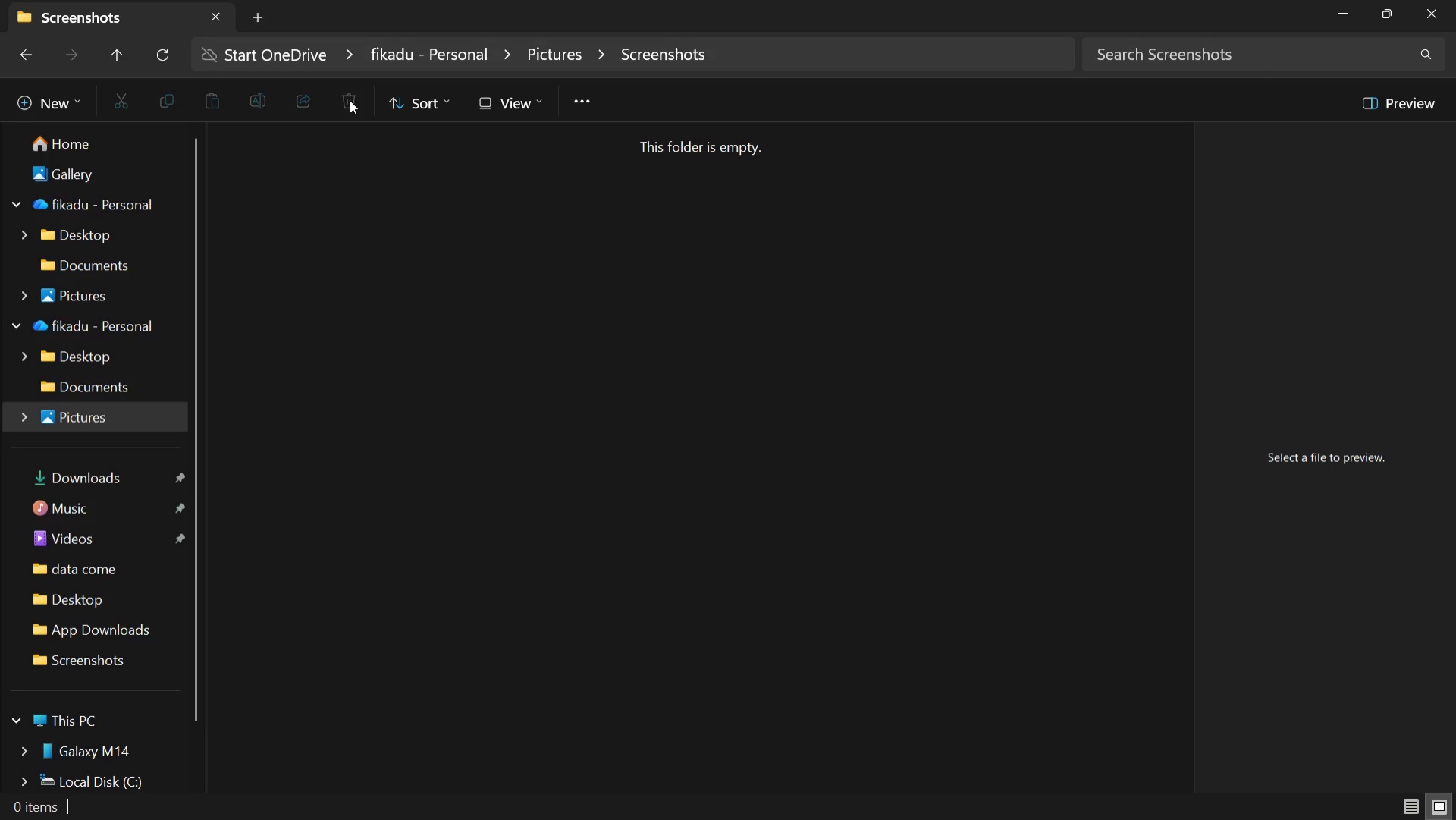 
left_click([1432, 9])
 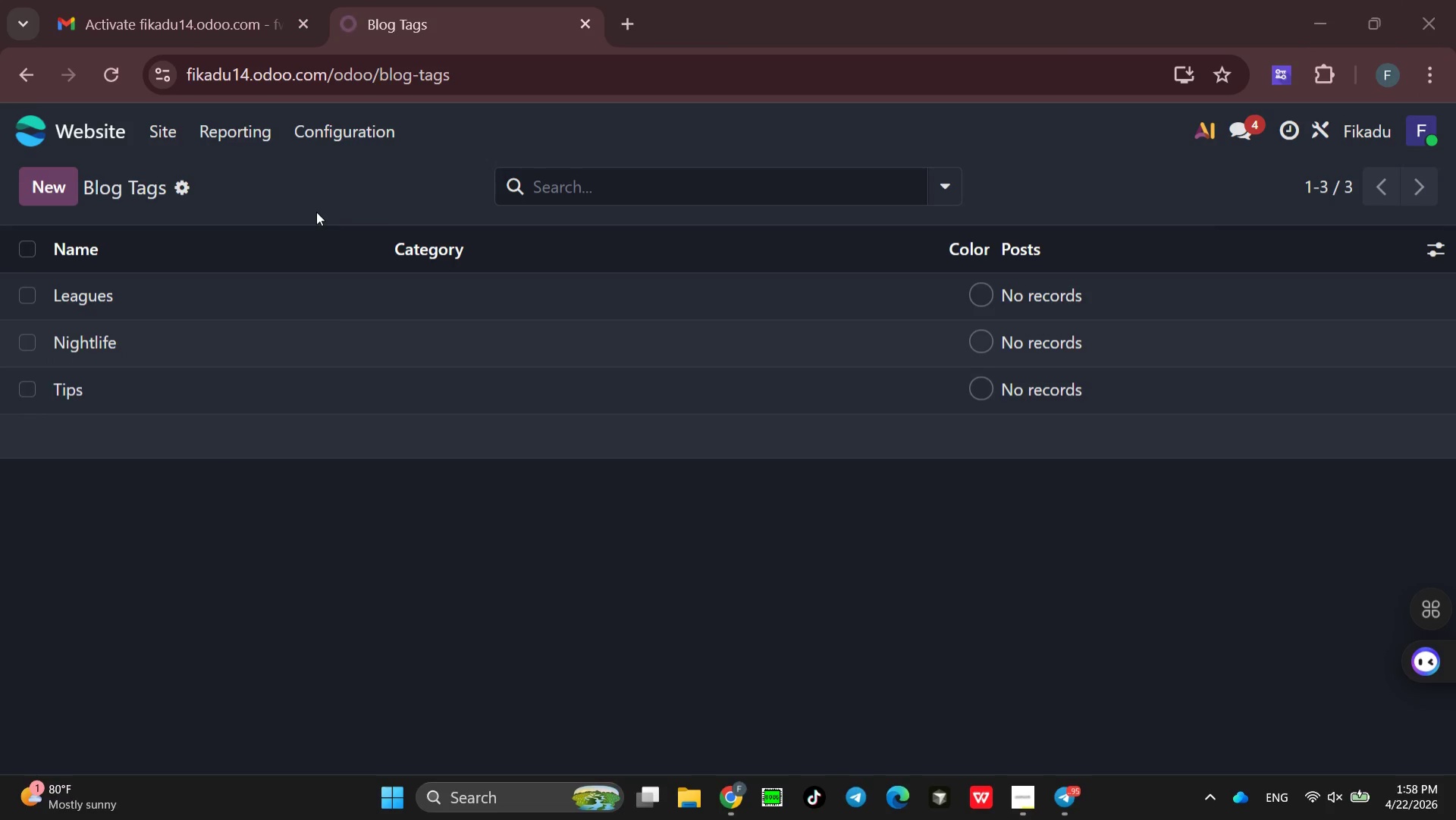 
key(Meta+Shift+S)
 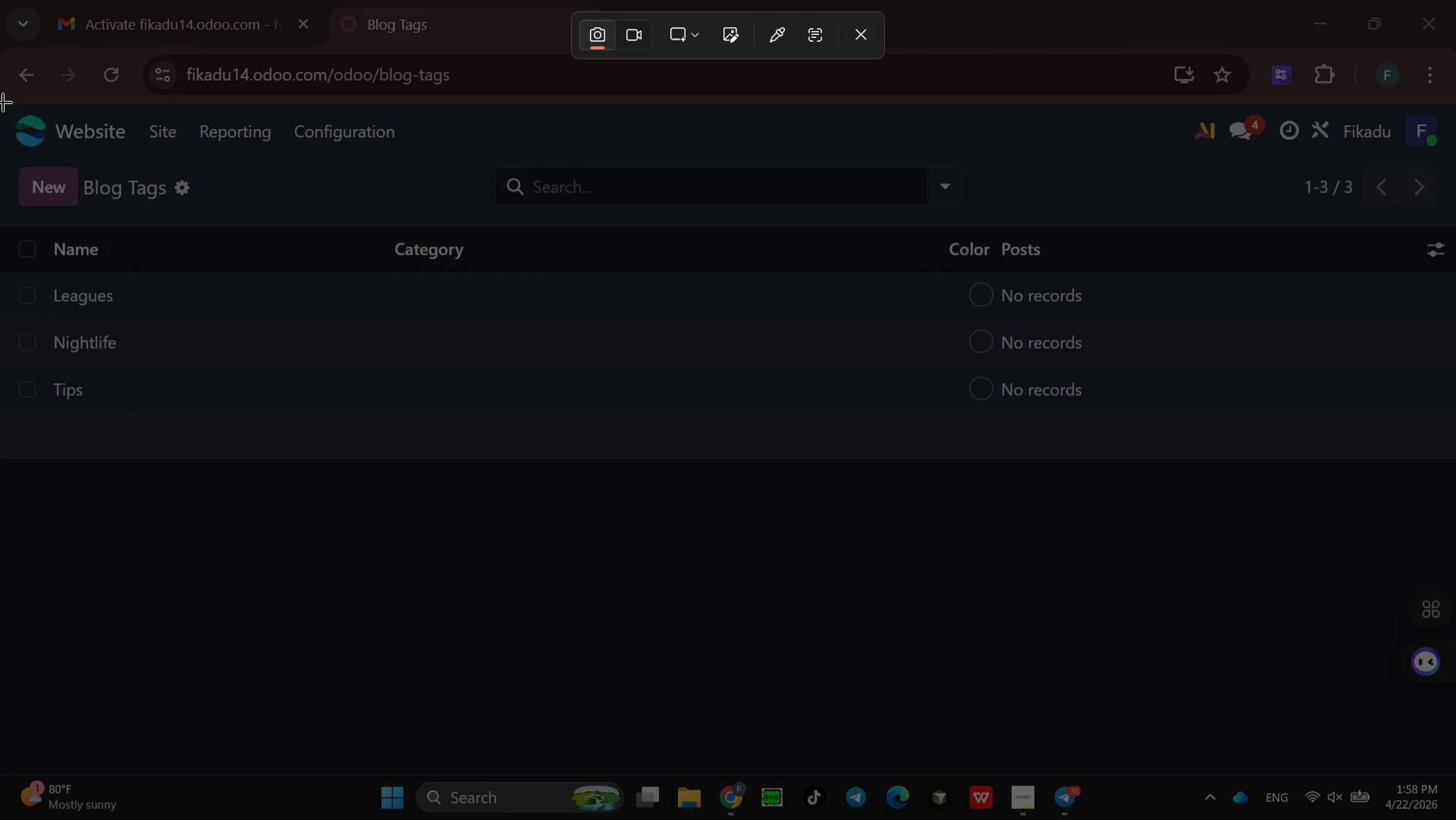 
left_click_drag(start_coordinate=[2, 95], to_coordinate=[1455, 476])
 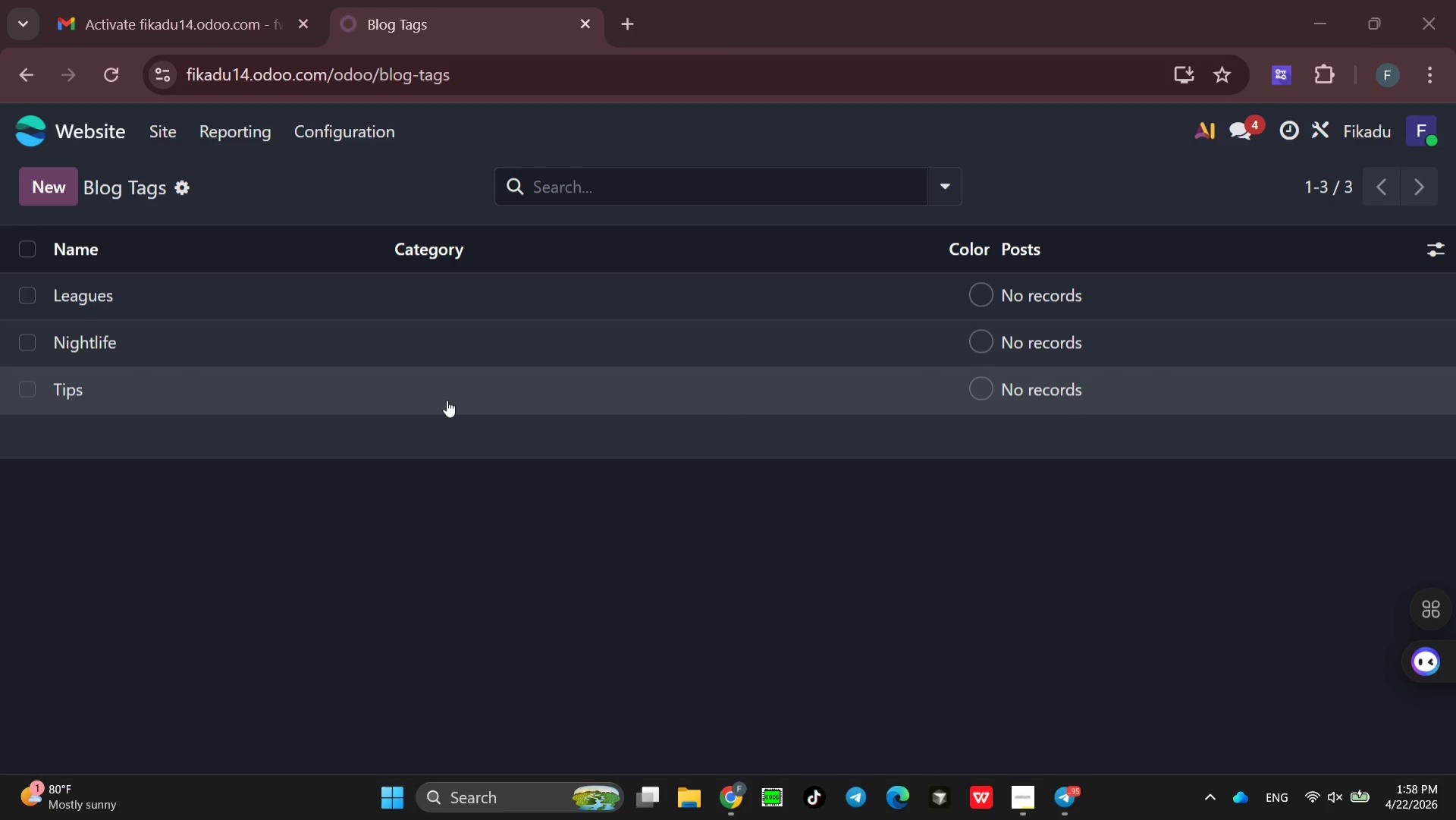 
wait(25.42)
 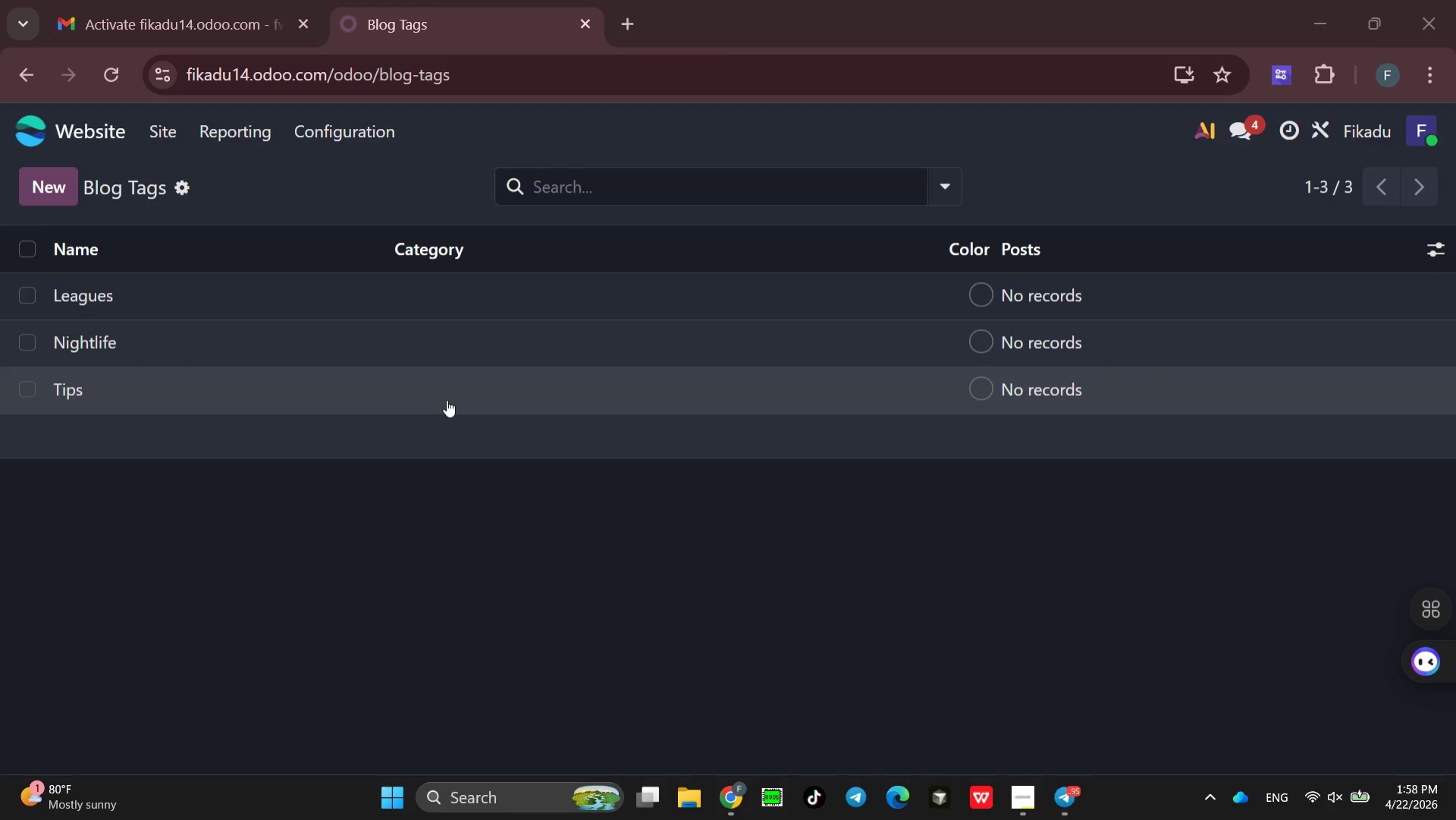 
left_click([334, 138])
 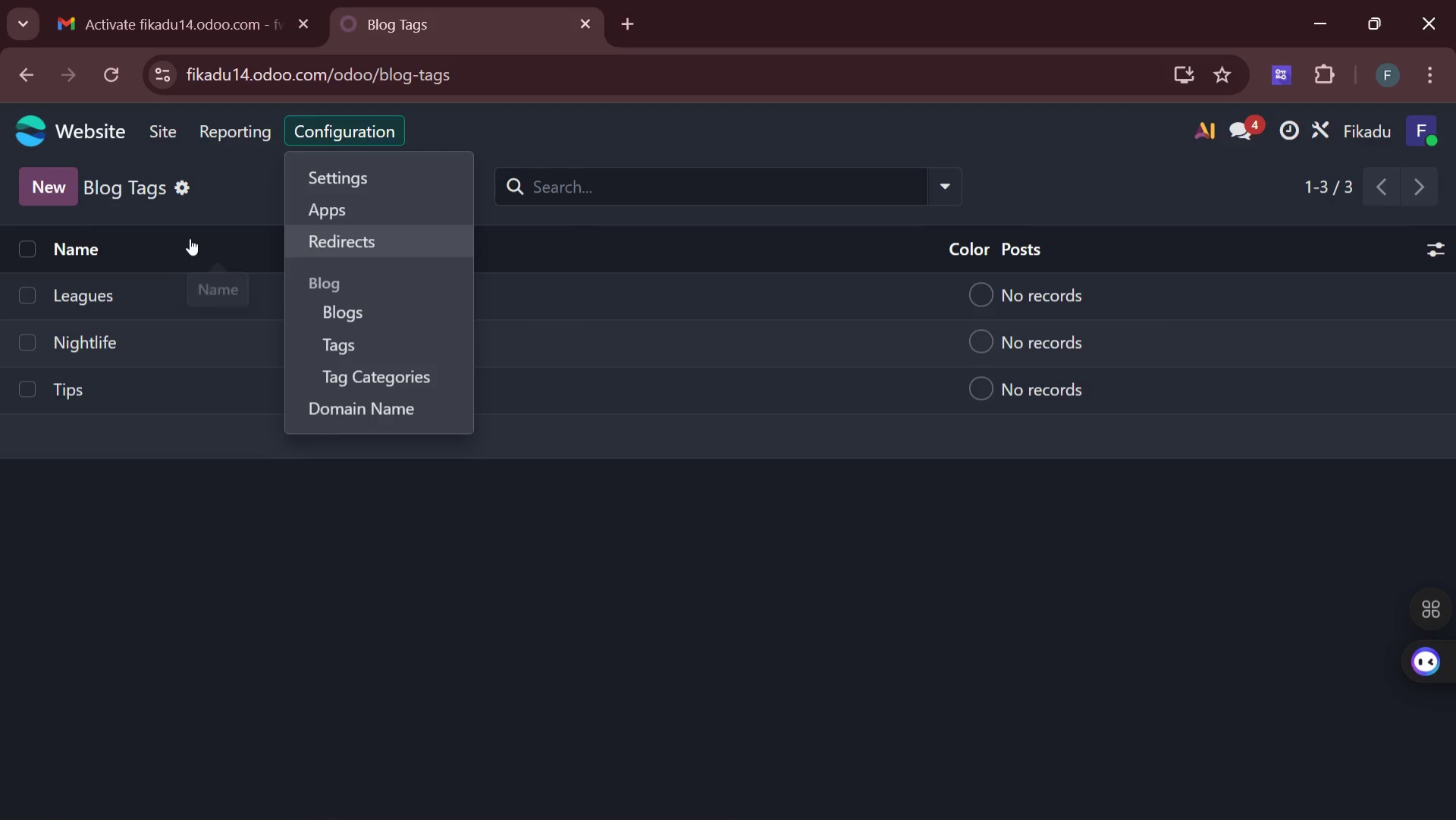 
wait(6.55)
 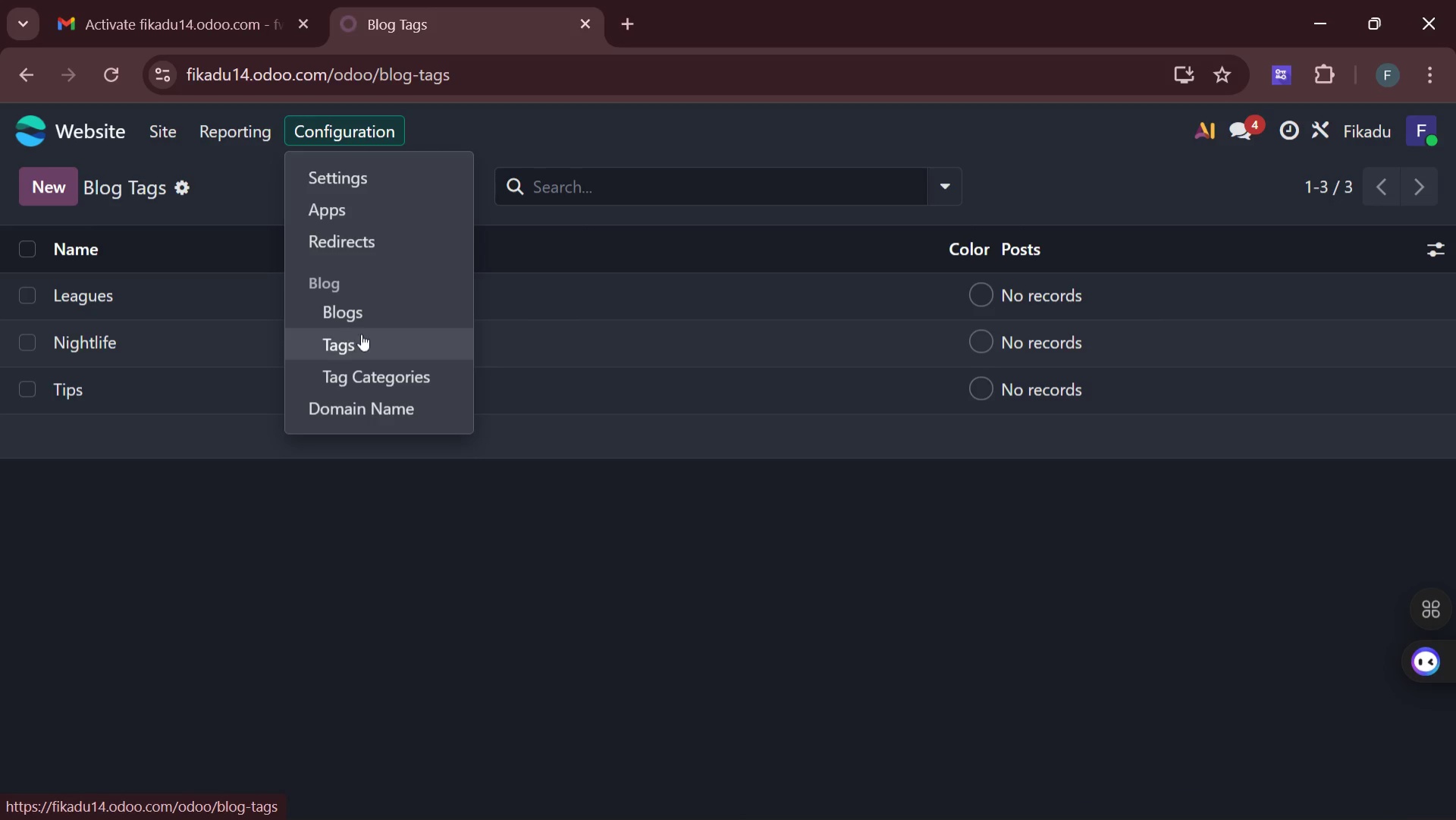 
left_click([457, 605])
 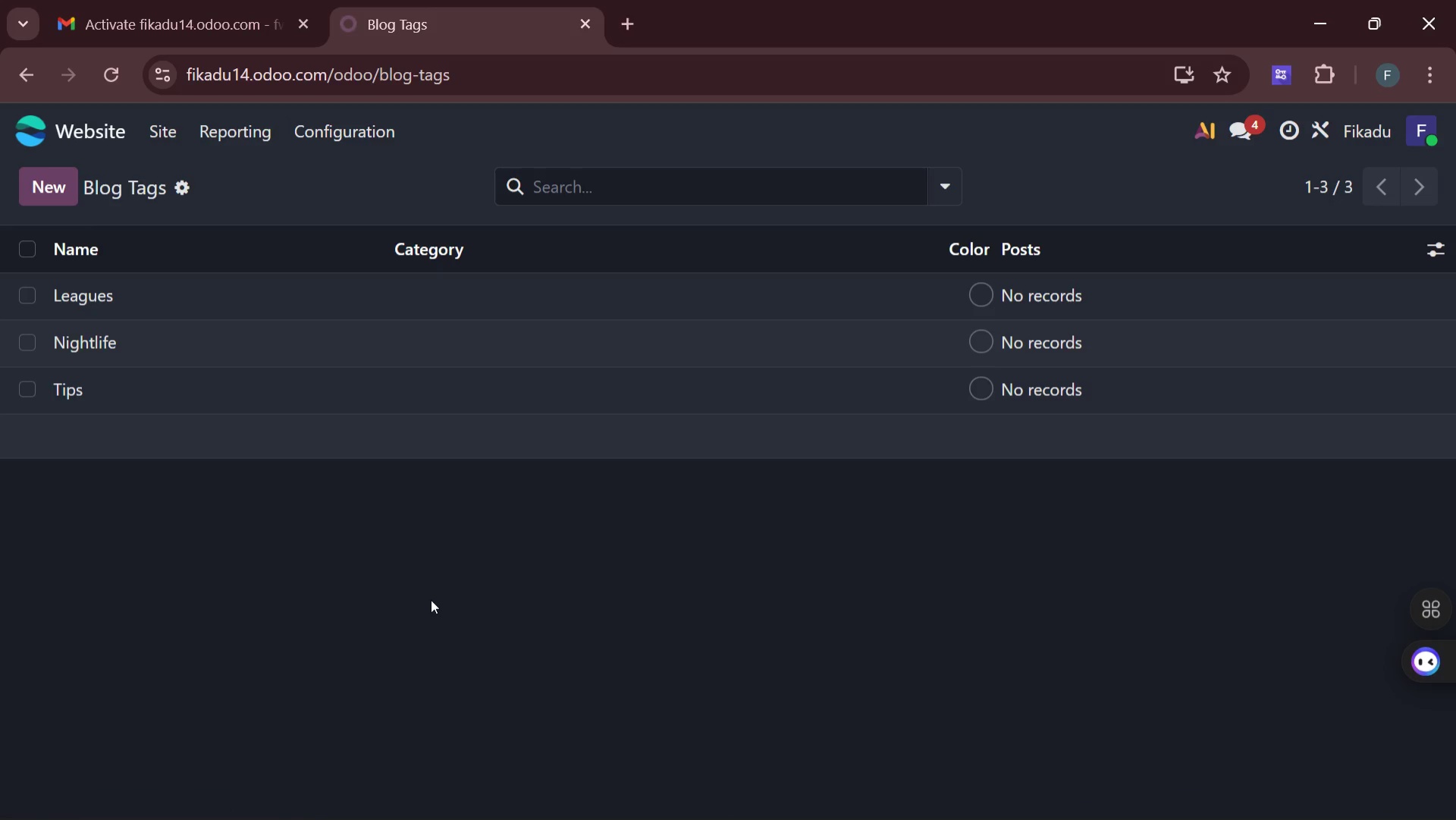 
wait(15.66)
 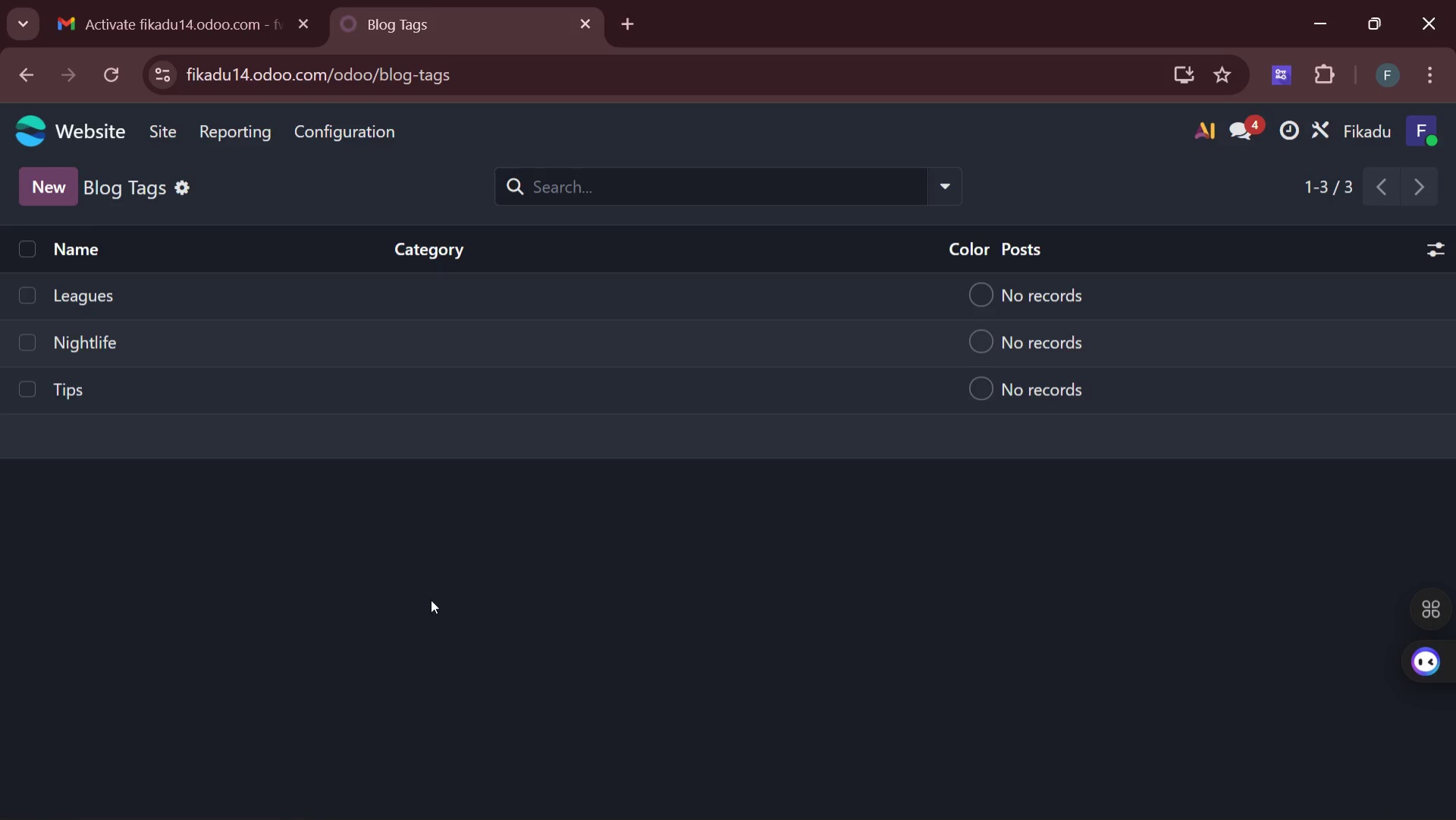 
left_click([348, 134])
 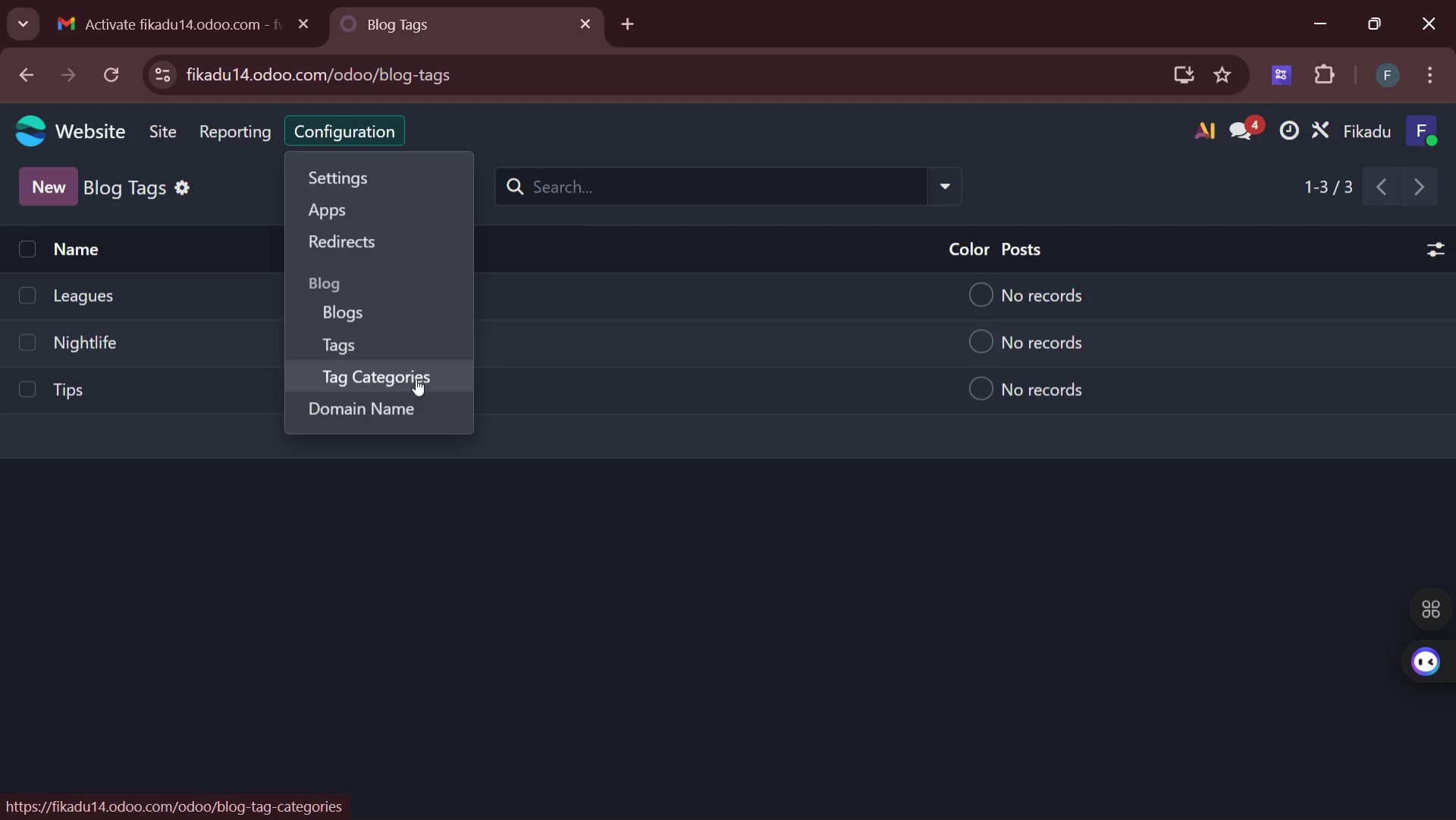 
wait(12.17)
 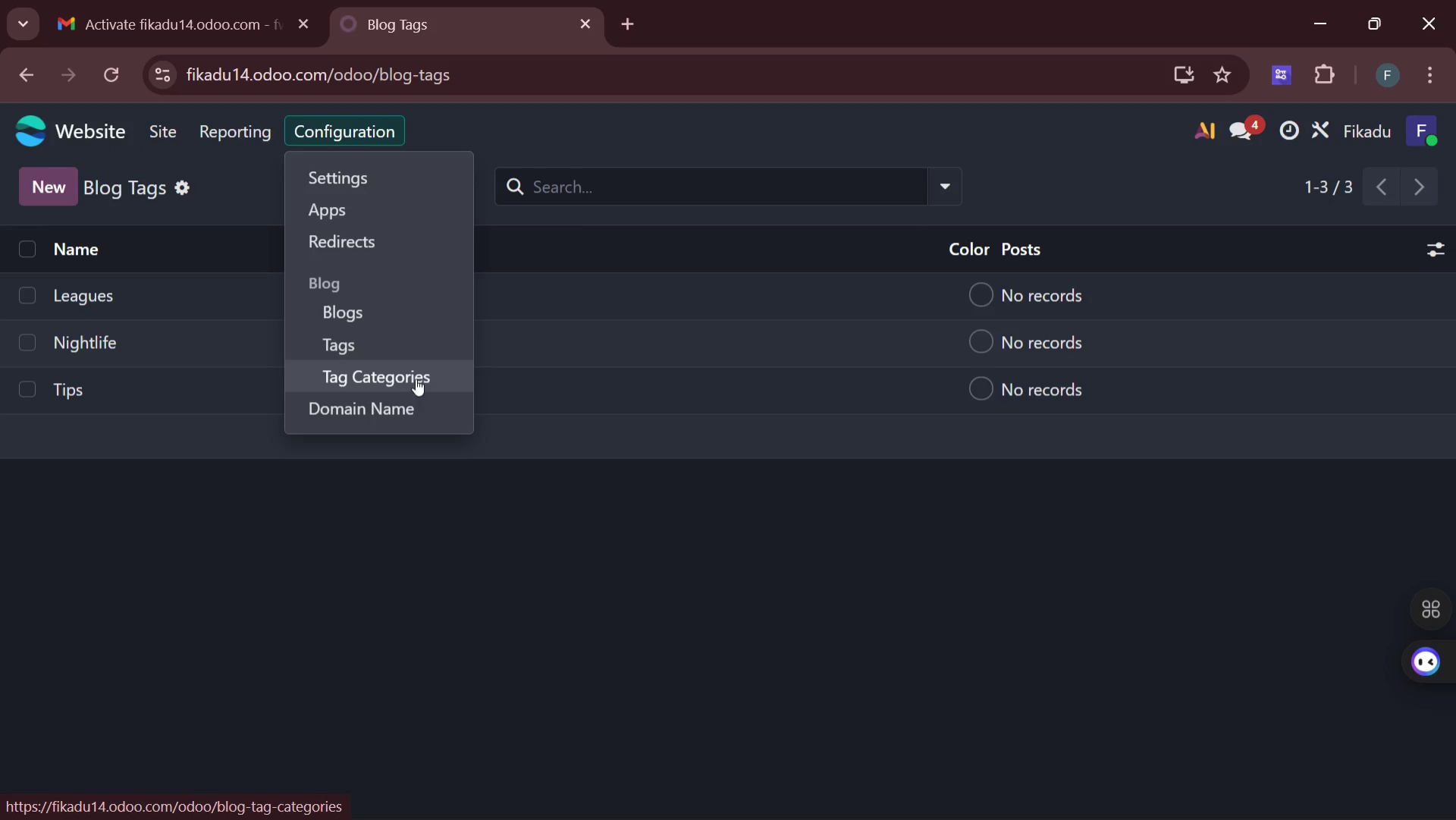 
left_click([75, 124])
 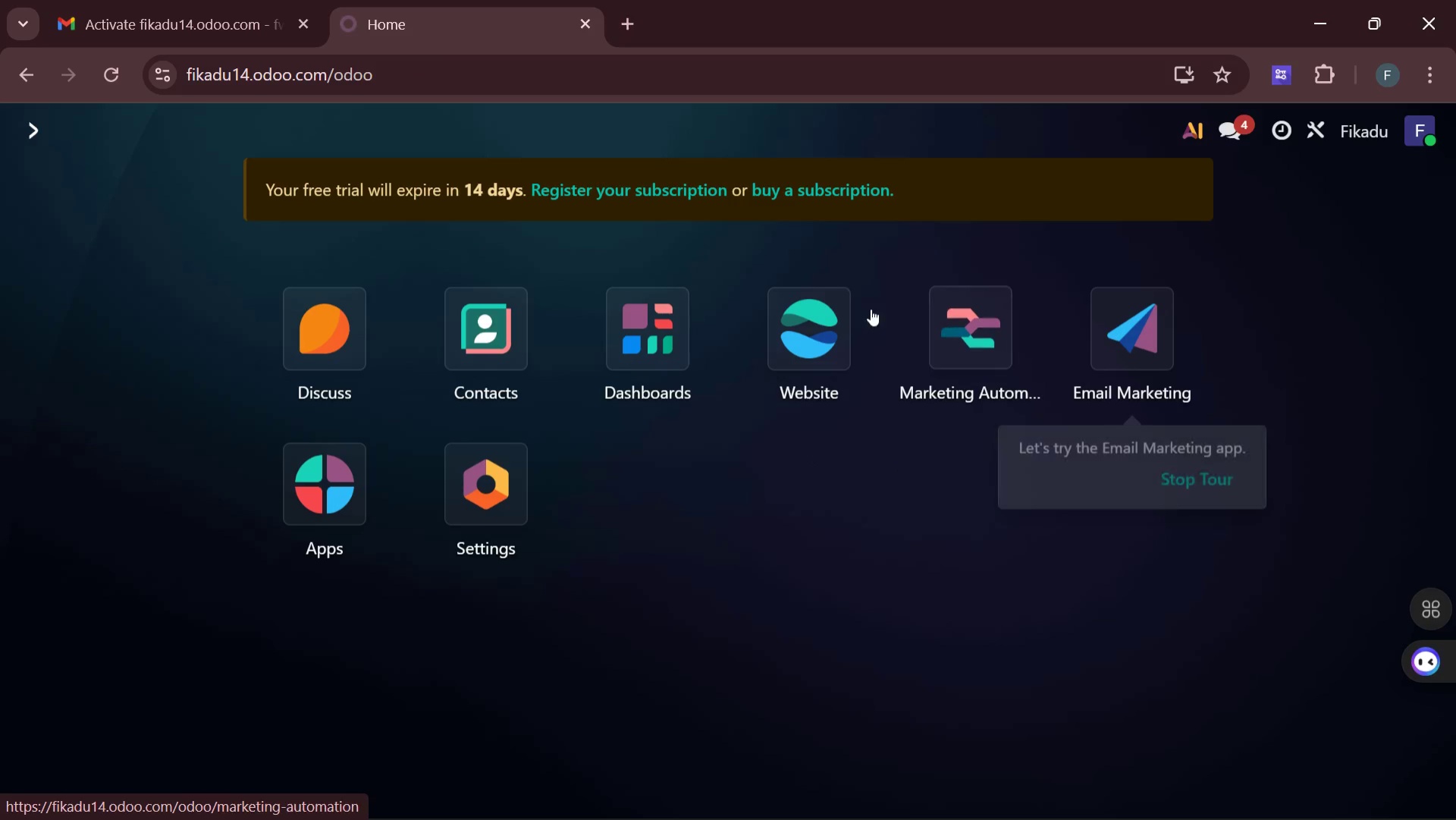 
left_click([791, 324])
 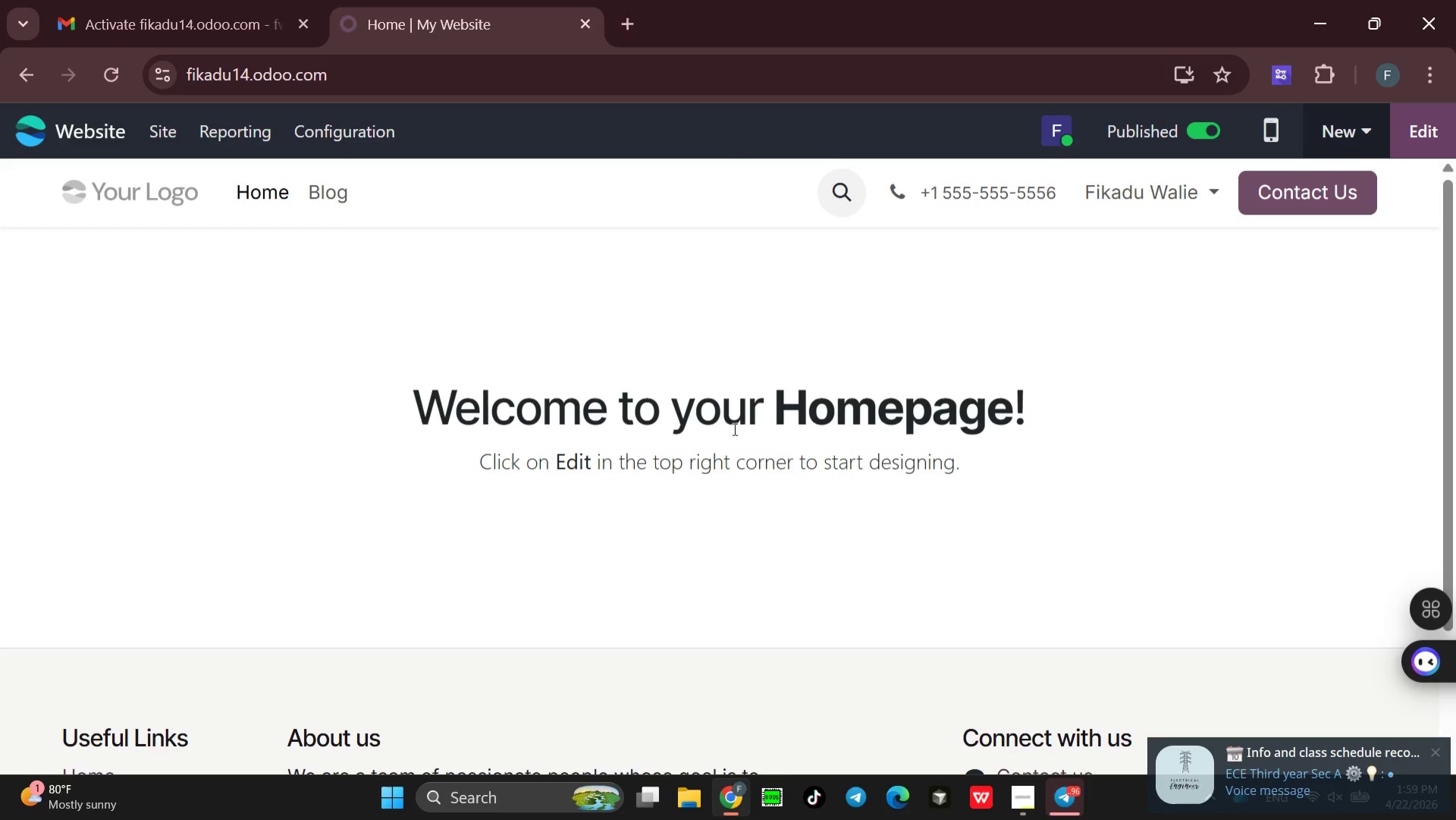 
wait(7.73)
 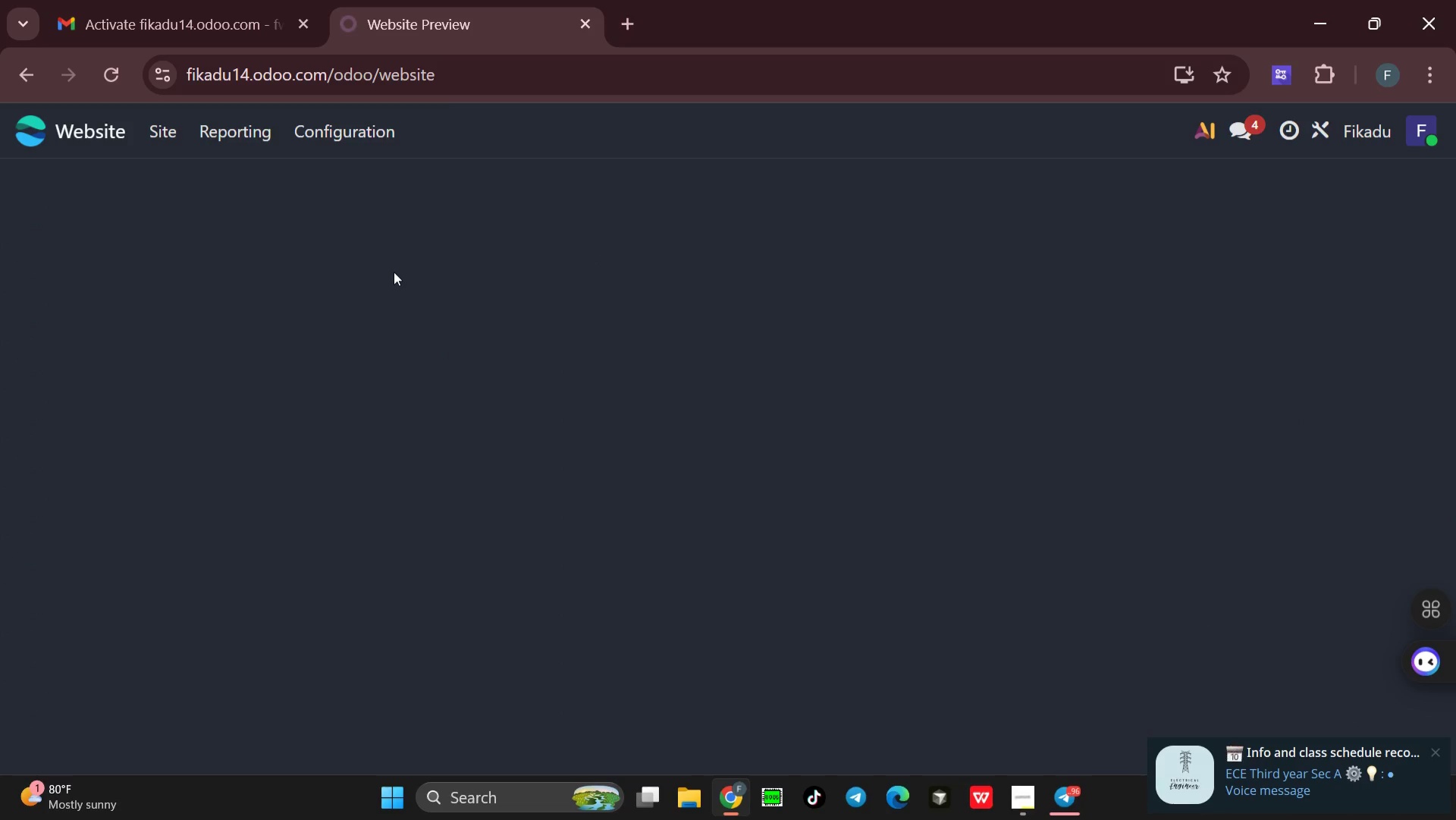 
left_click([334, 196])
 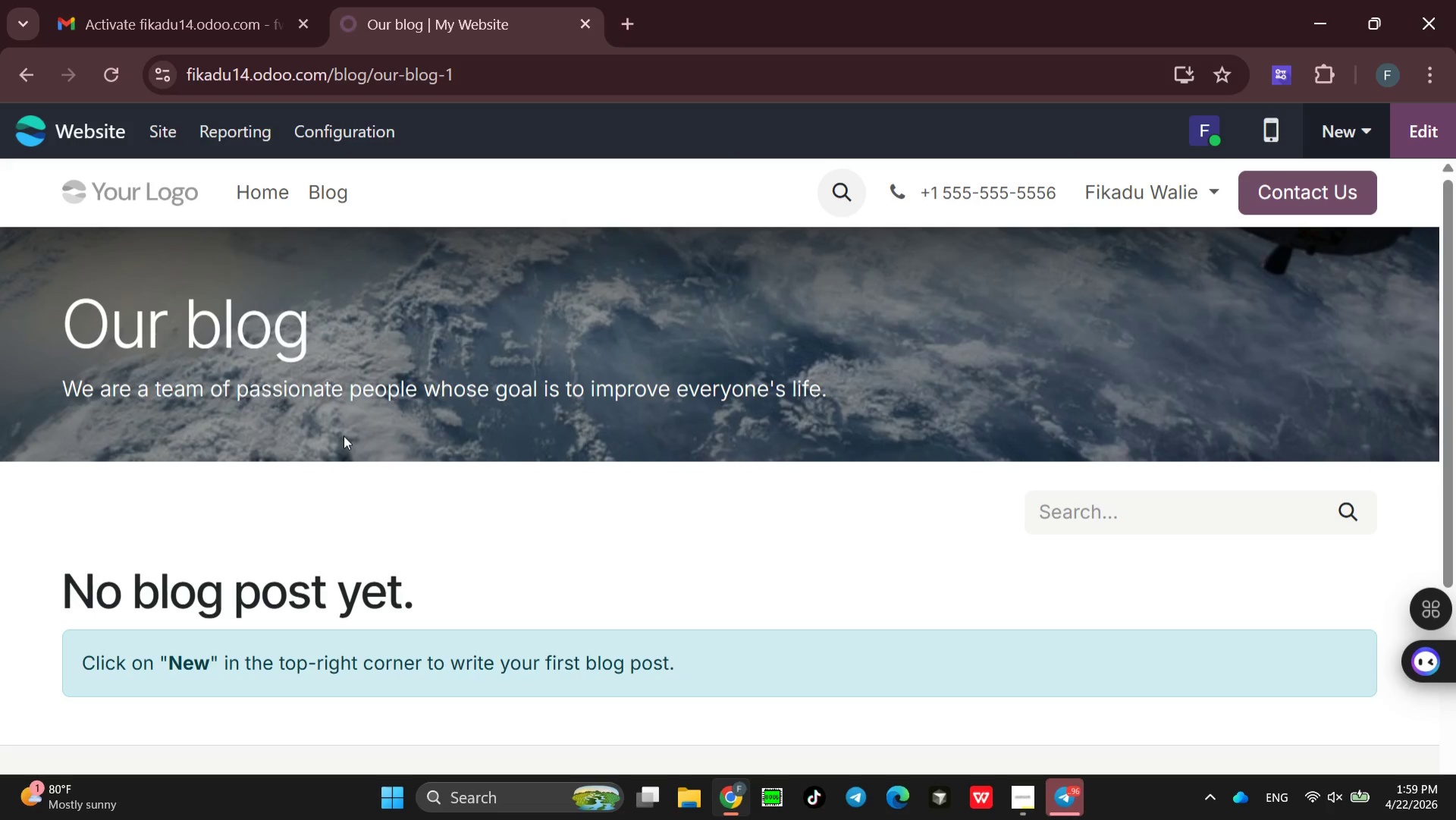 
wait(13.61)
 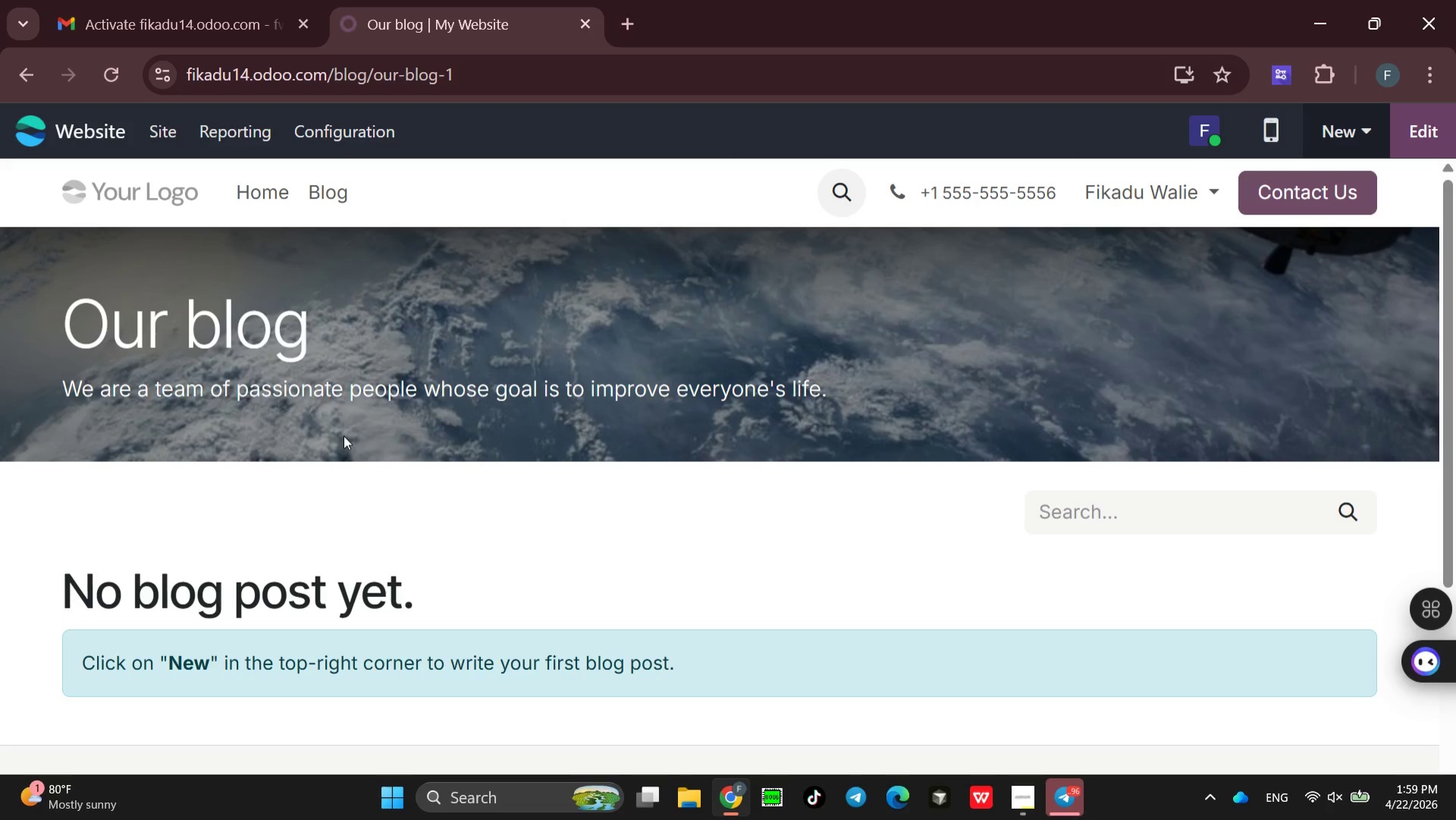 
scroll: coordinate [228, 397], scroll_direction: down, amount: 10.0
 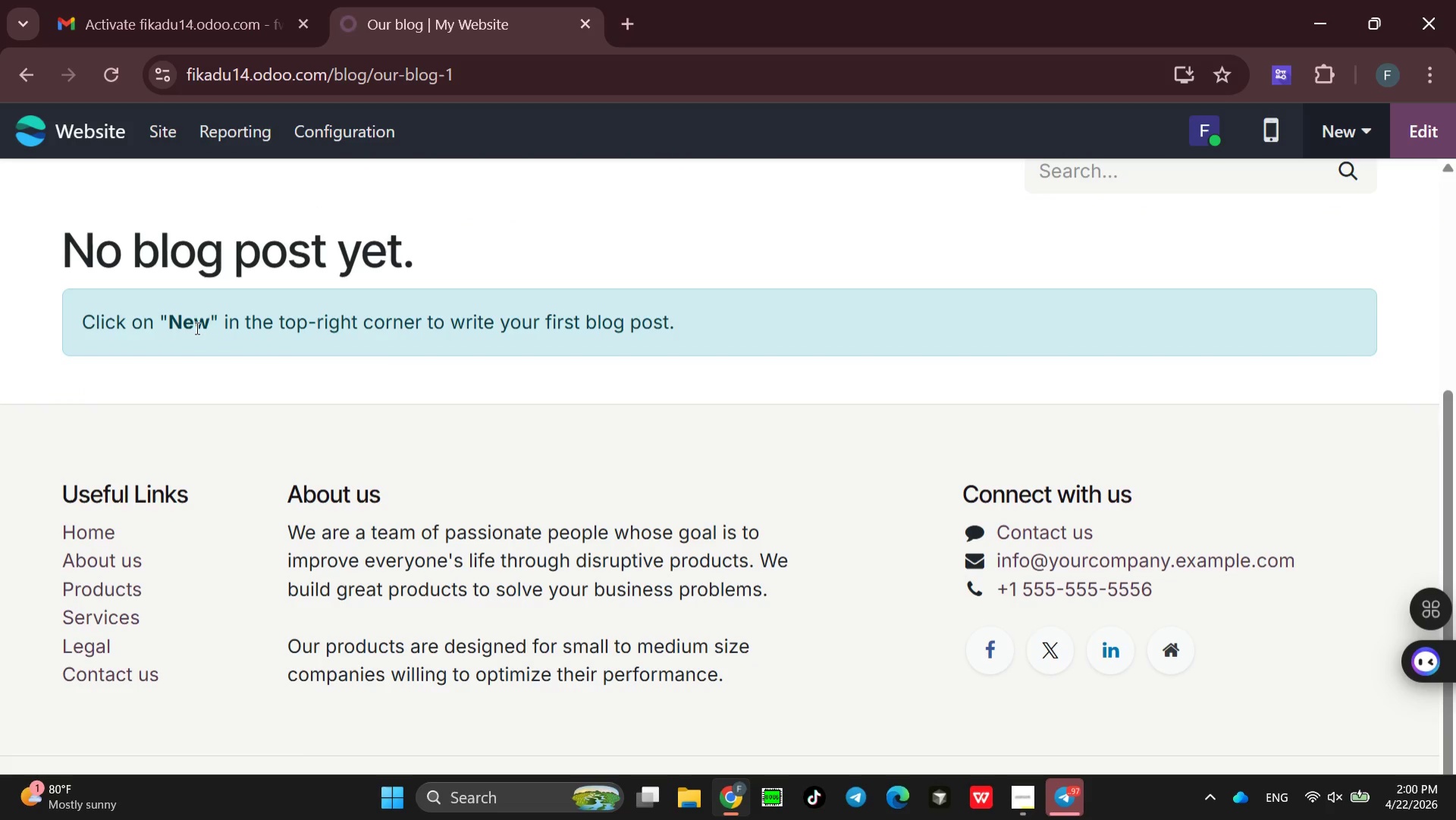 
left_click([196, 328])
 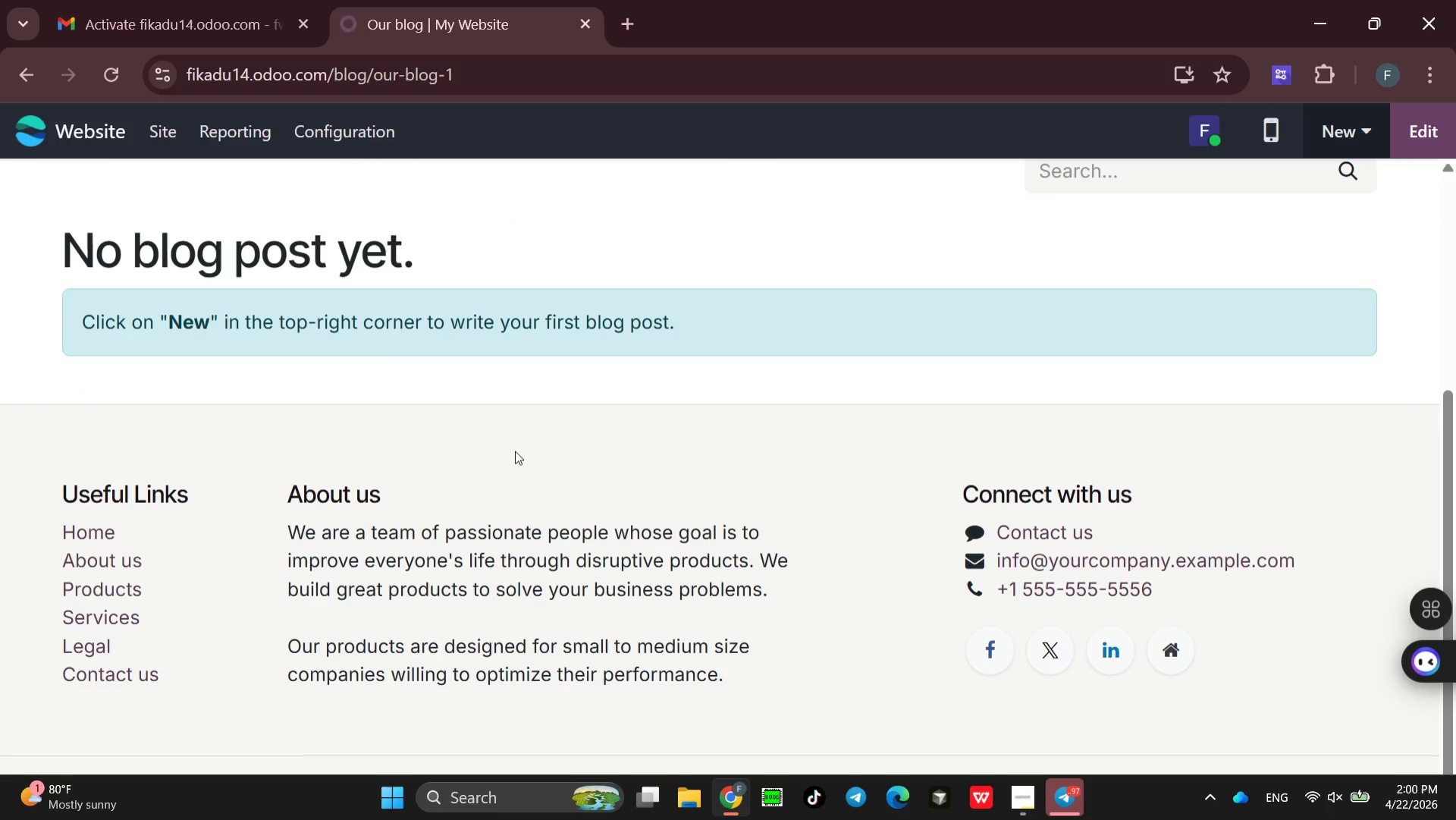 
wait(6.83)
 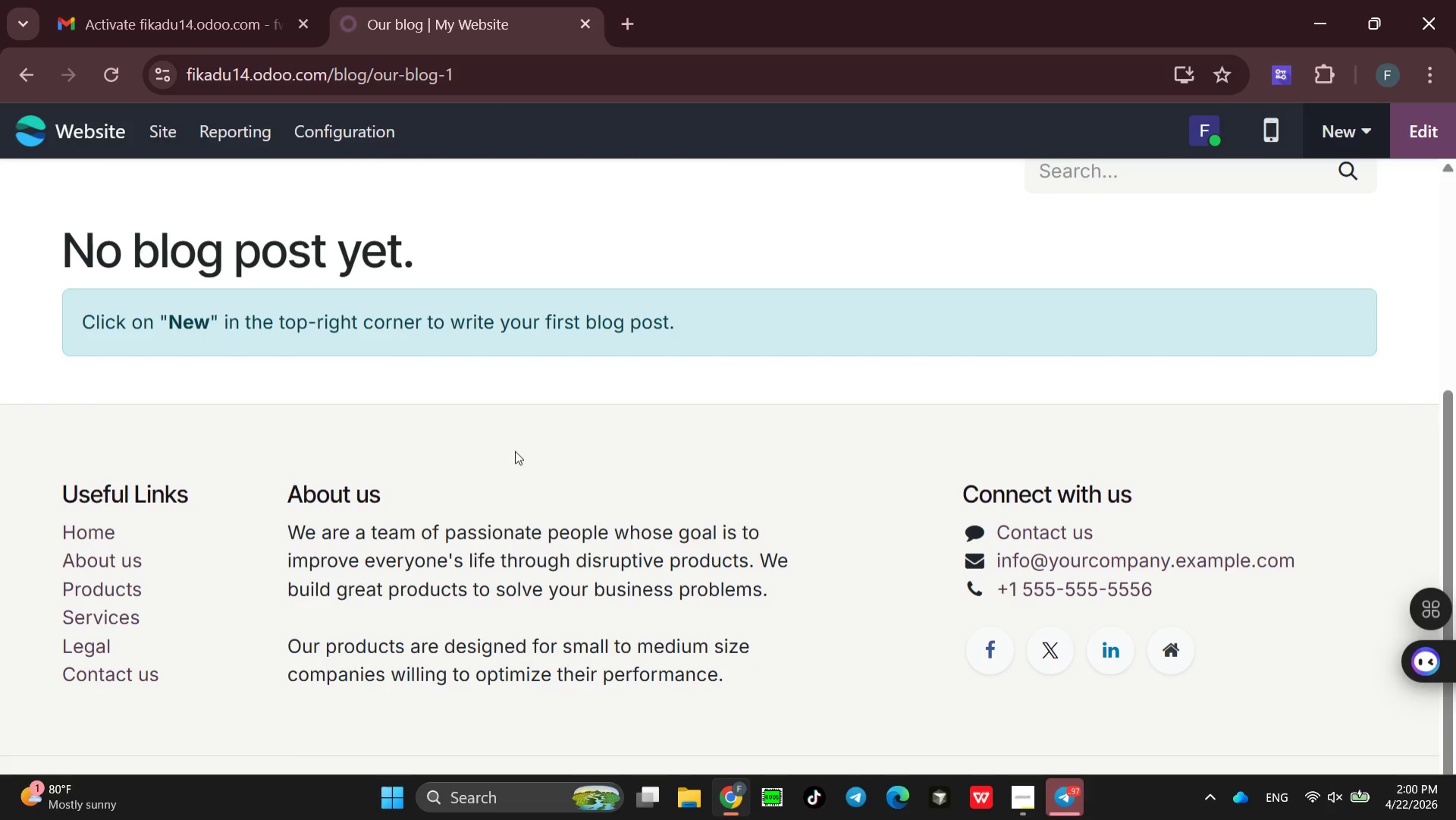 
scroll: coordinate [515, 451], scroll_direction: up, amount: 3.0
 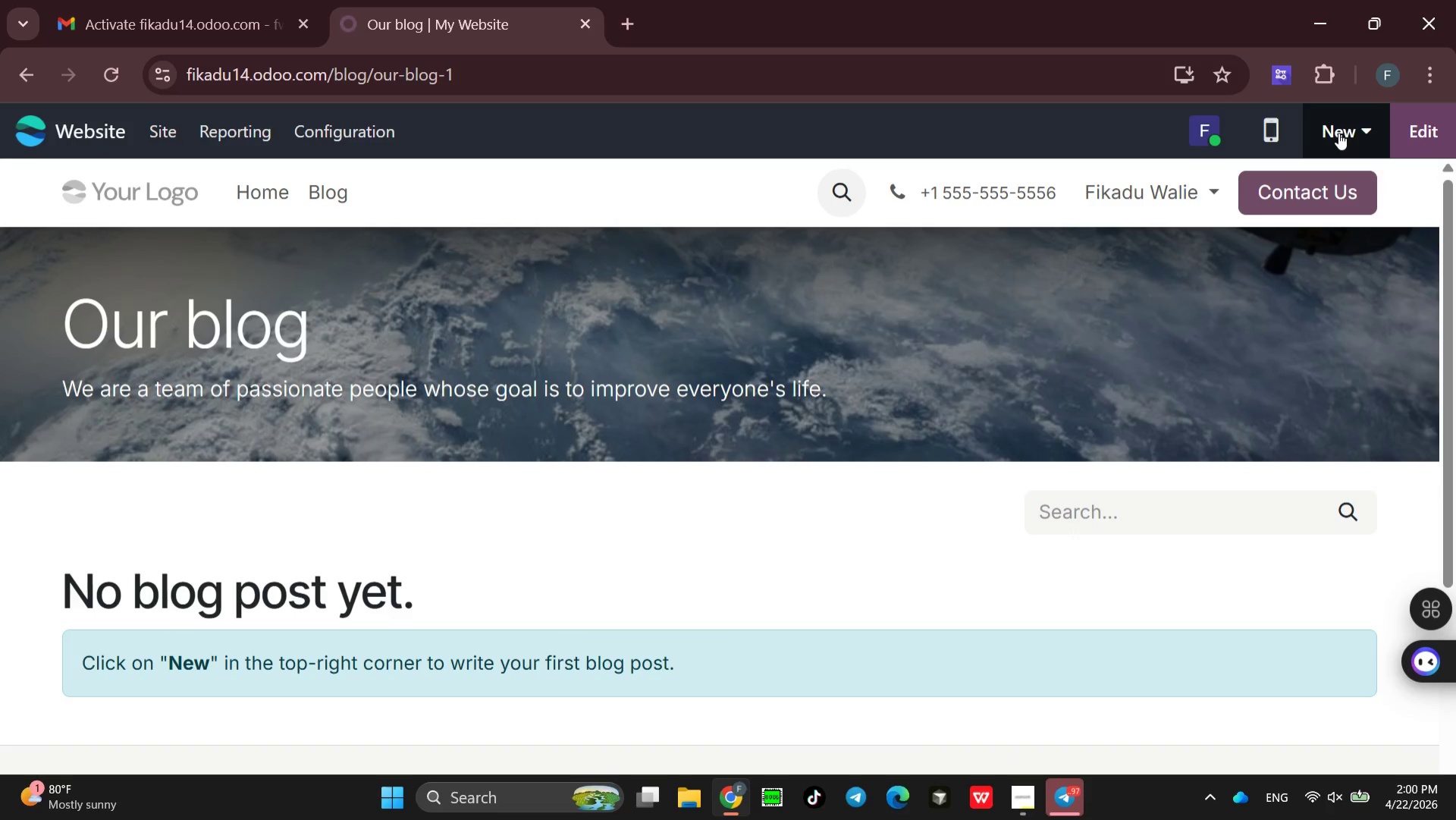 
left_click([1338, 133])
 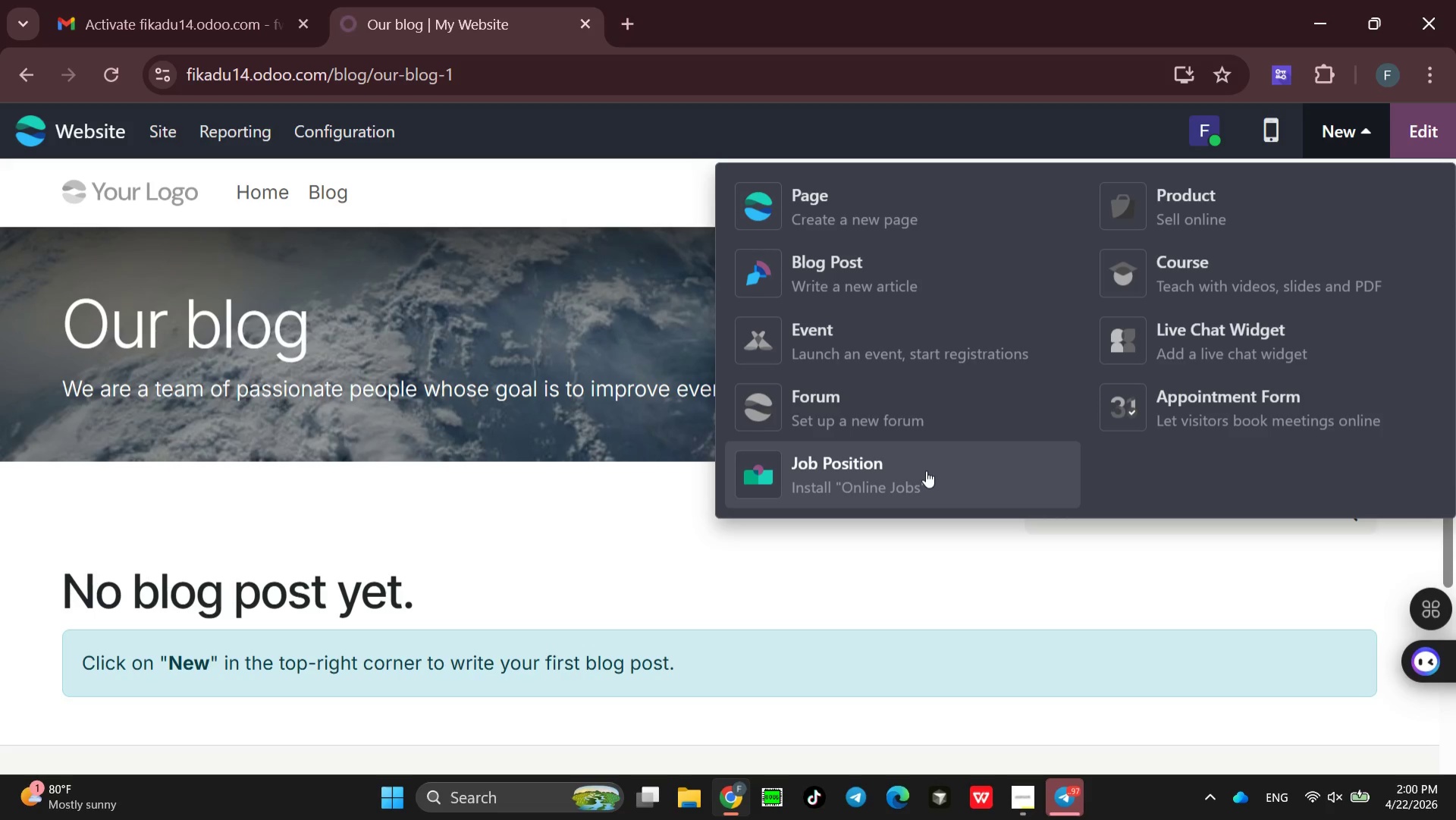 
wait(31.41)
 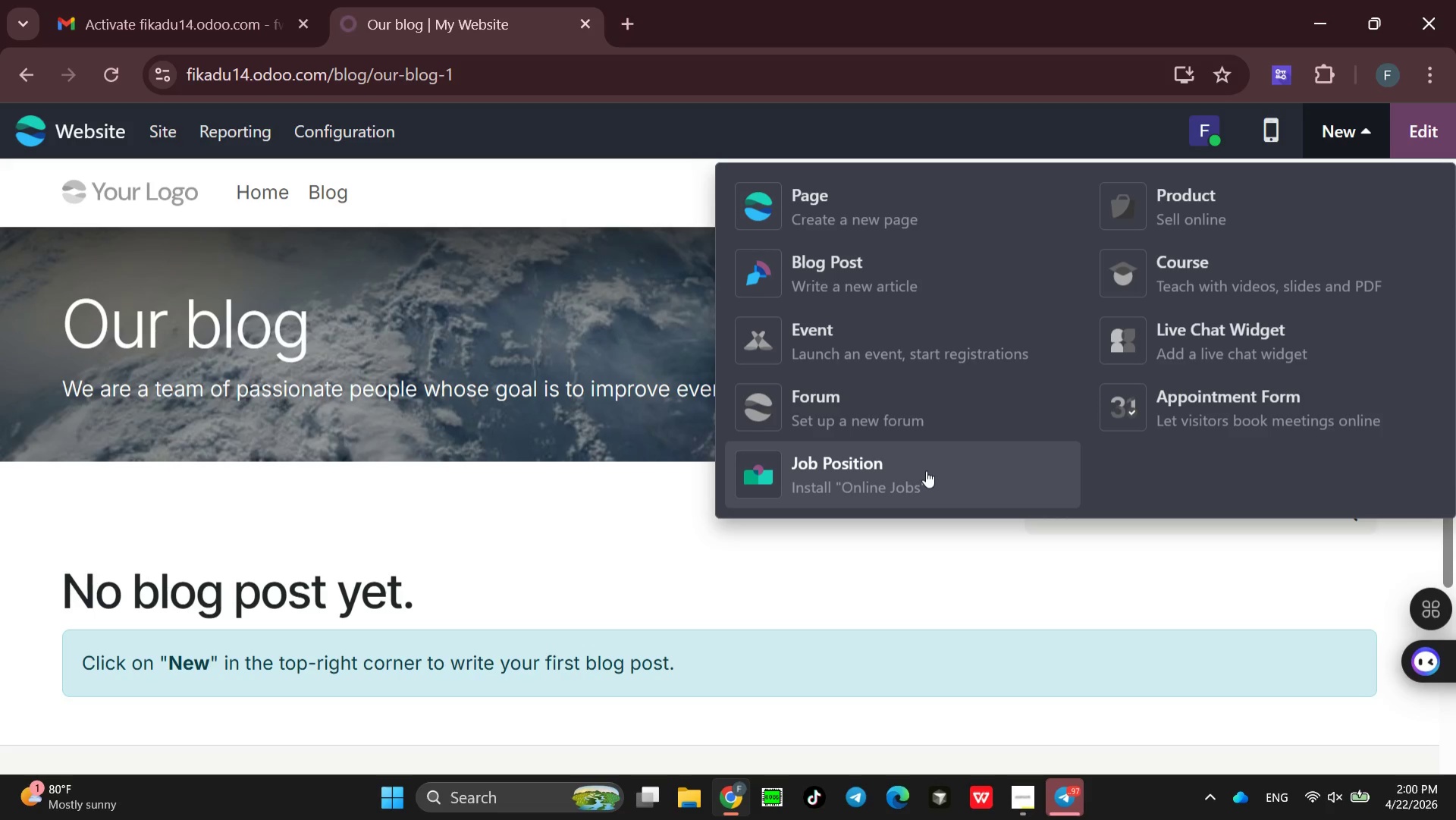 
scroll: coordinate [940, 401], scroll_direction: down, amount: 1.0
 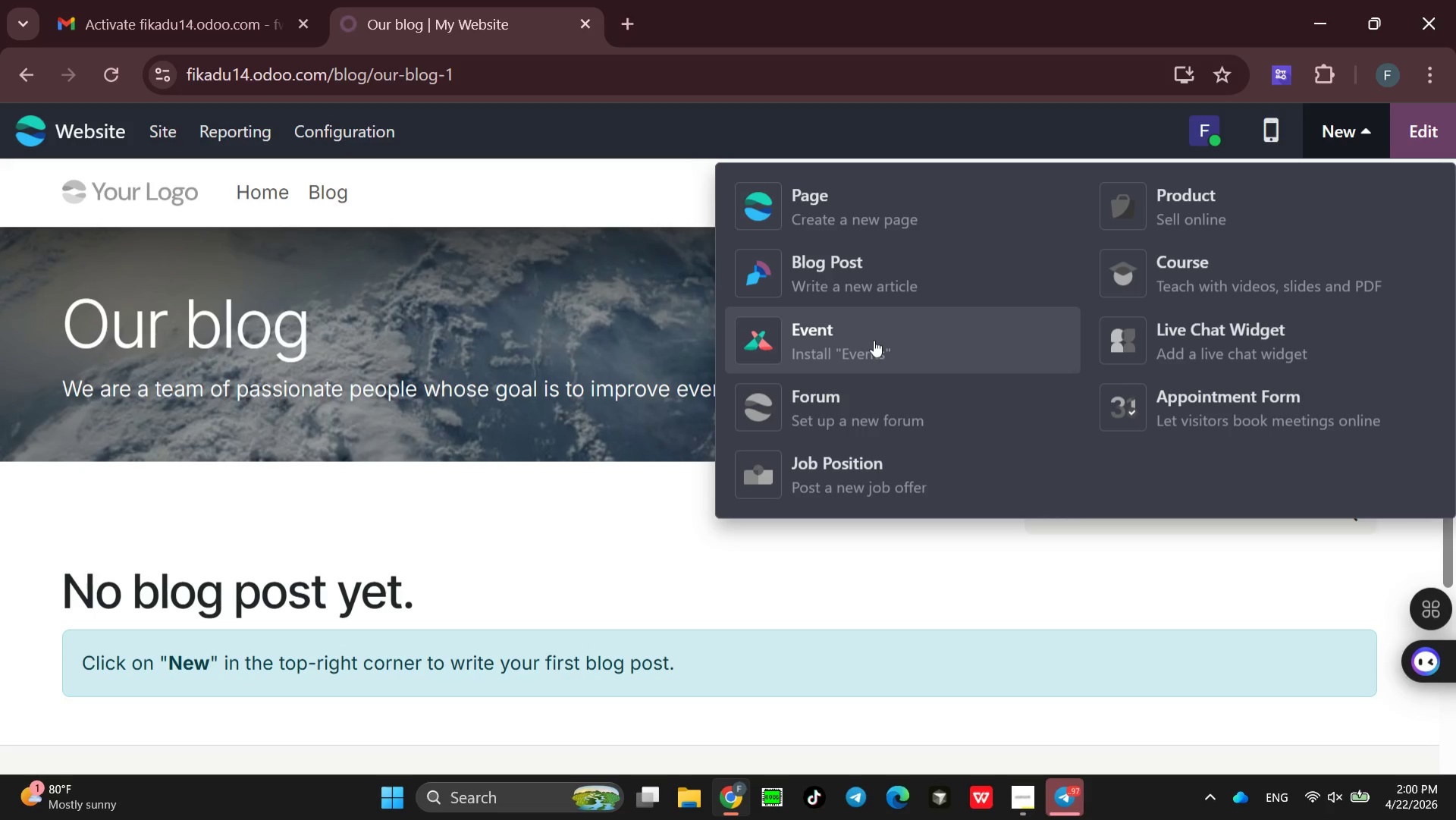 
wait(9.54)
 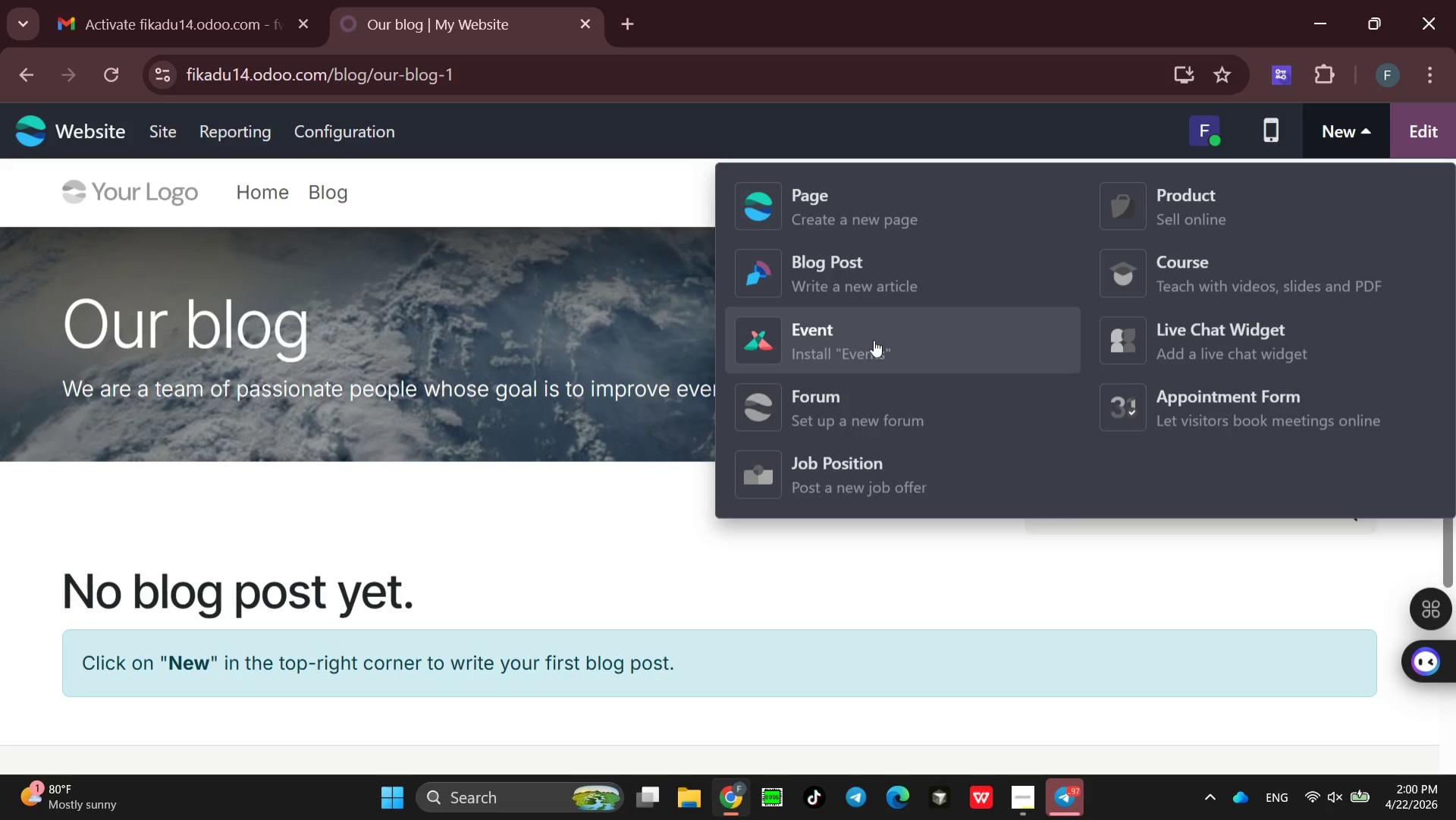 
left_click([864, 269])
 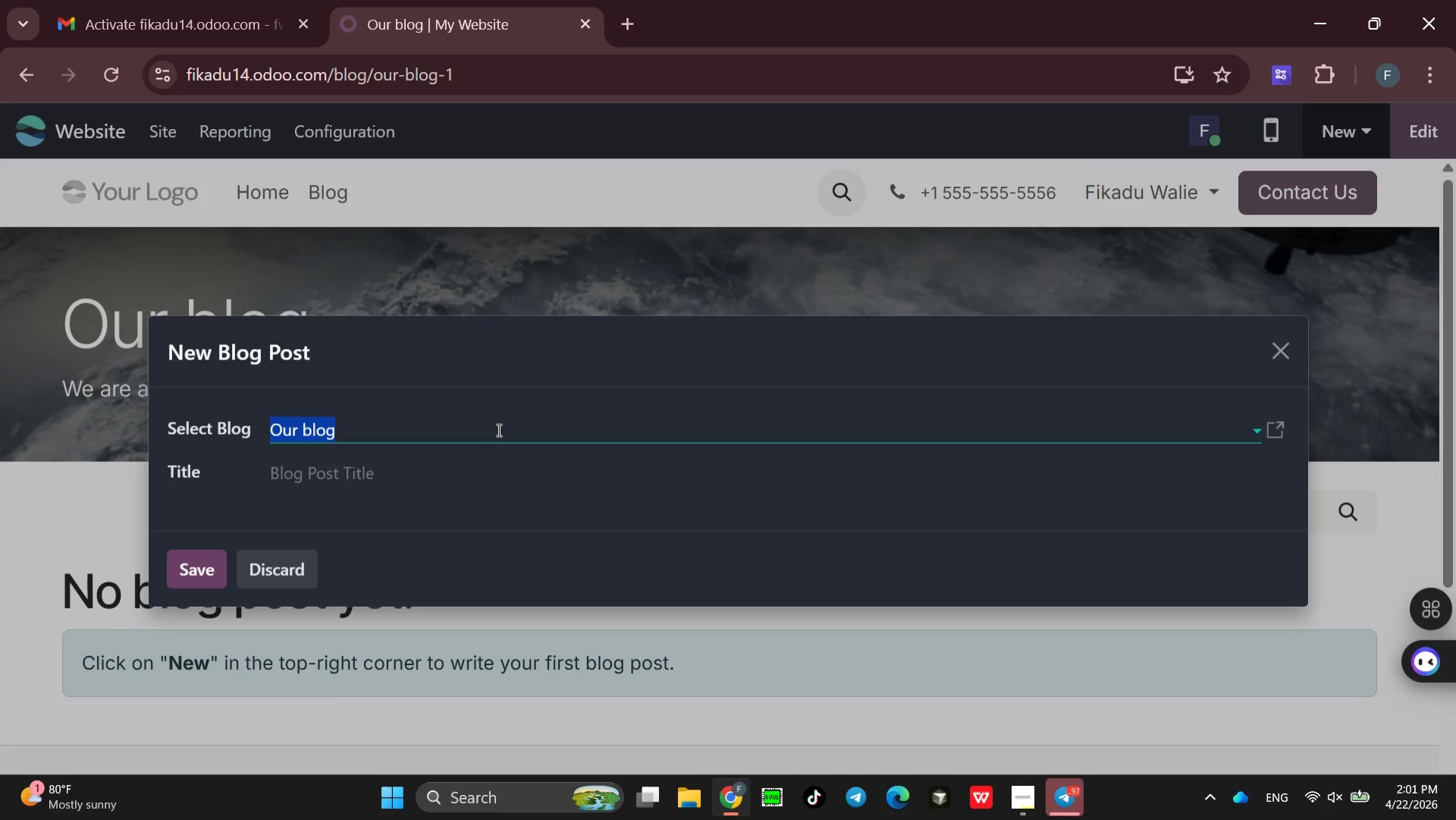 
wait(24.03)
 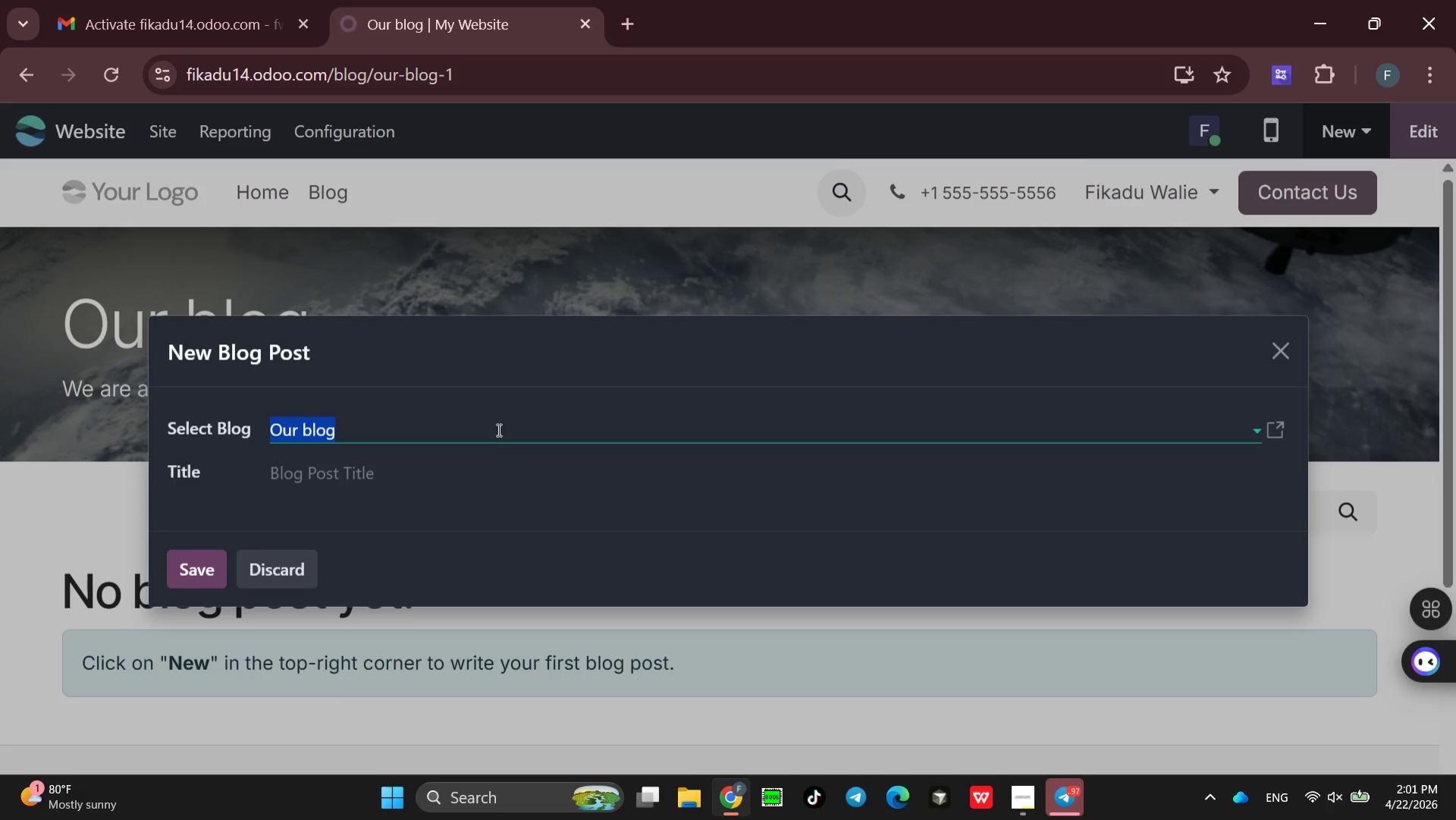 
key(Backspace)
 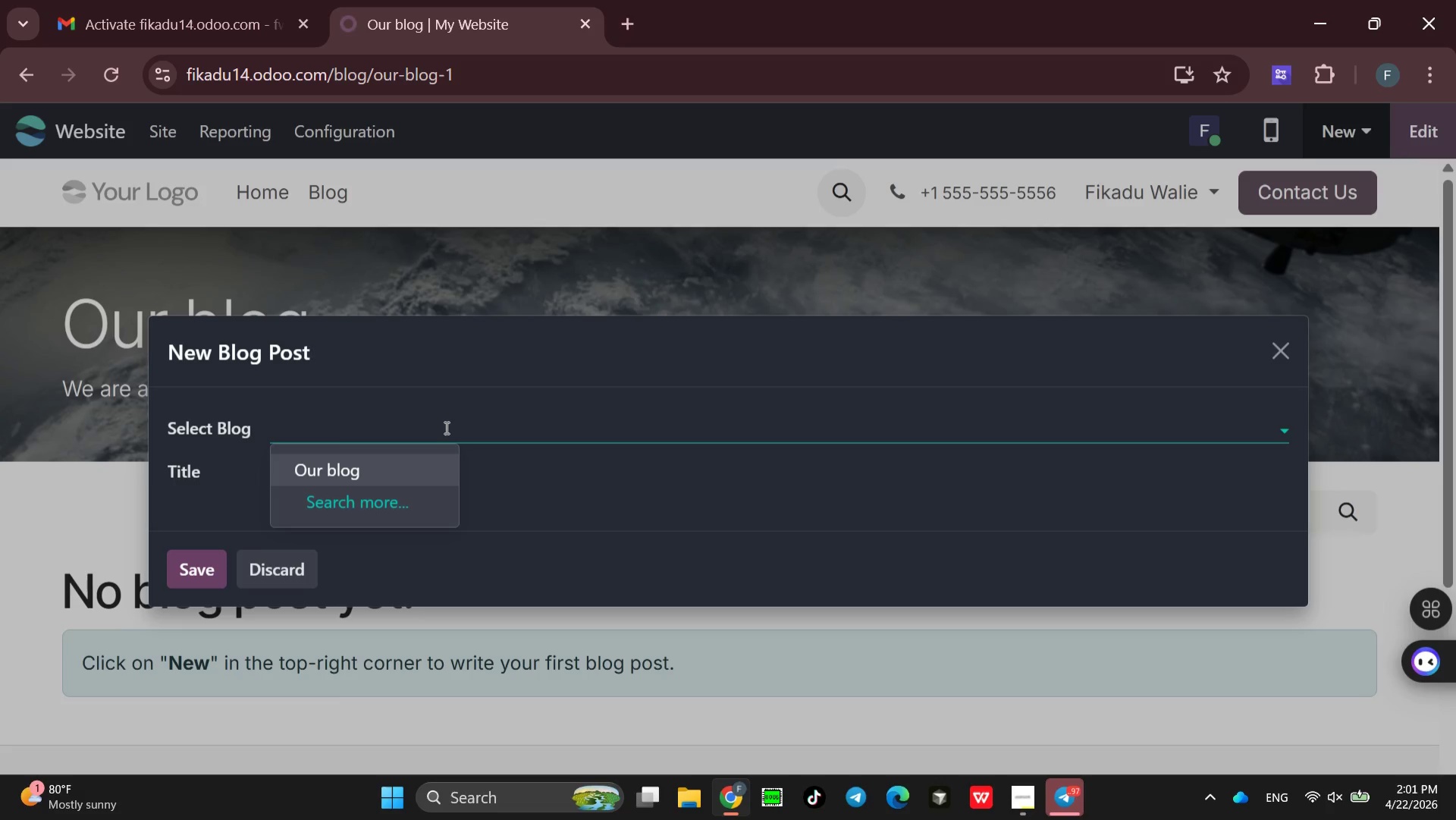 
wait(38.41)
 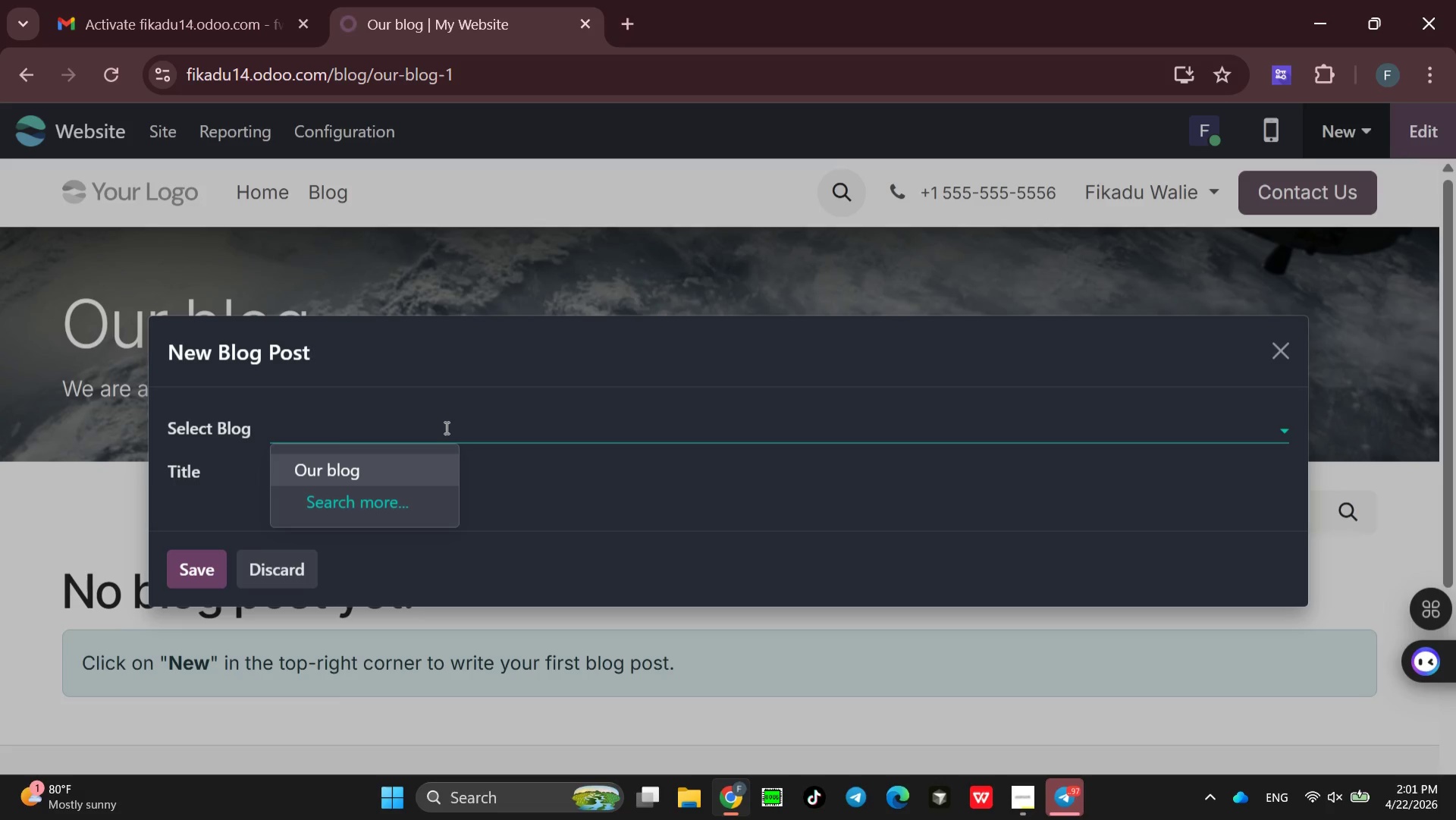 
left_click([357, 473])
 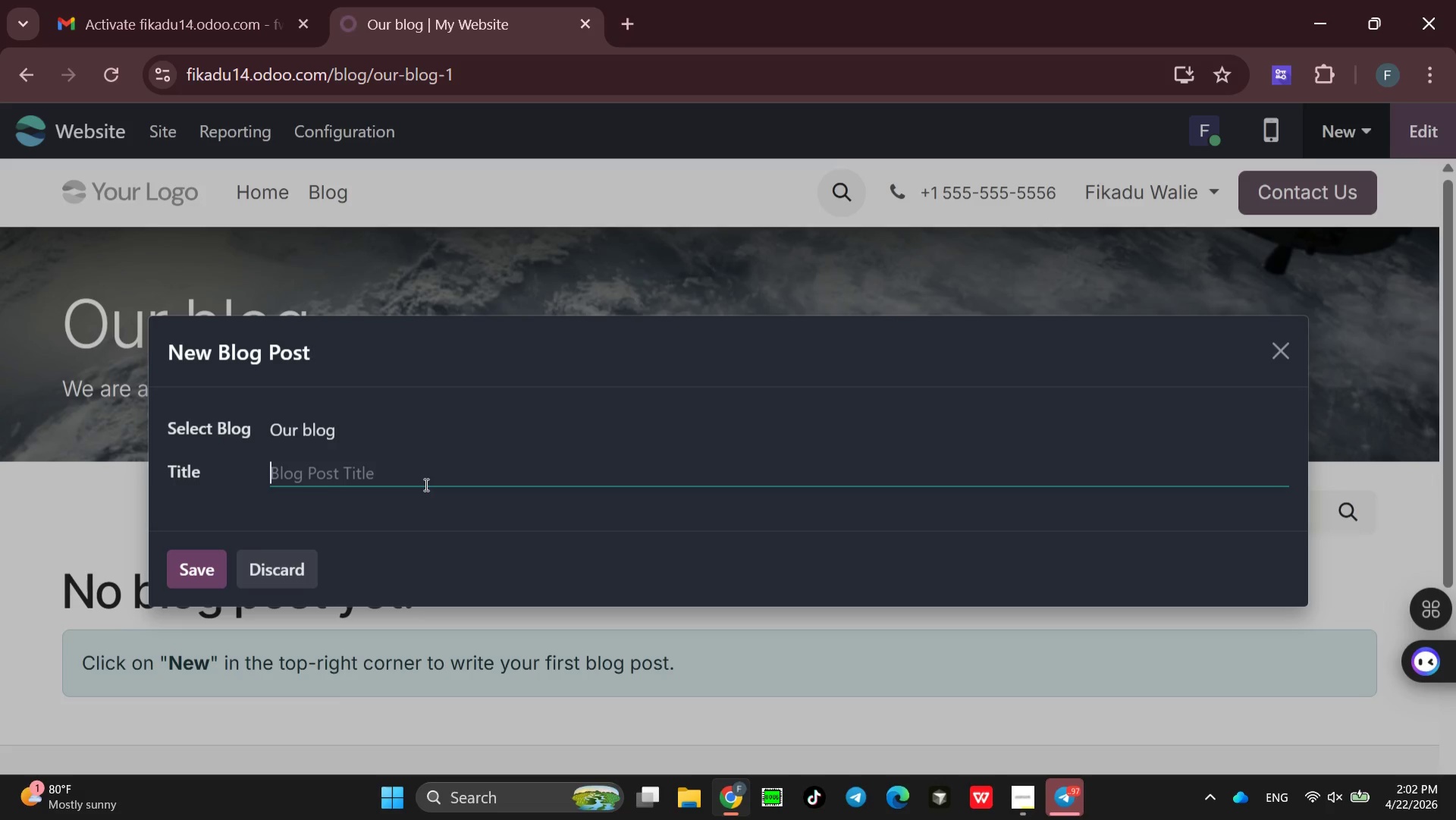 
wait(8.02)
 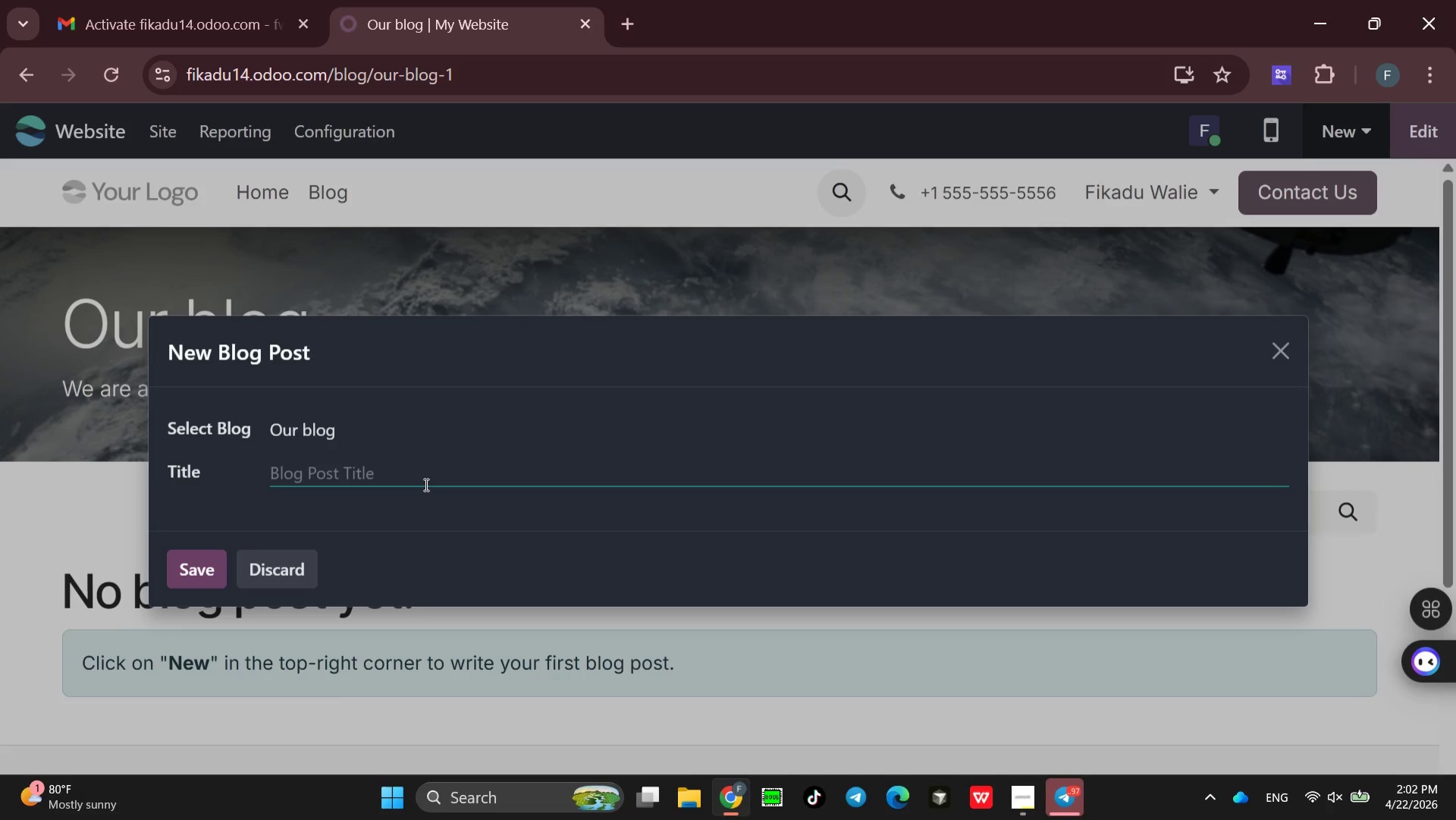 
type(Str)
key(Backspace)
type(ep Back Into the Neon )
 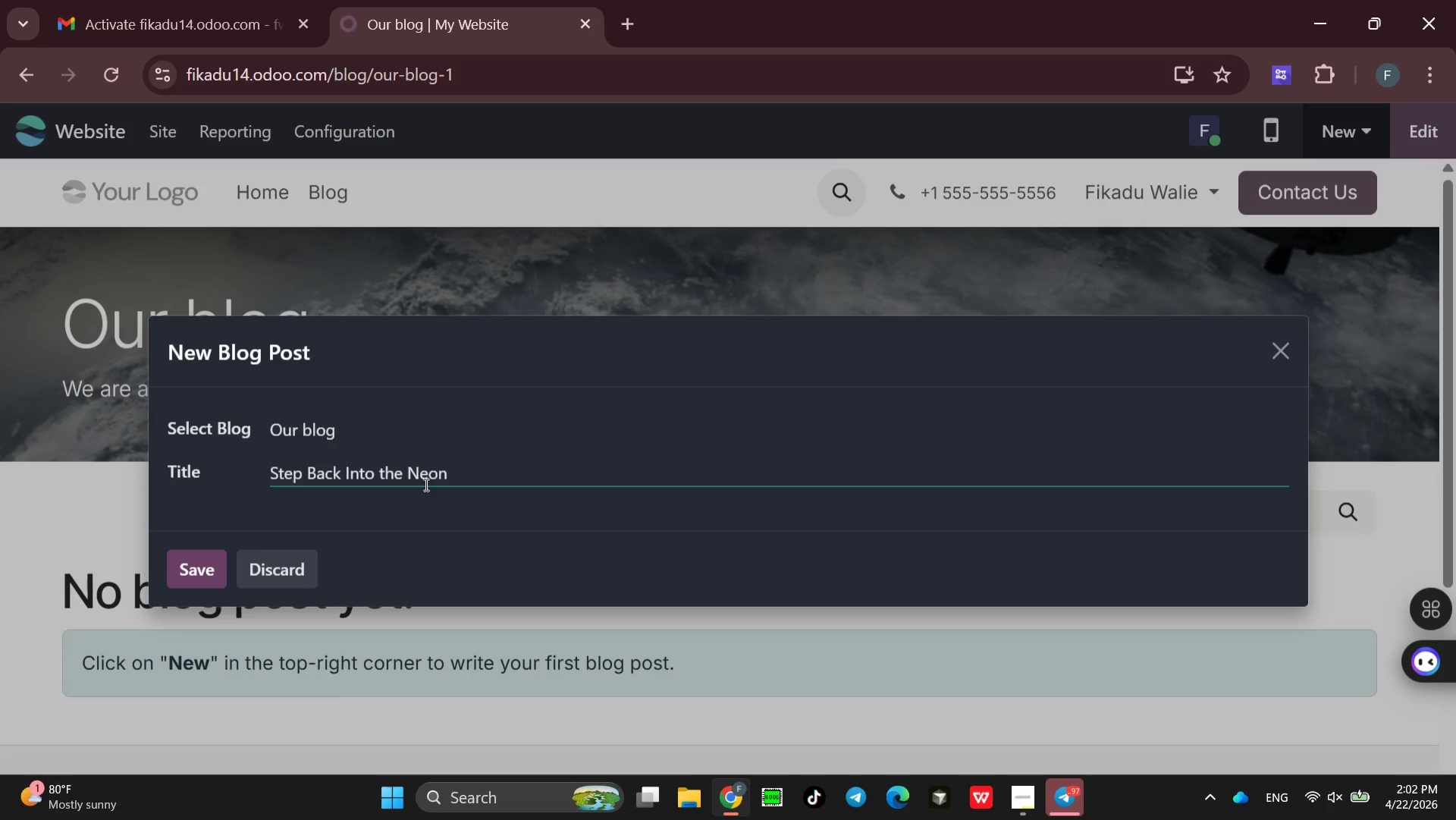 
type(Gk)
key(Backspace)
type(low: The Retro )
 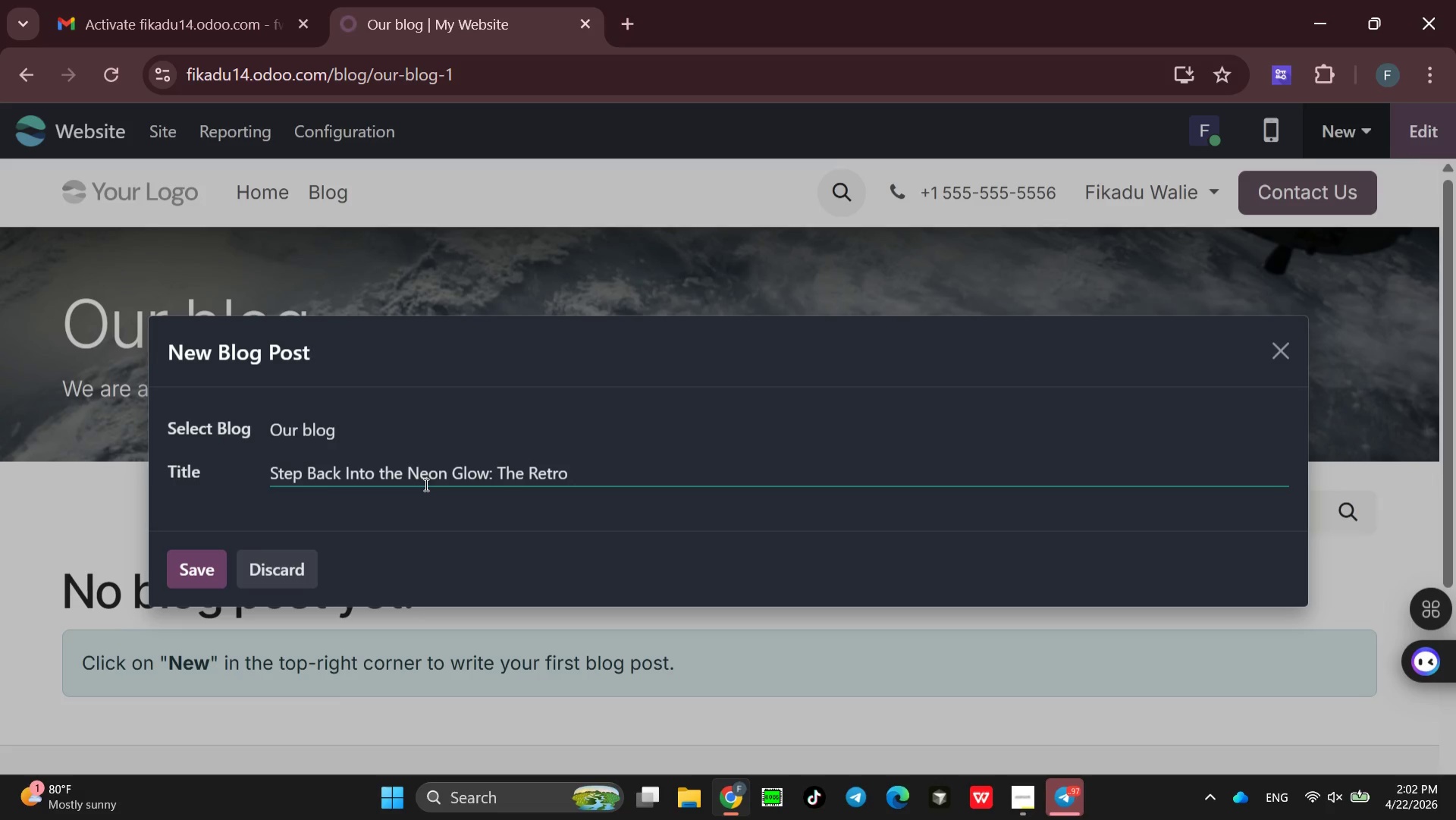 
key(Backspace)
 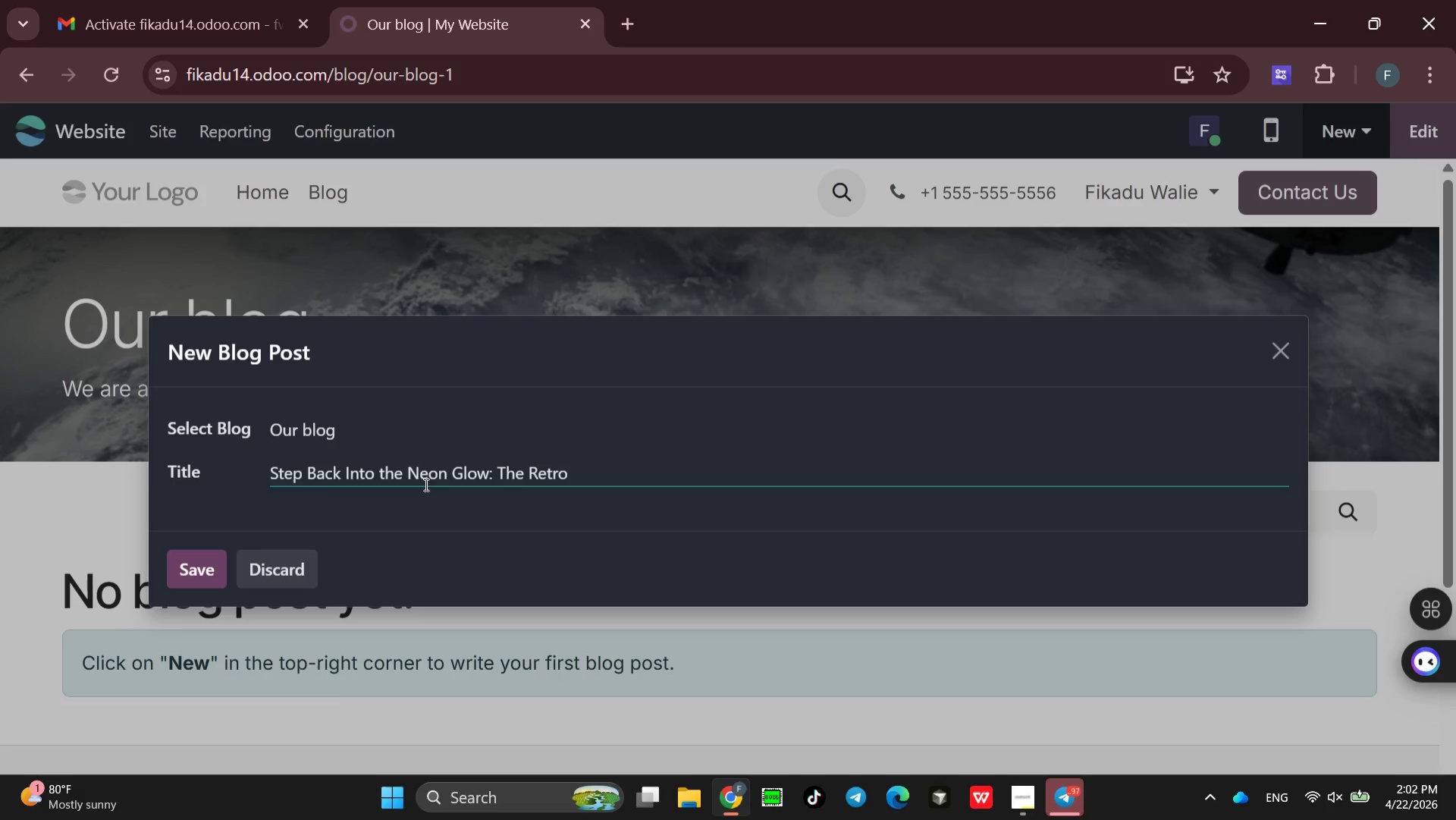 
key(Minus)
 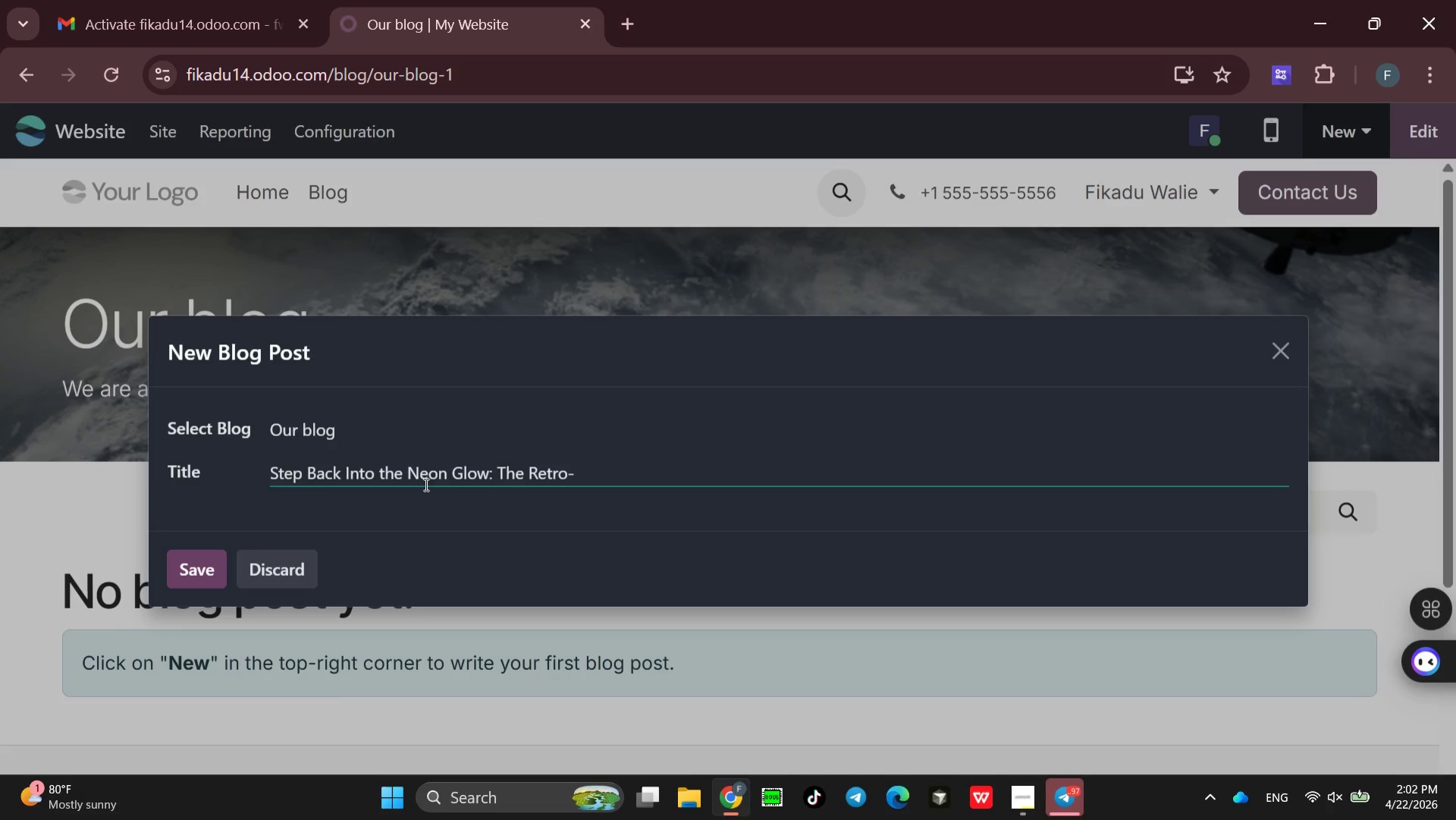 
type(chic)
 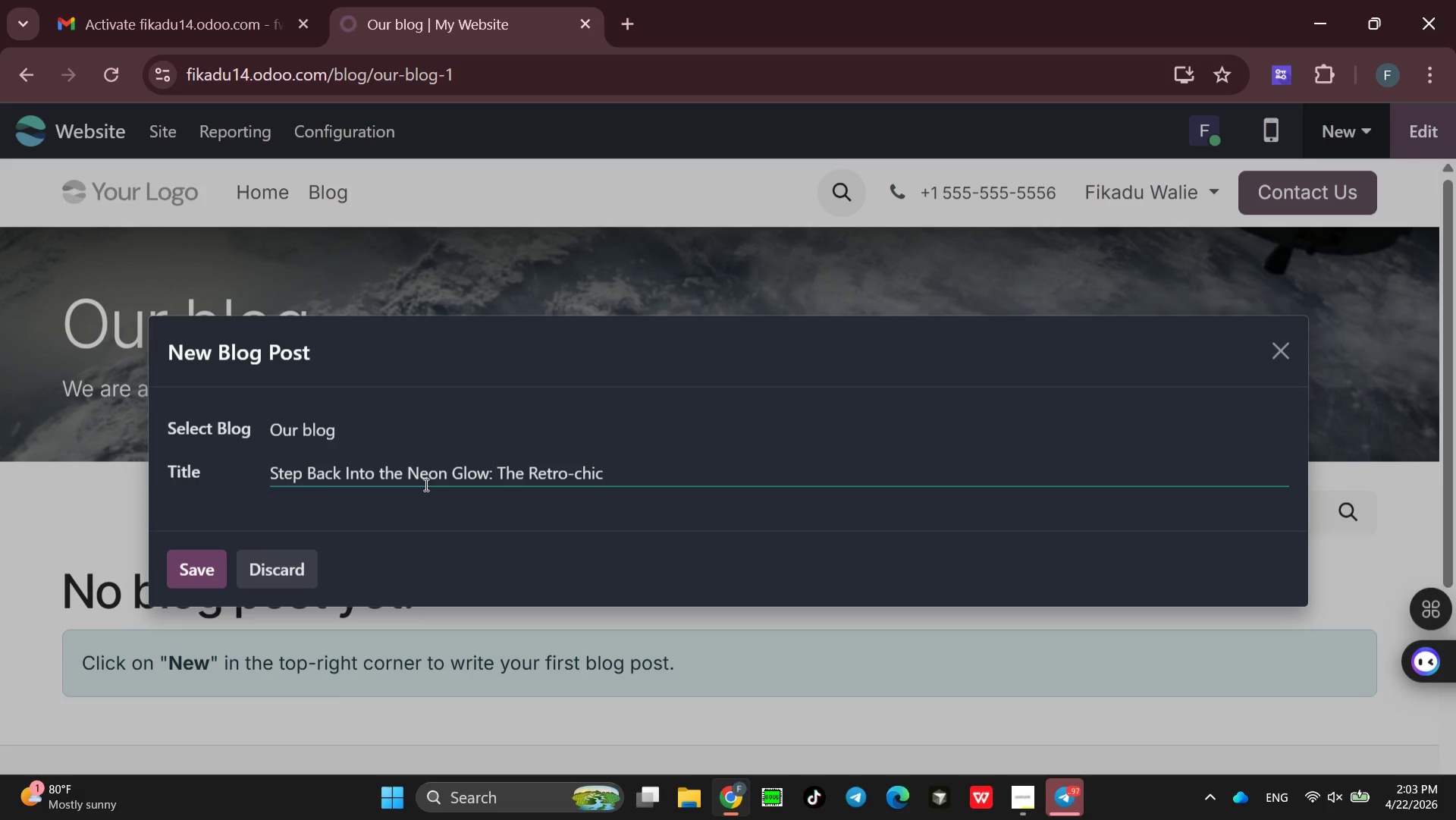 
wait(7.73)
 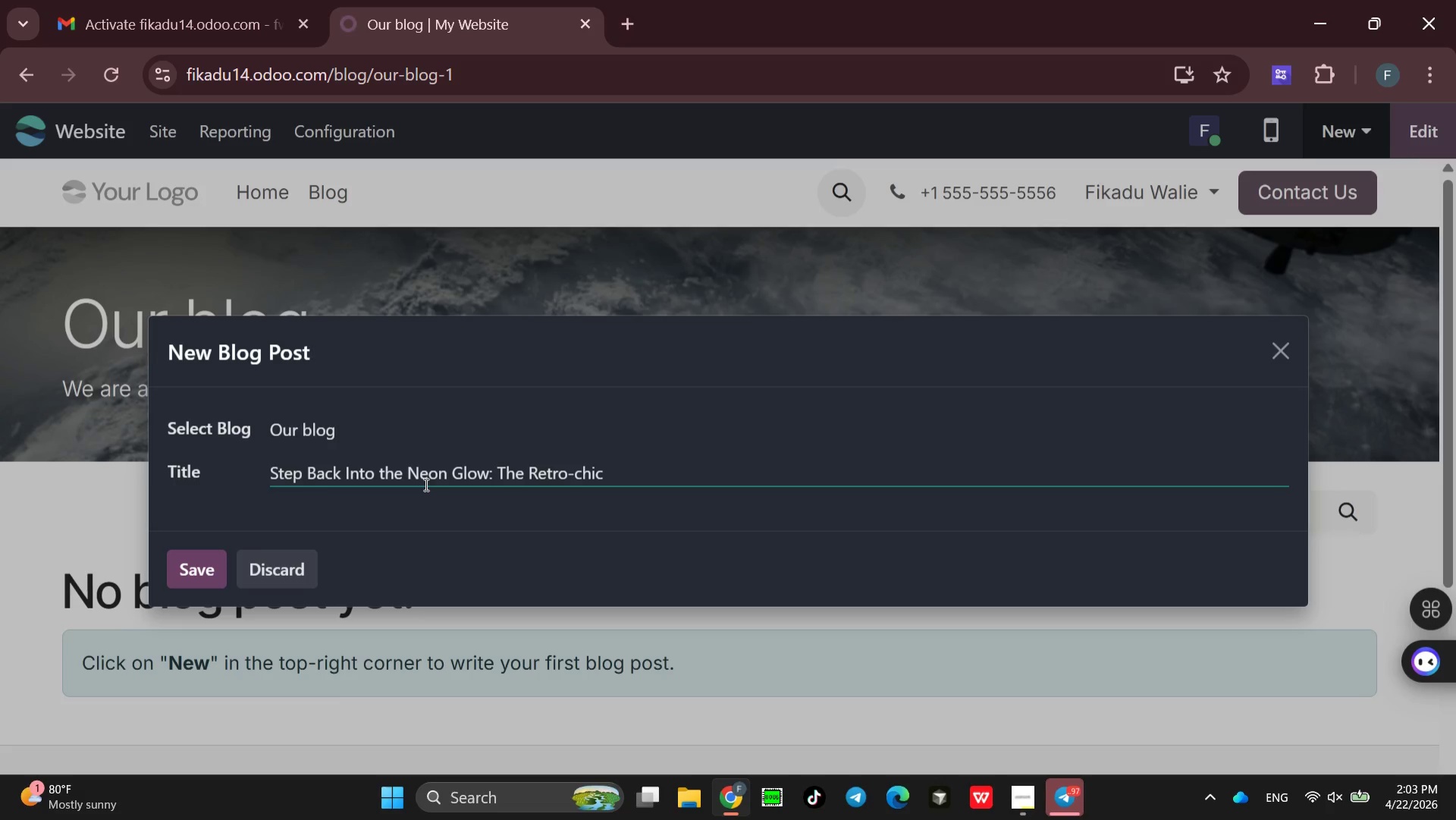 
key(Backspace)
key(Backspace)
key(Backspace)
key(Backspace)
type(Chic)
 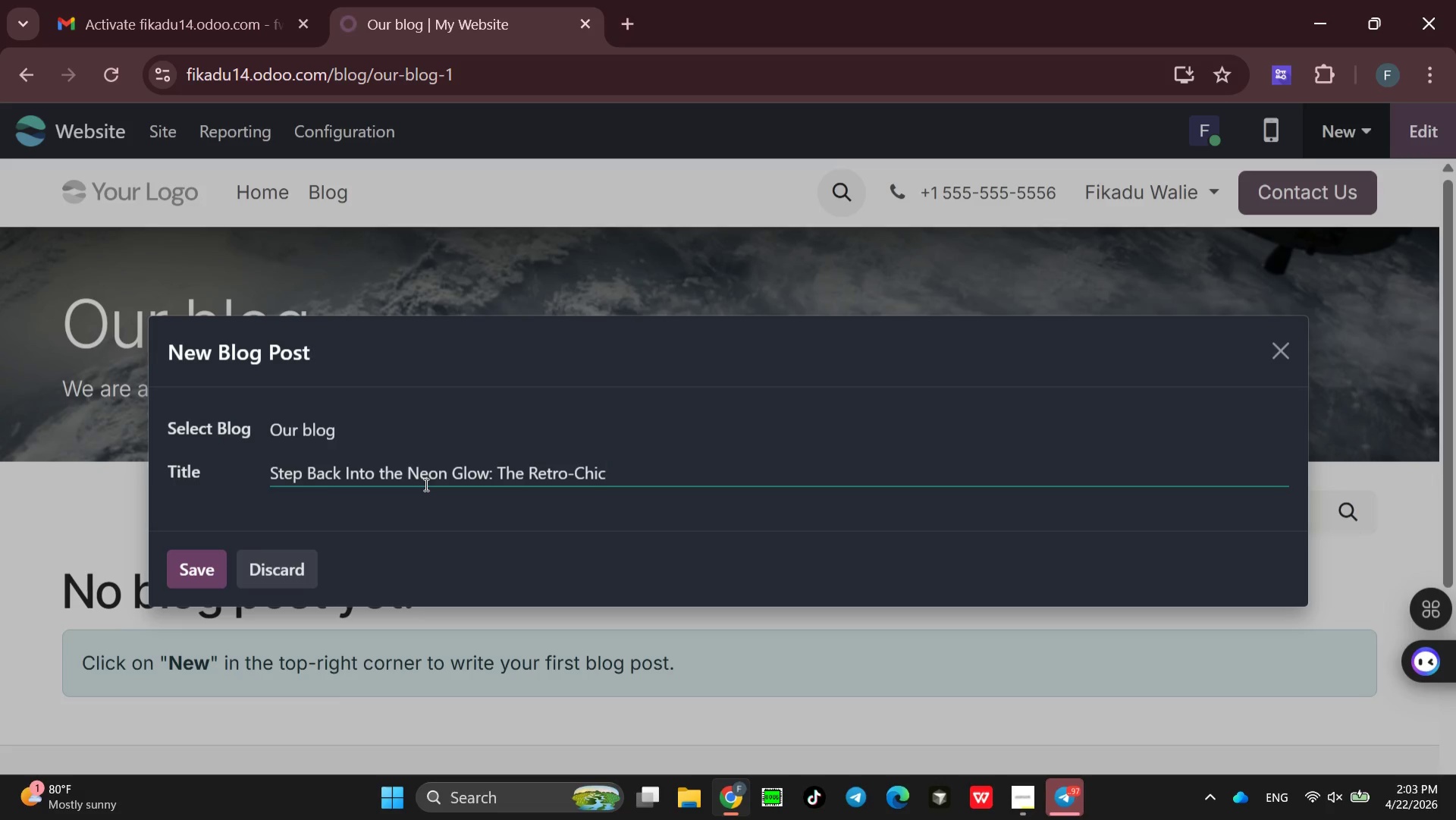 
key(Space)
 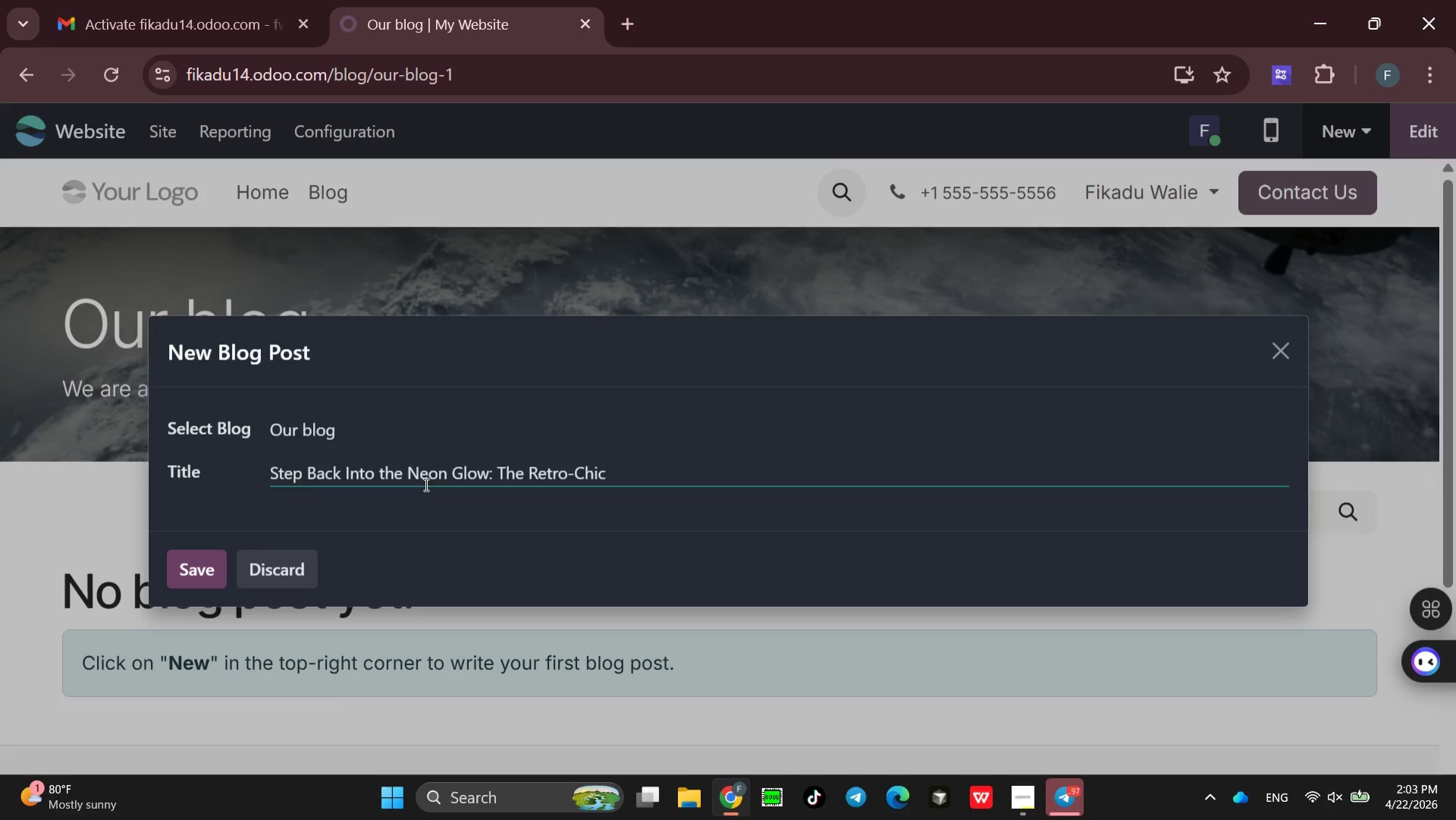 
type(Re)
 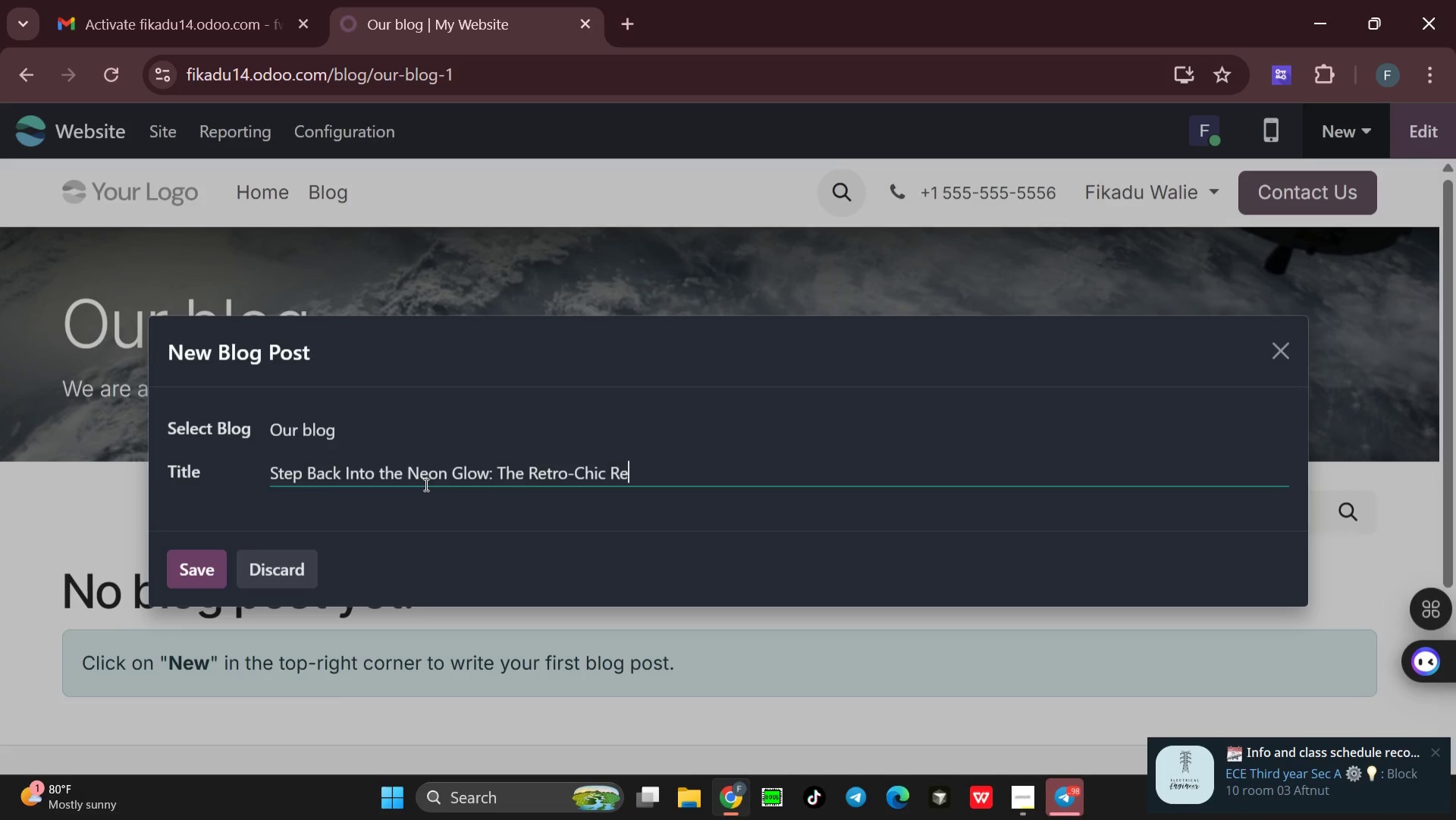 
type(vi)
 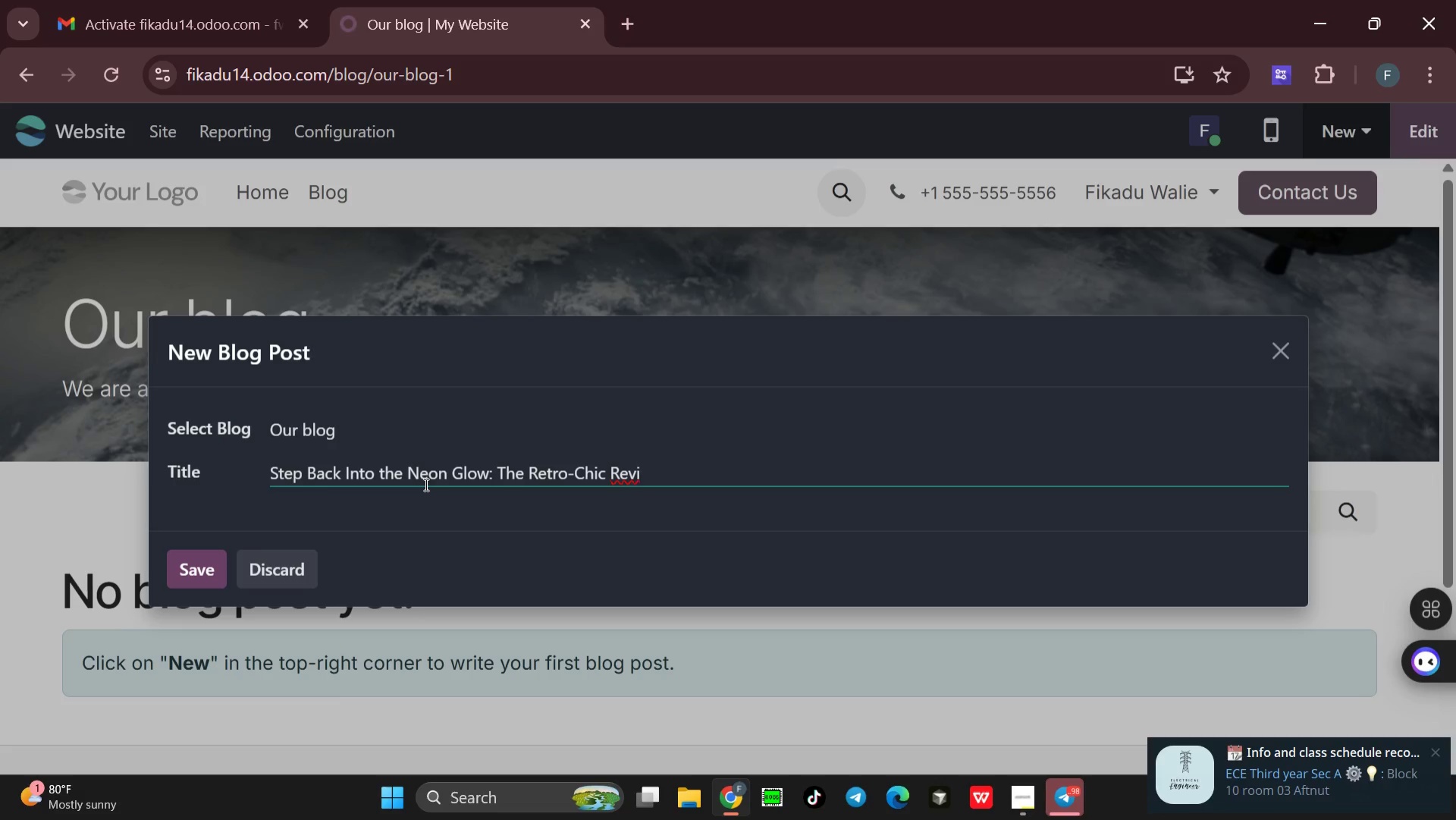 
type(va )
 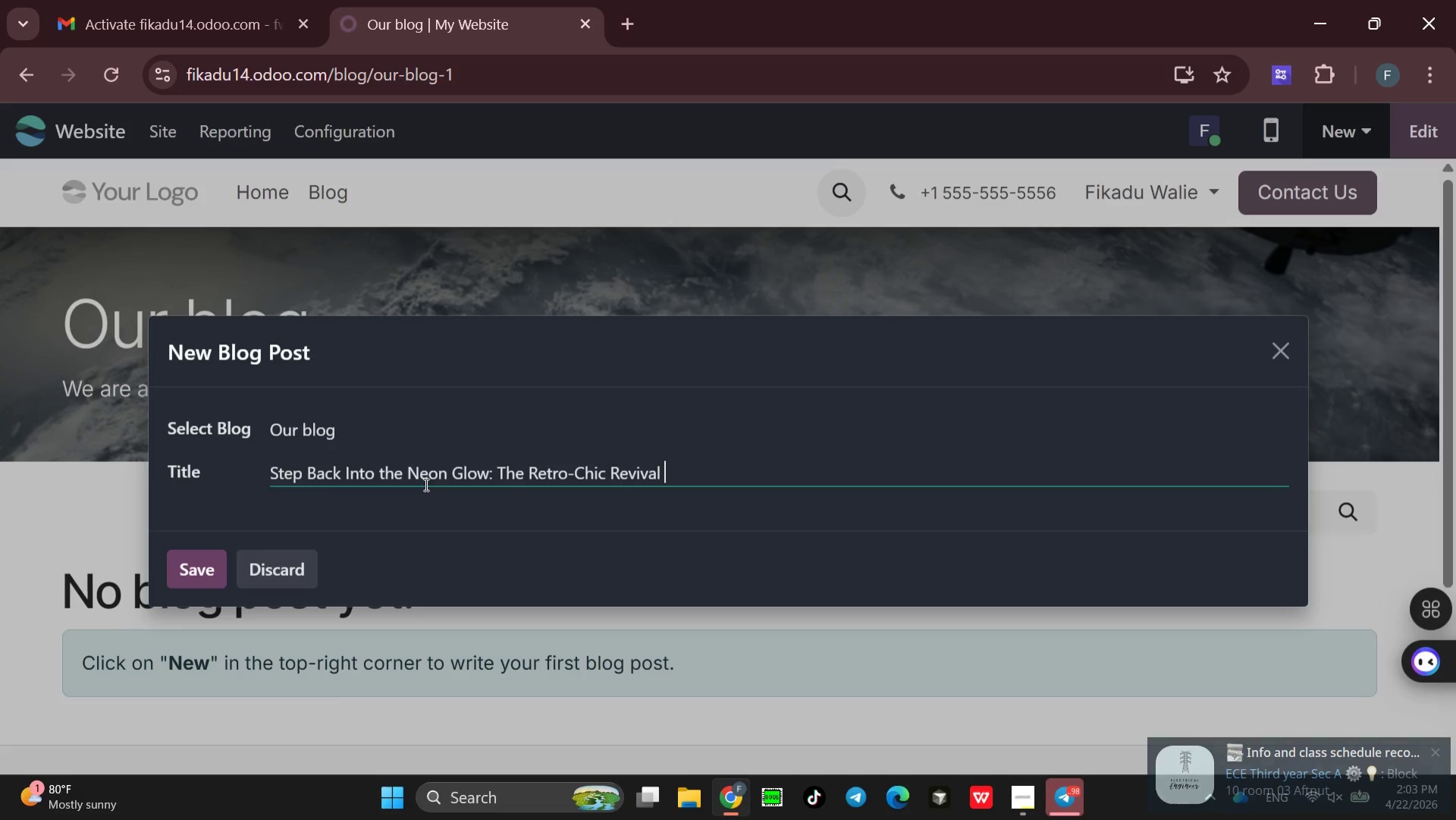 
type(at )
 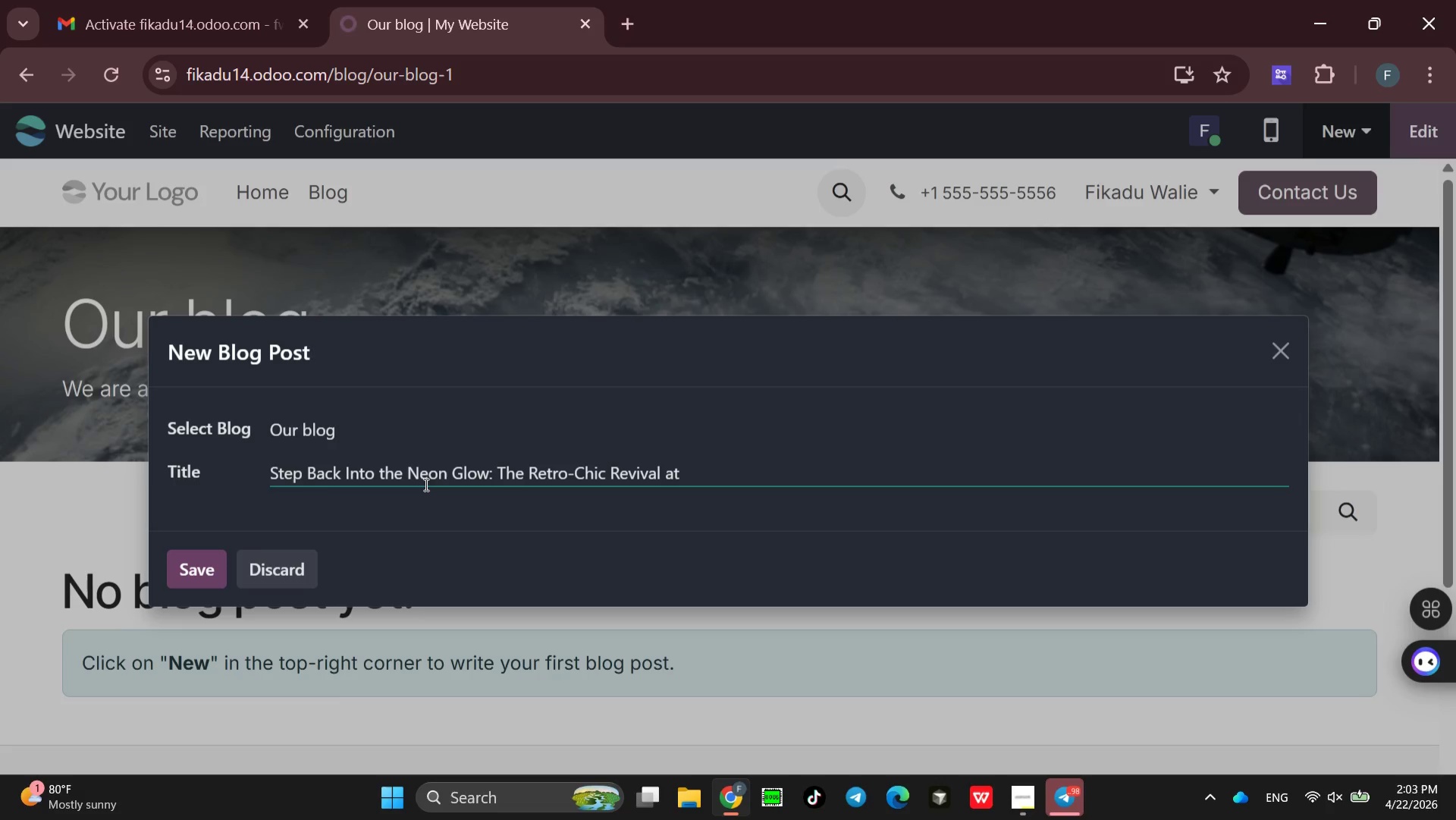 
type(Neon)
 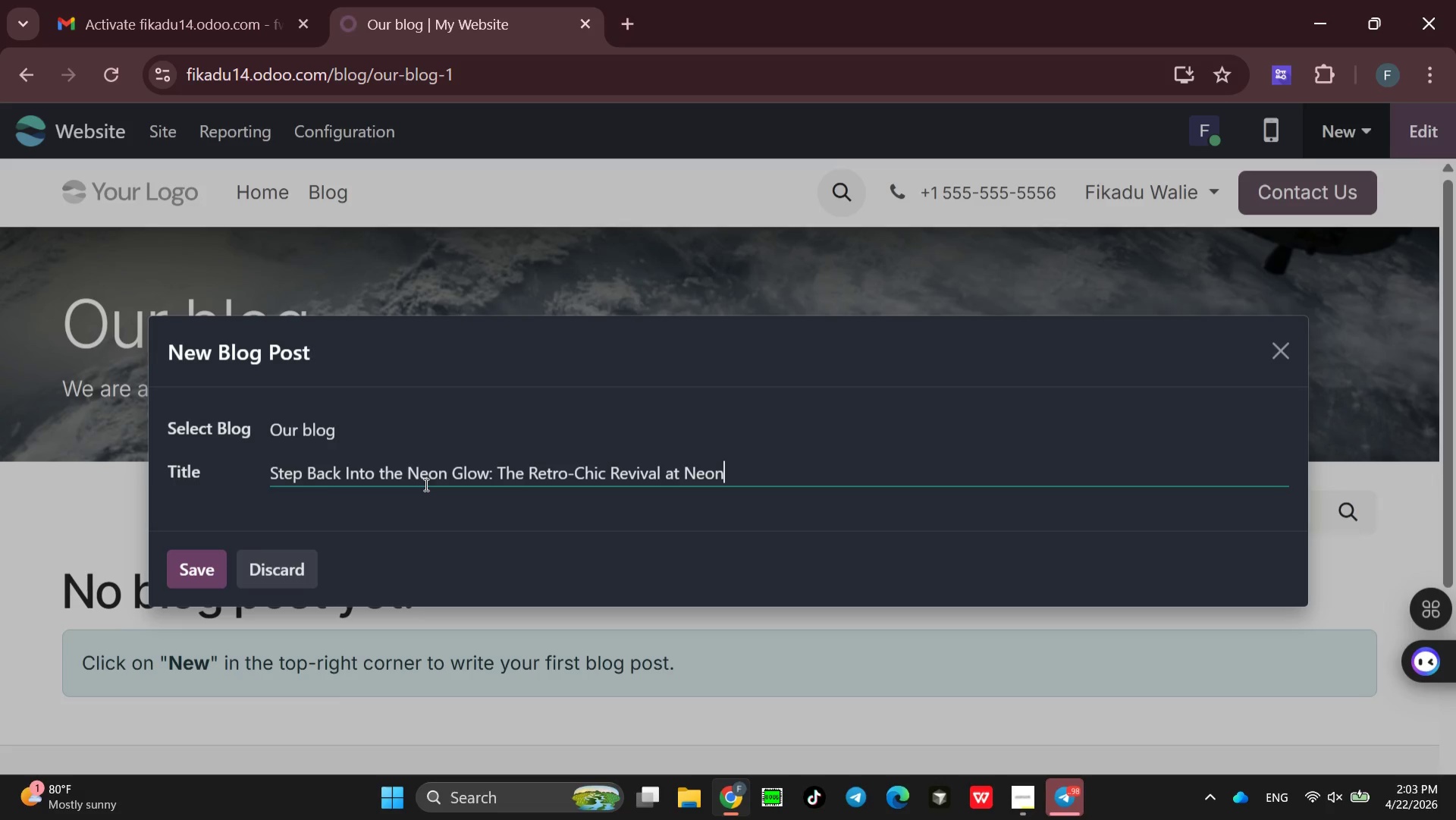 
type( pin )
key(Backspace)
type(& putter )
 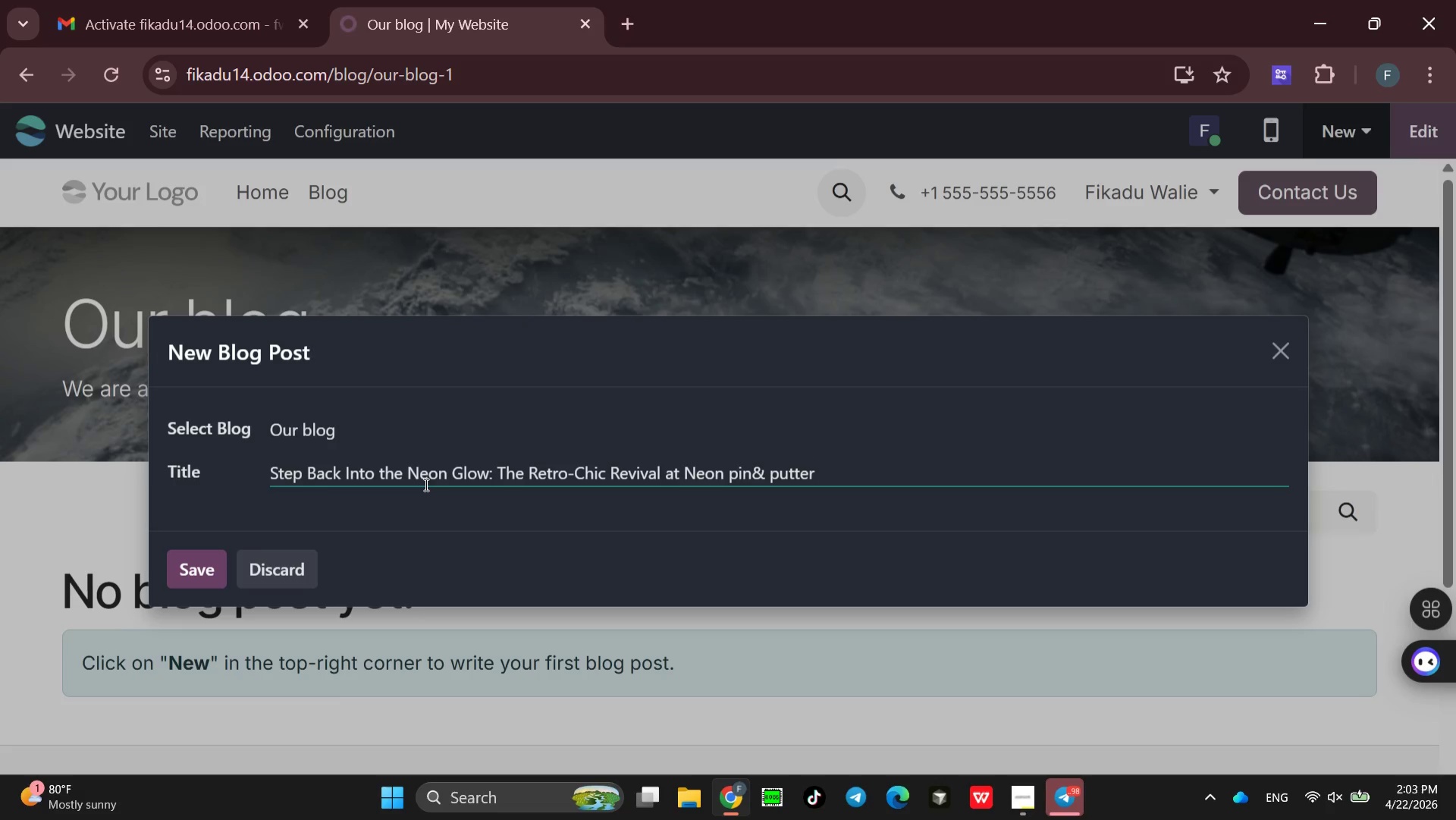 
wait(8.91)
 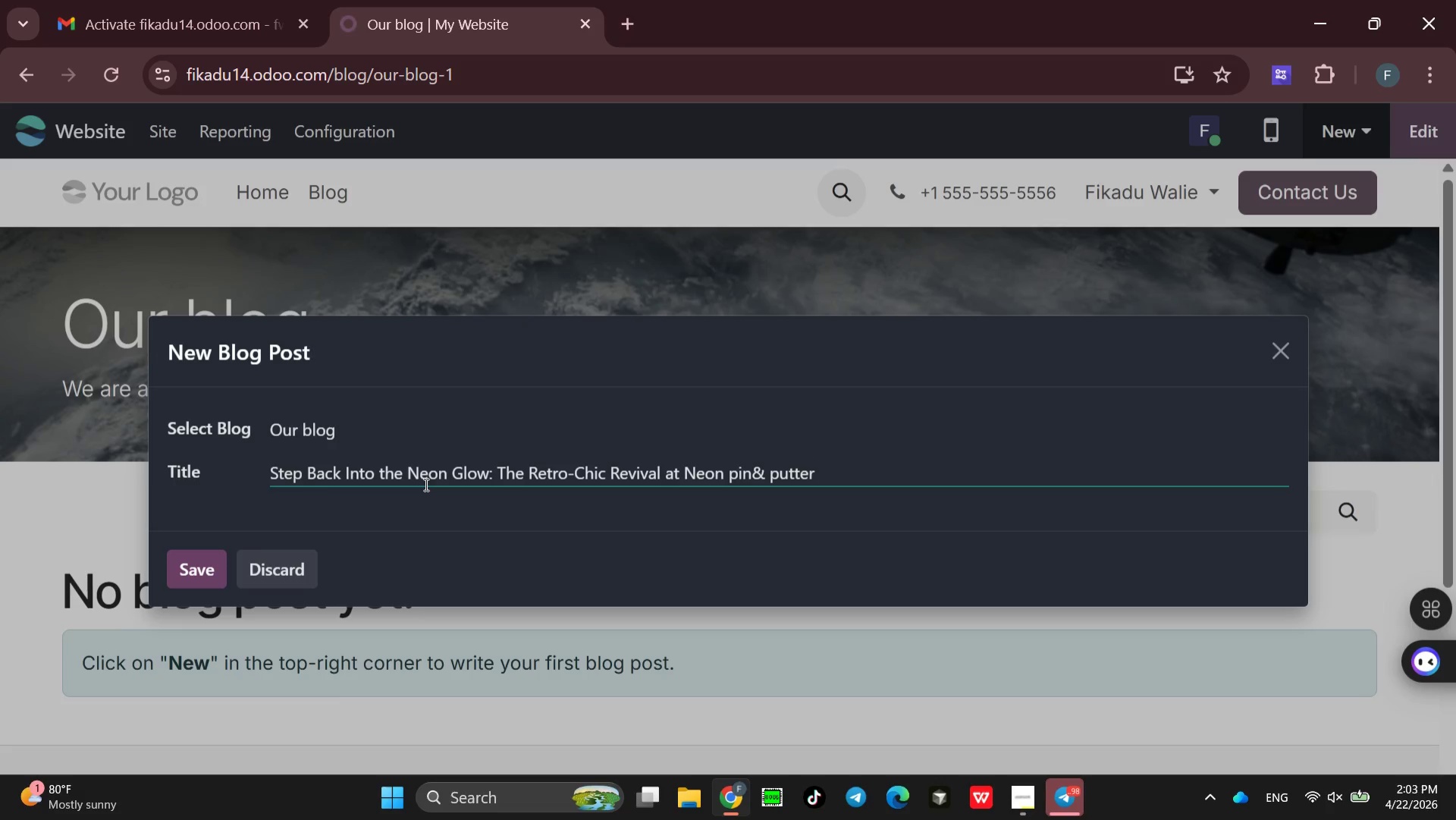 
left_click([189, 571])
 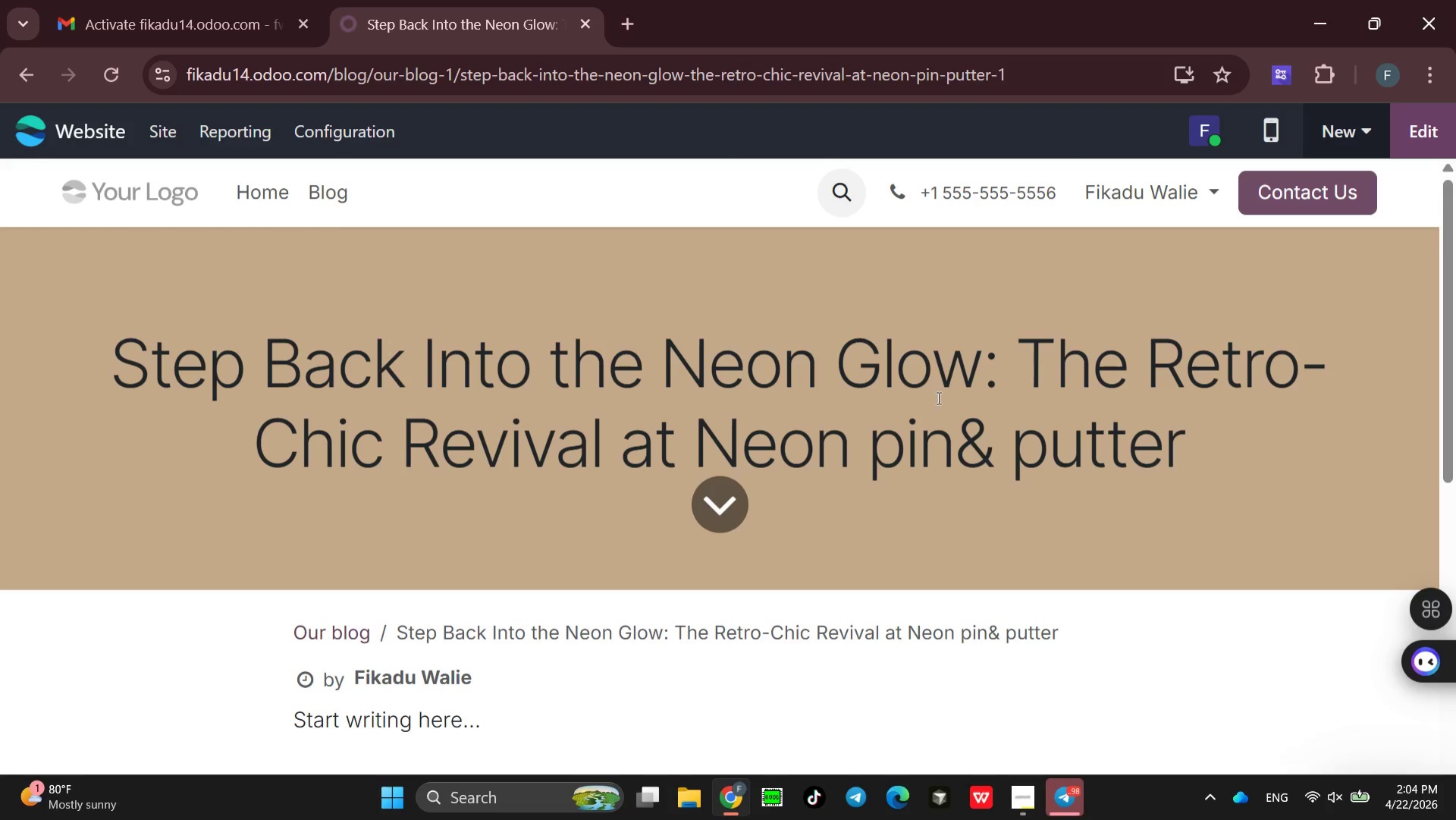 
wait(11.25)
 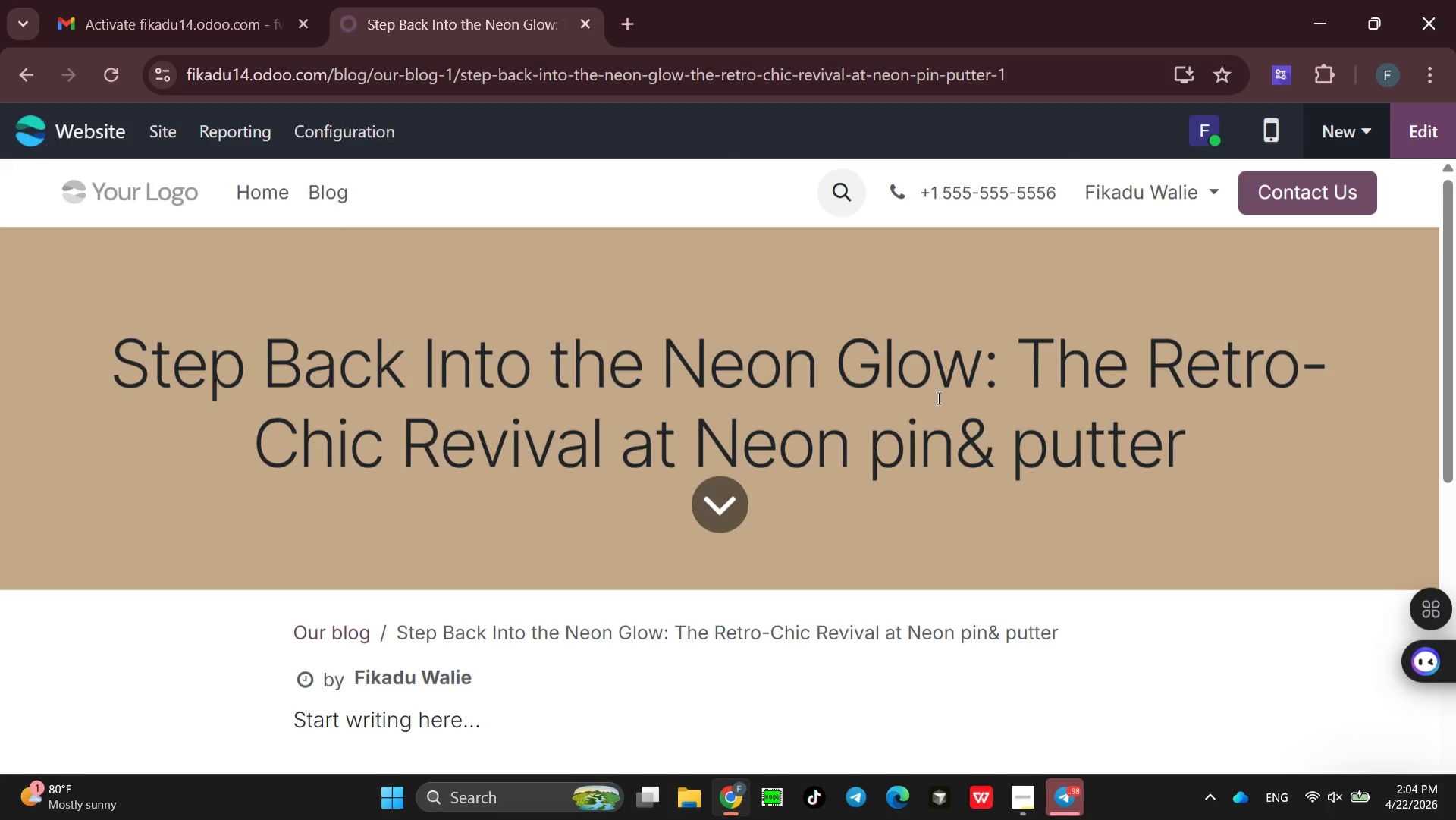 
left_click([690, 410])
 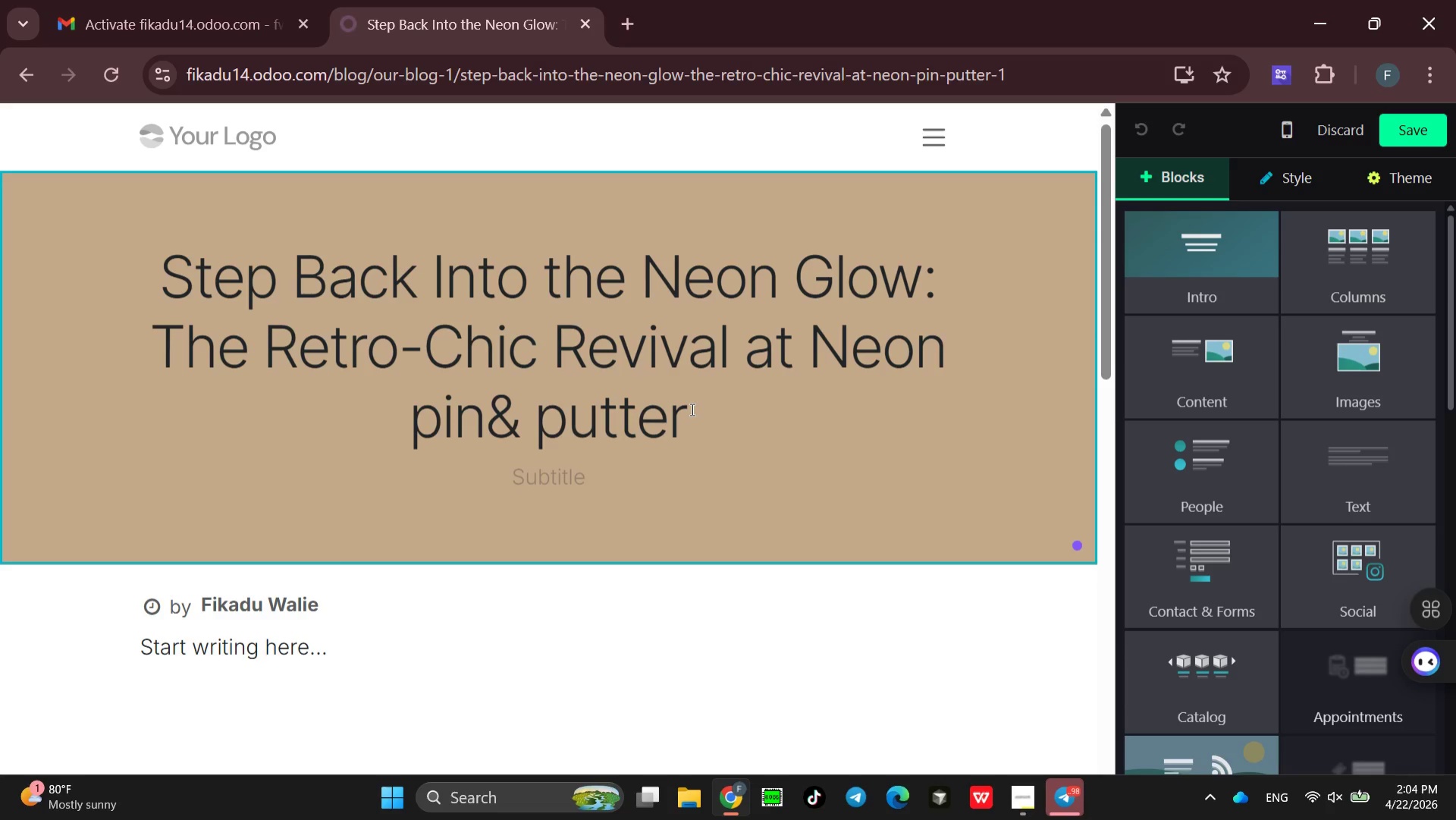 
key(Backspace)
 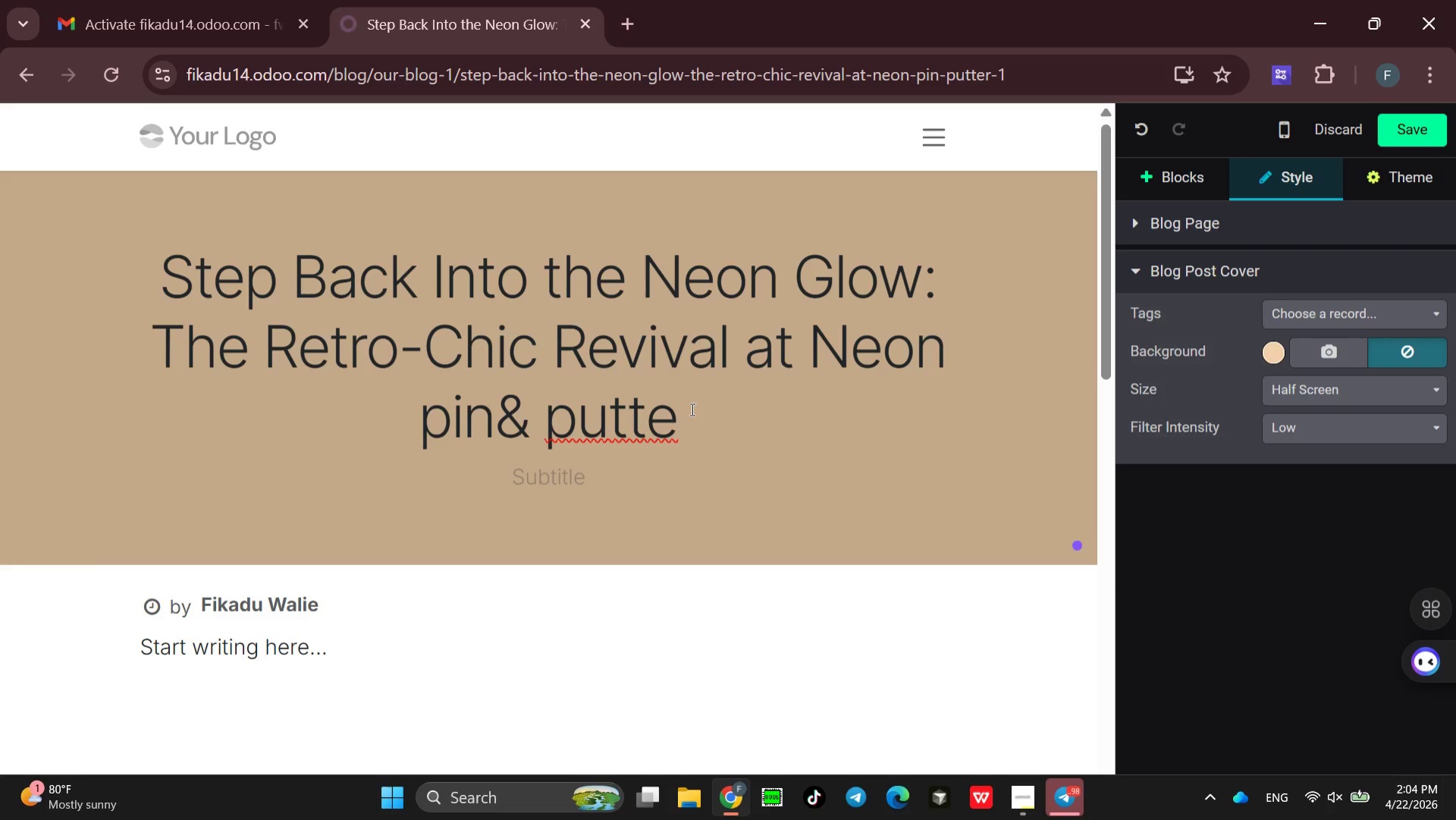 
key(R)
 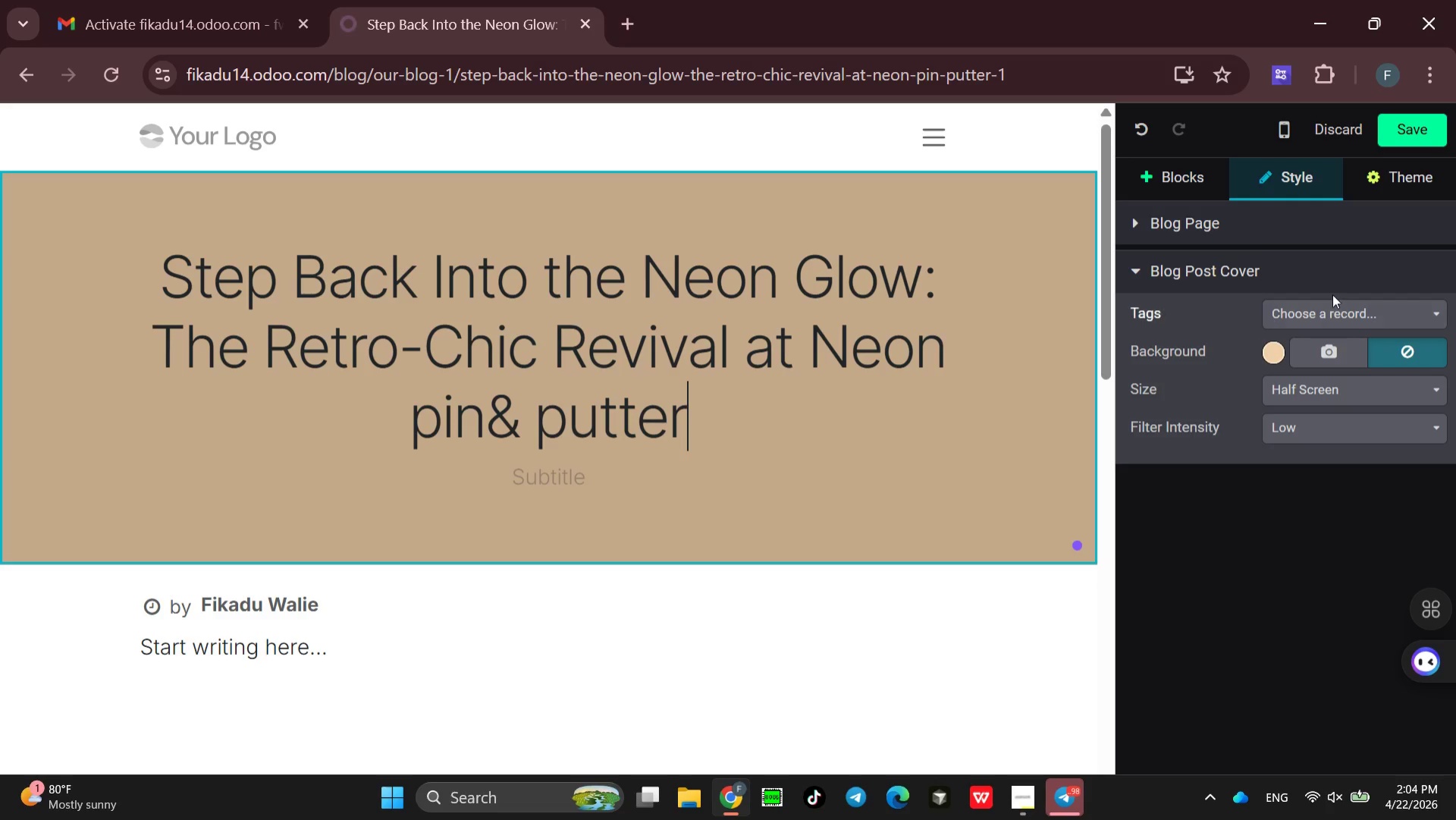 
wait(7.66)
 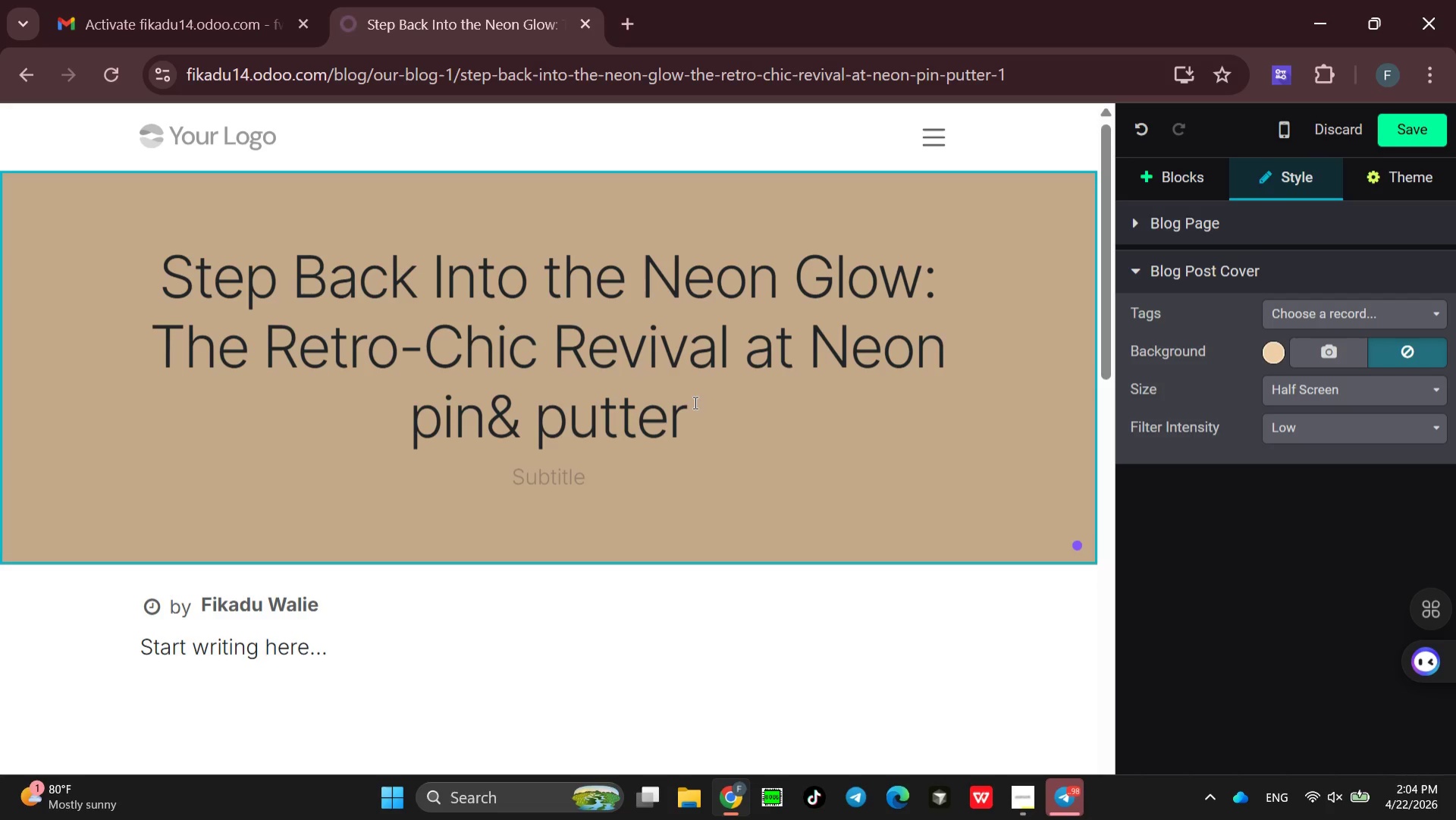 
left_click([1400, 139])
 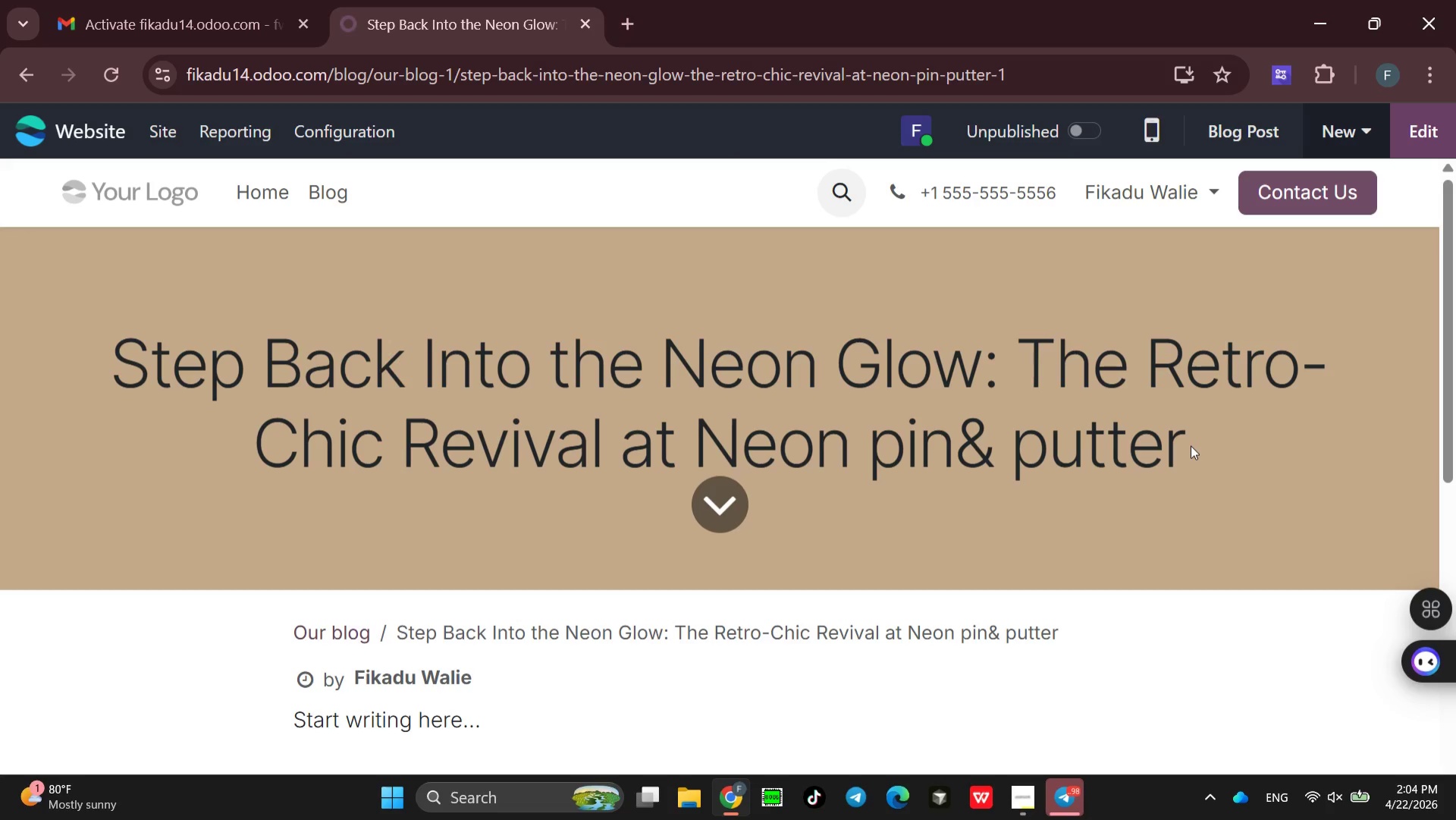 
wait(6.22)
 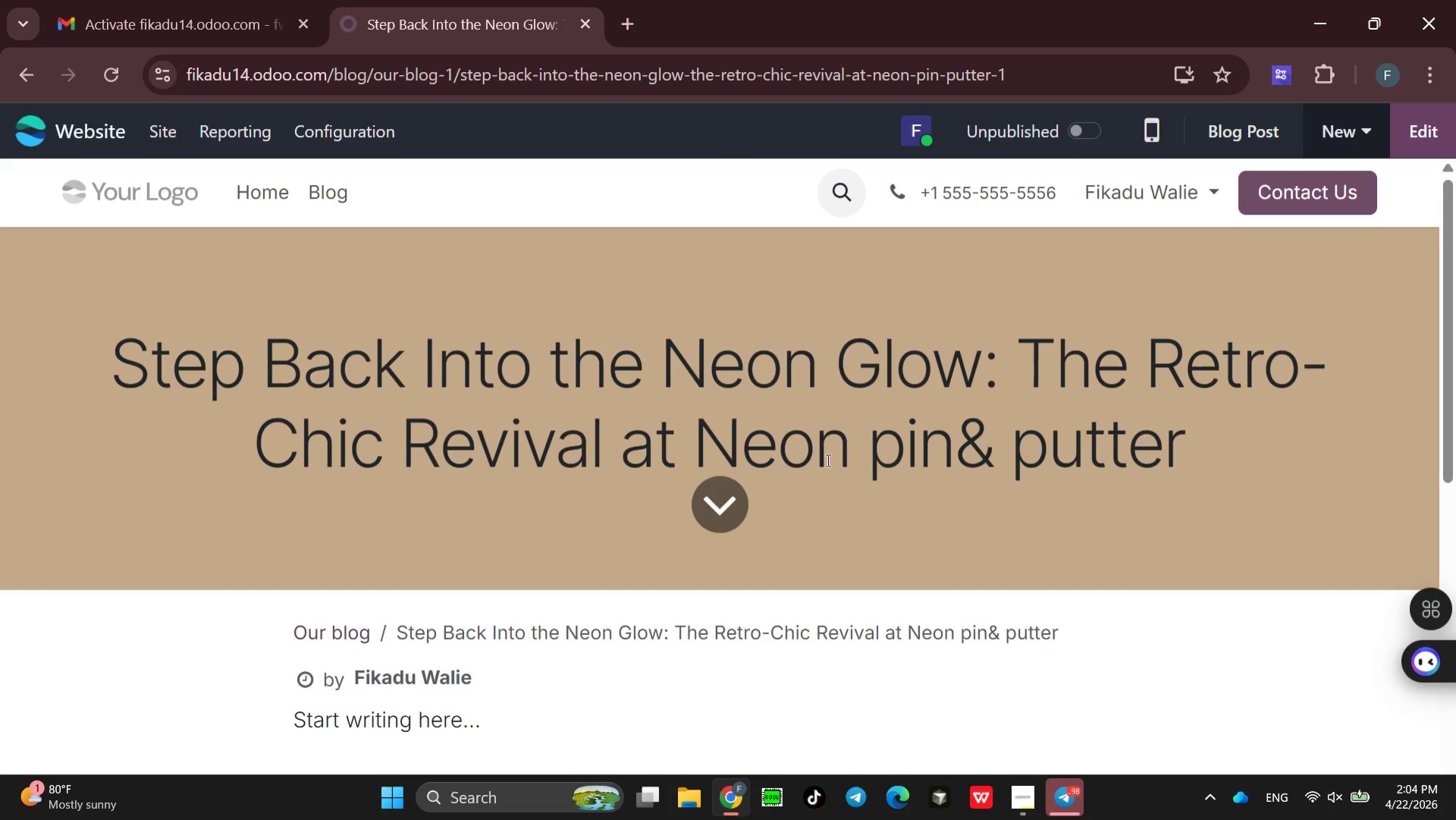 
left_click([716, 504])
 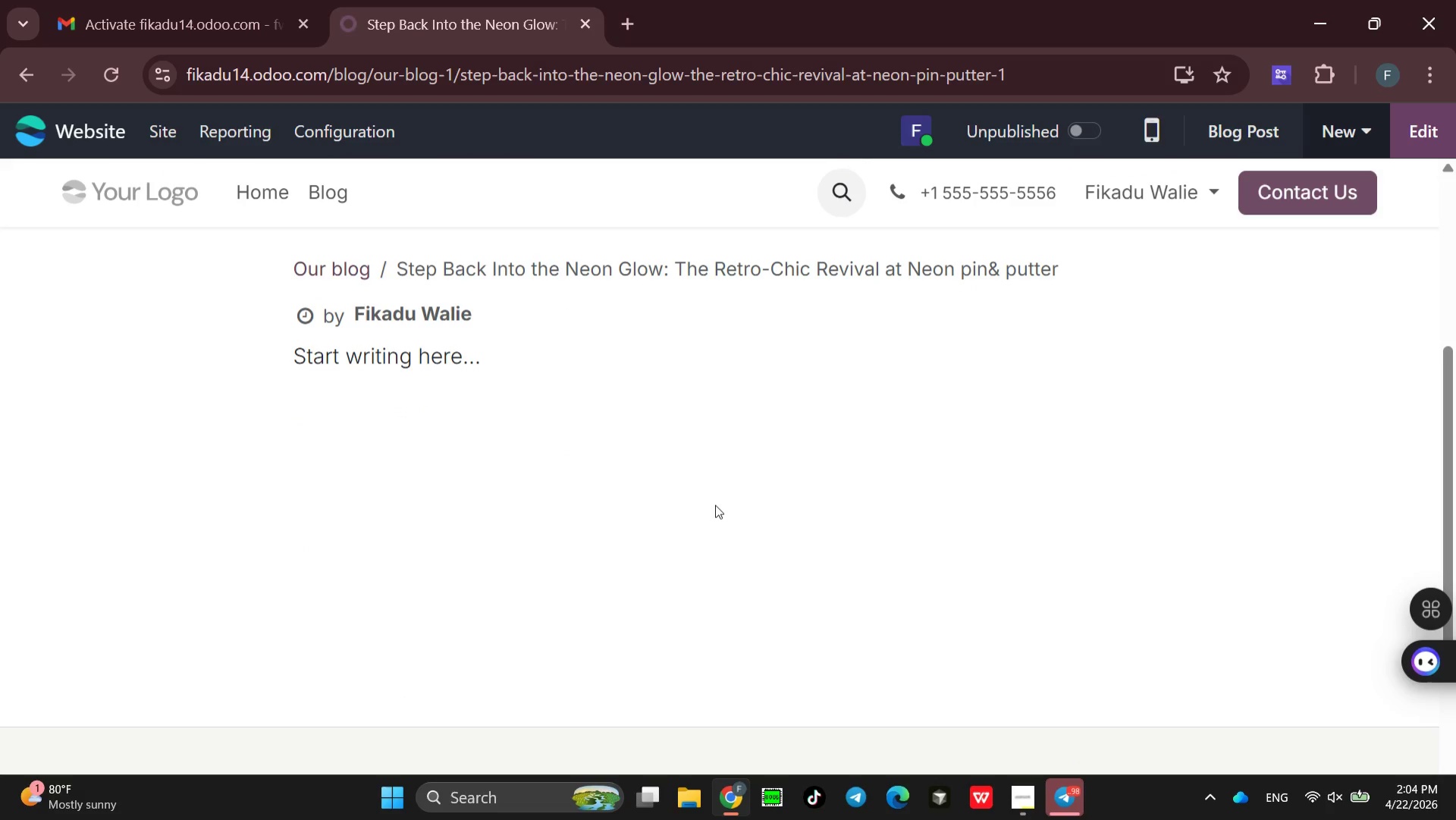 
scroll: coordinate [715, 504], scroll_direction: up, amount: 2.0
 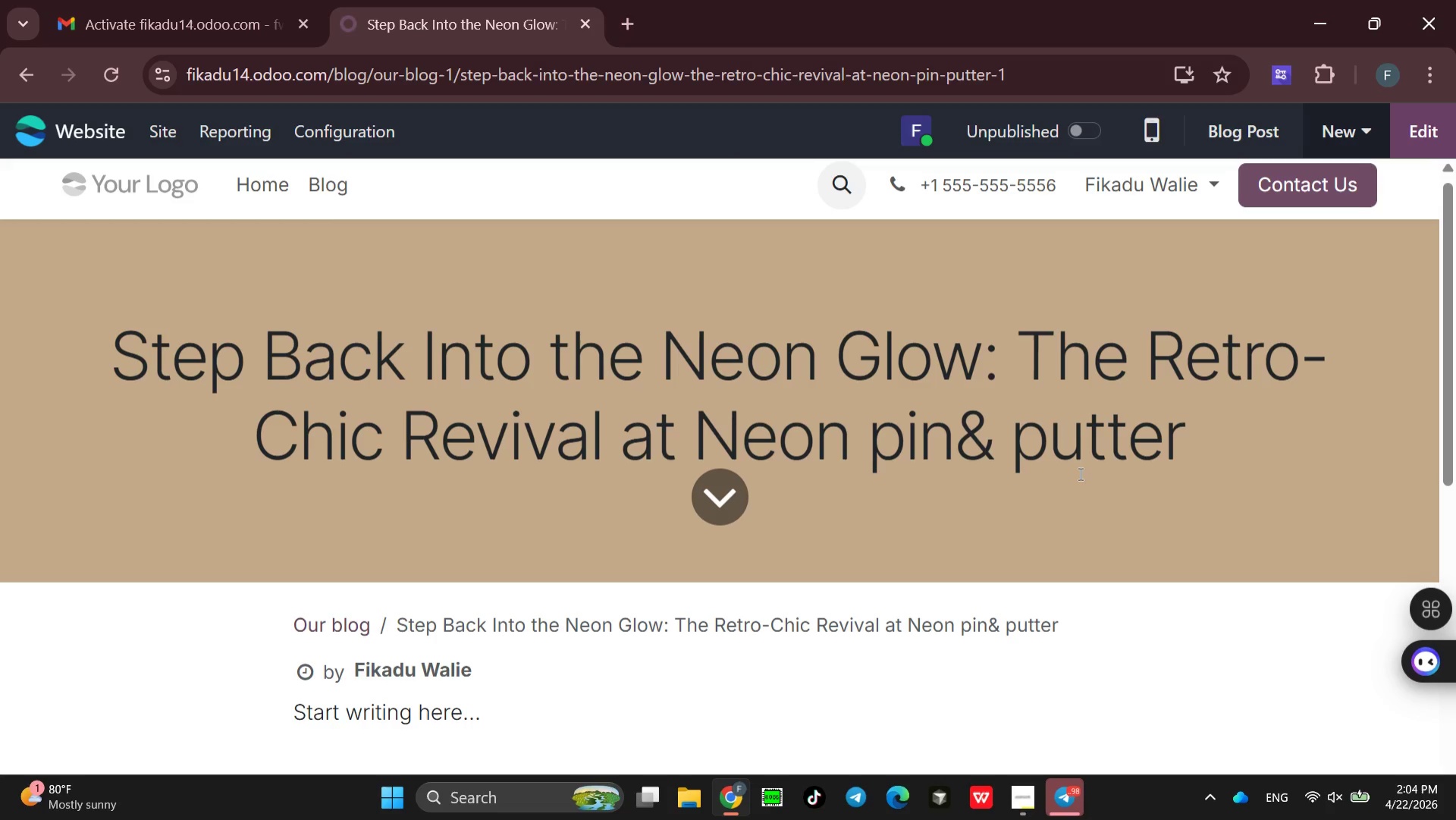 
wait(25.56)
 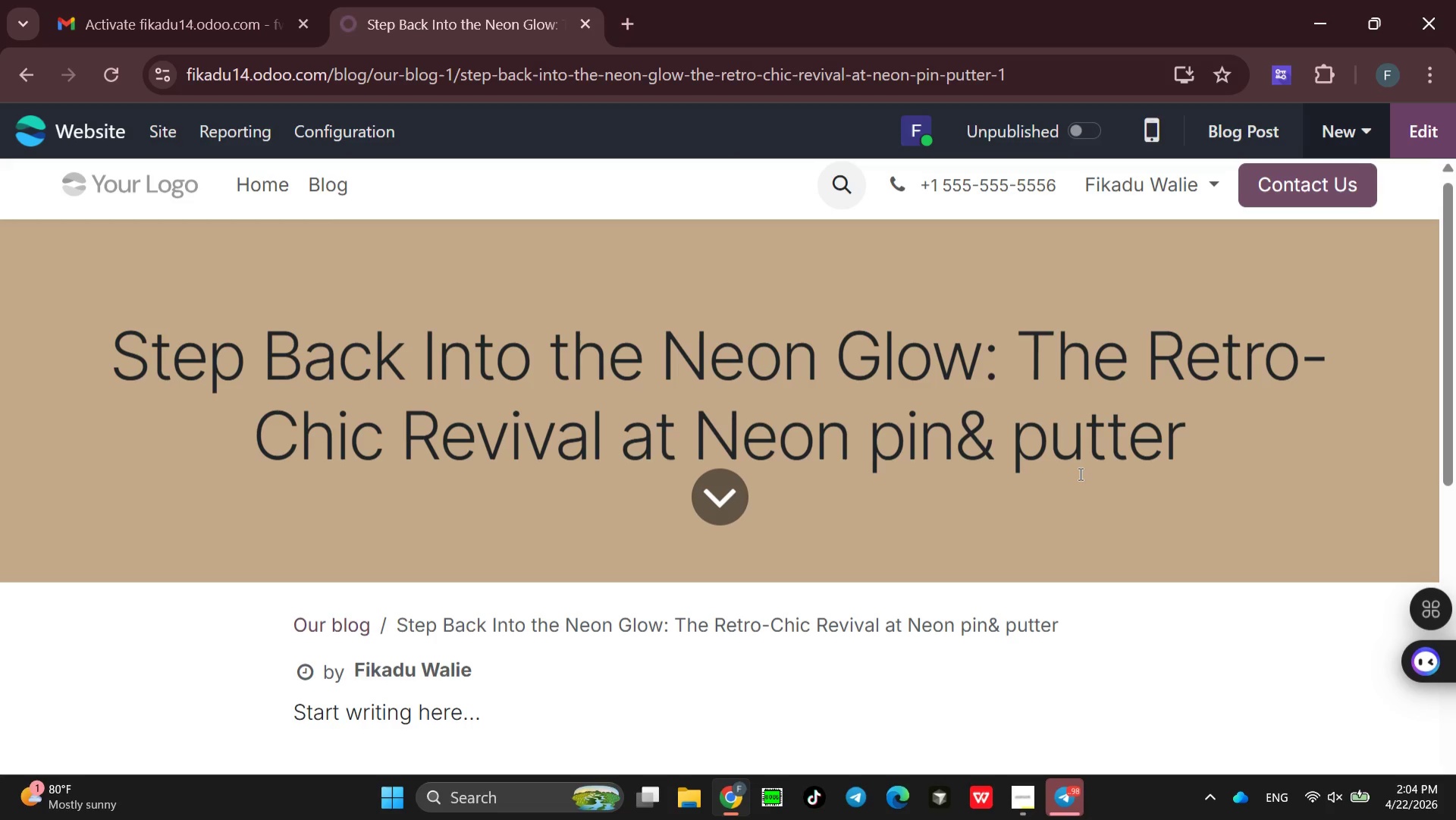 
left_click([1244, 132])
 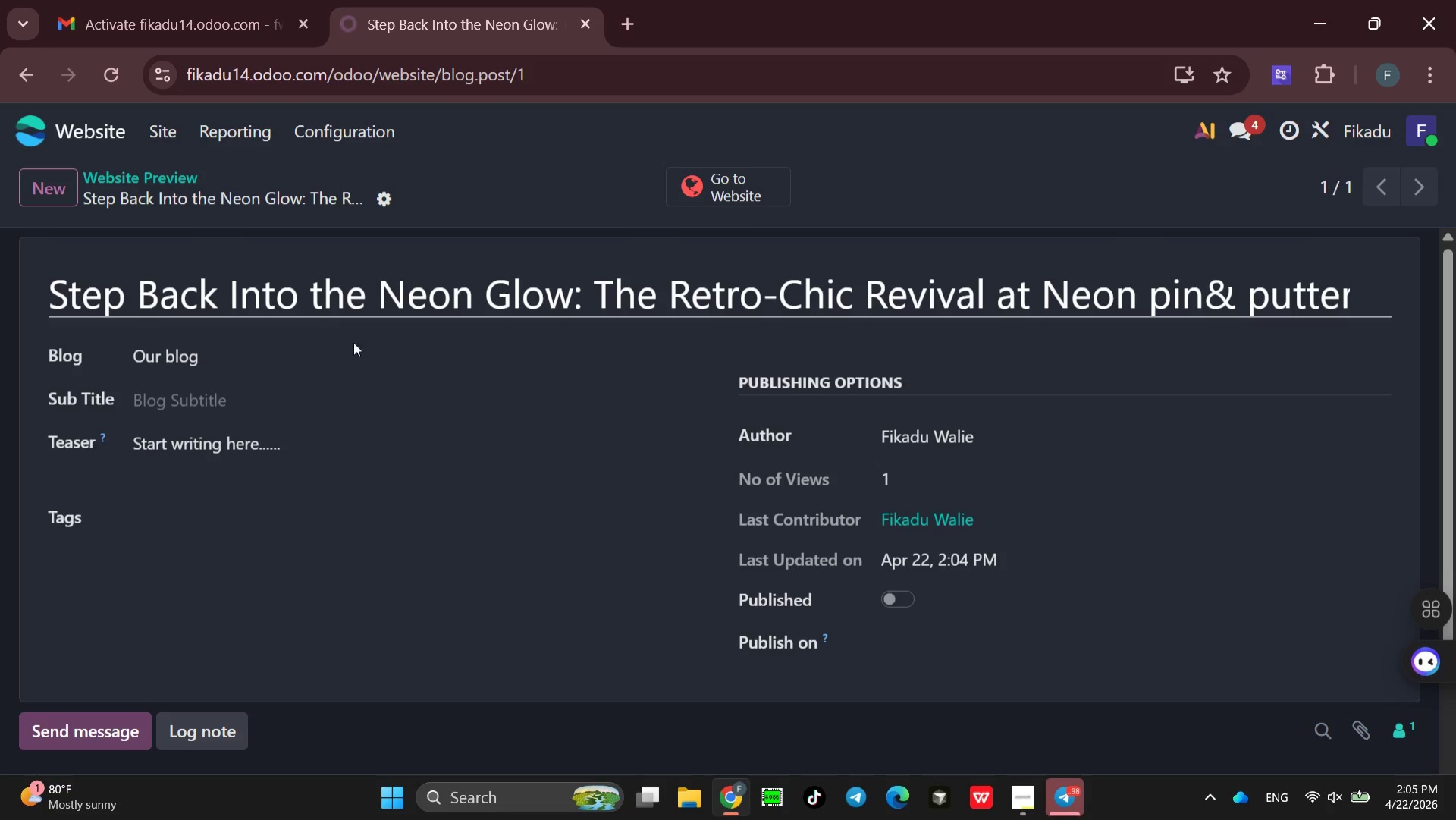 
scroll: coordinate [315, 463], scroll_direction: down, amount: 4.0
 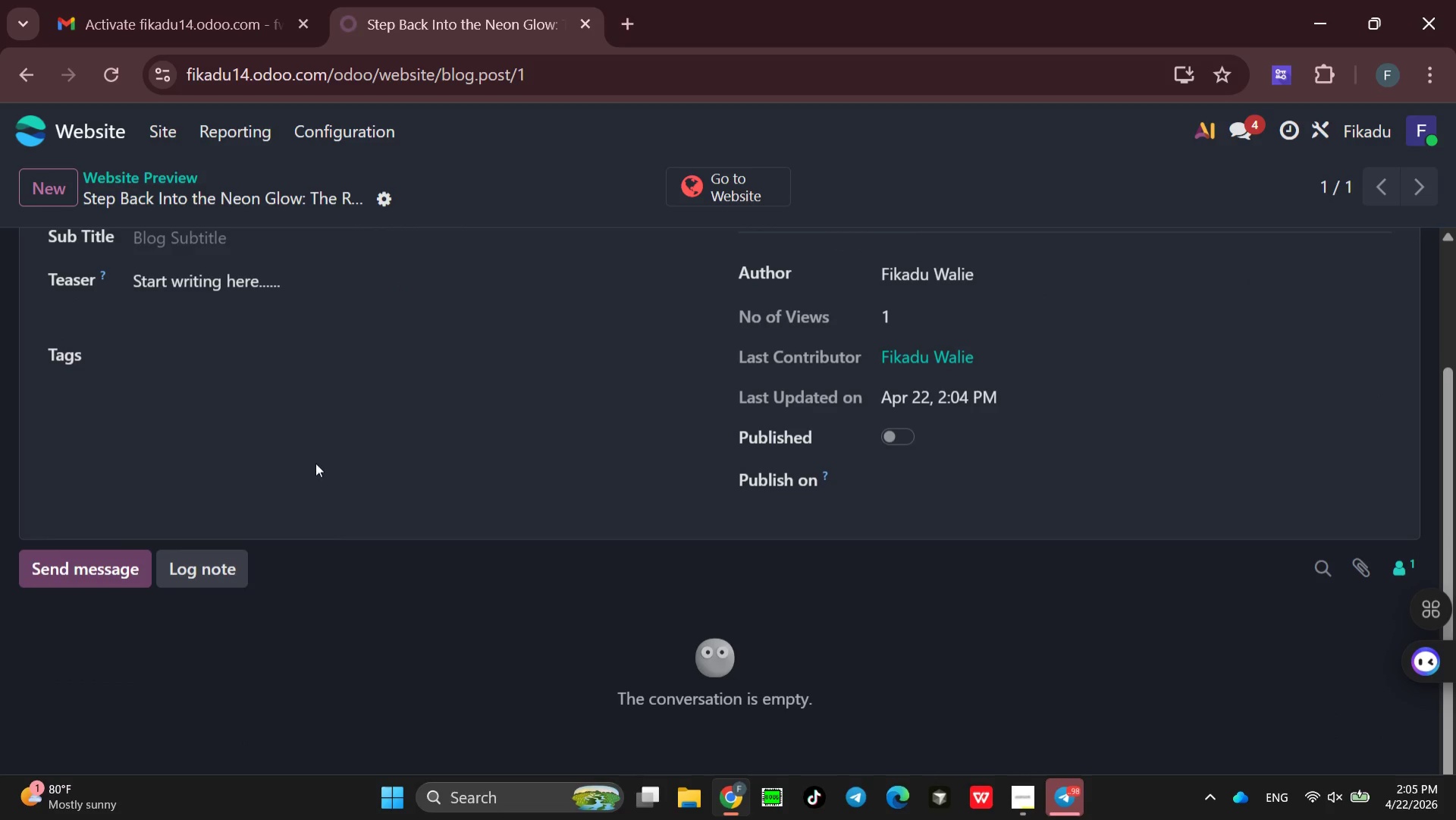 
scroll: coordinate [315, 463], scroll_direction: up, amount: 5.0
 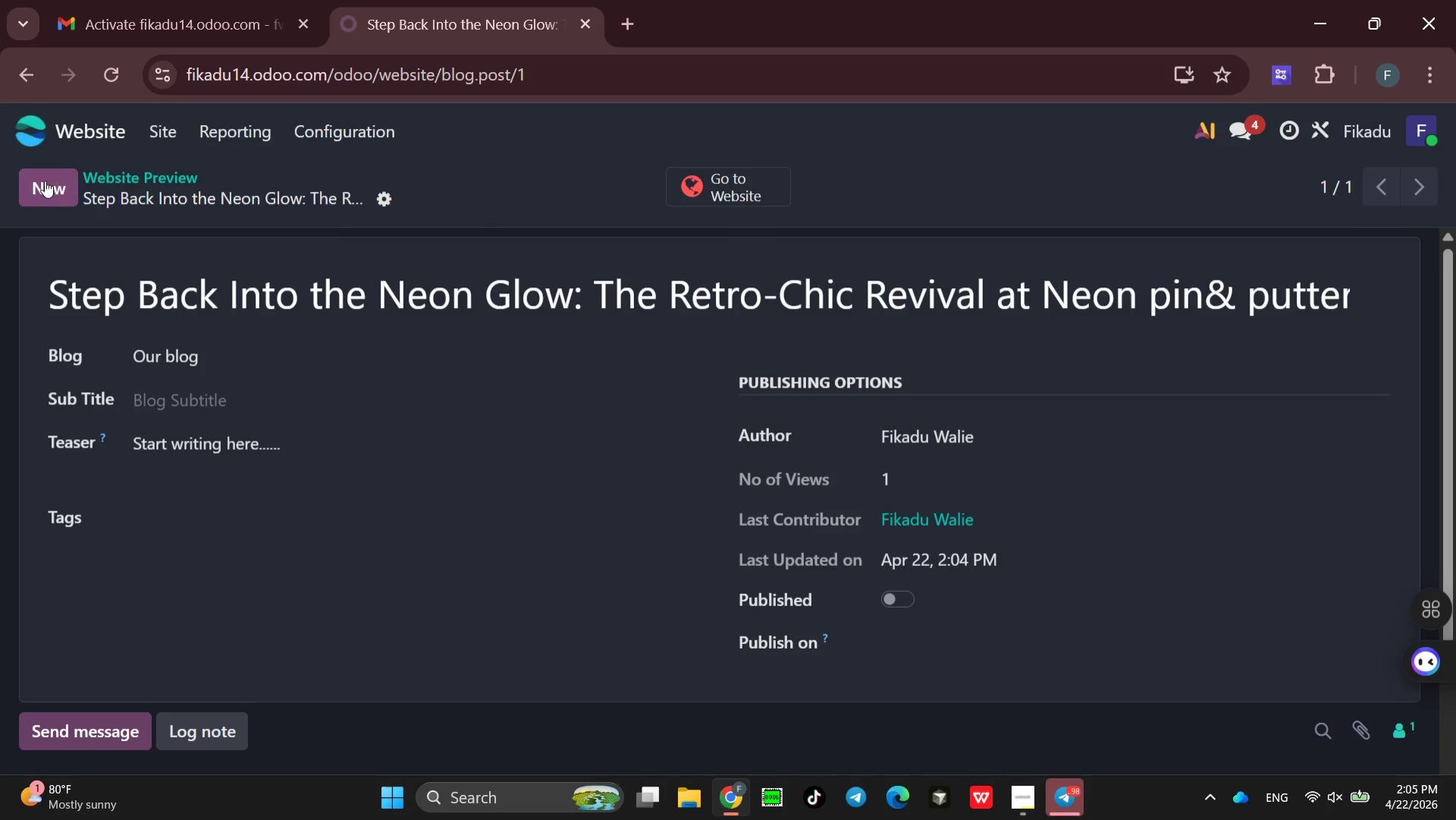 
left_click([33, 140])
 